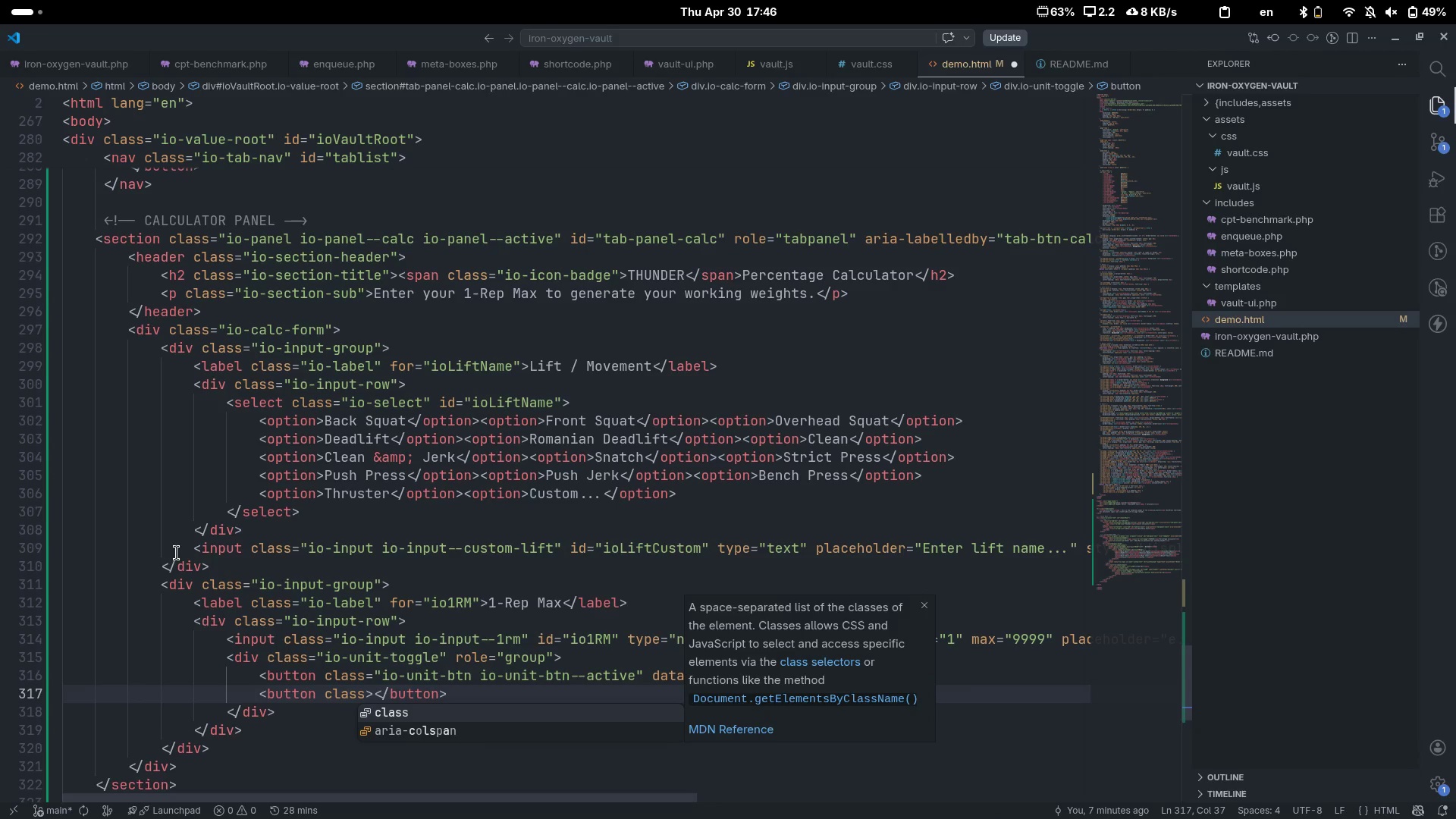 
key(Enter)
 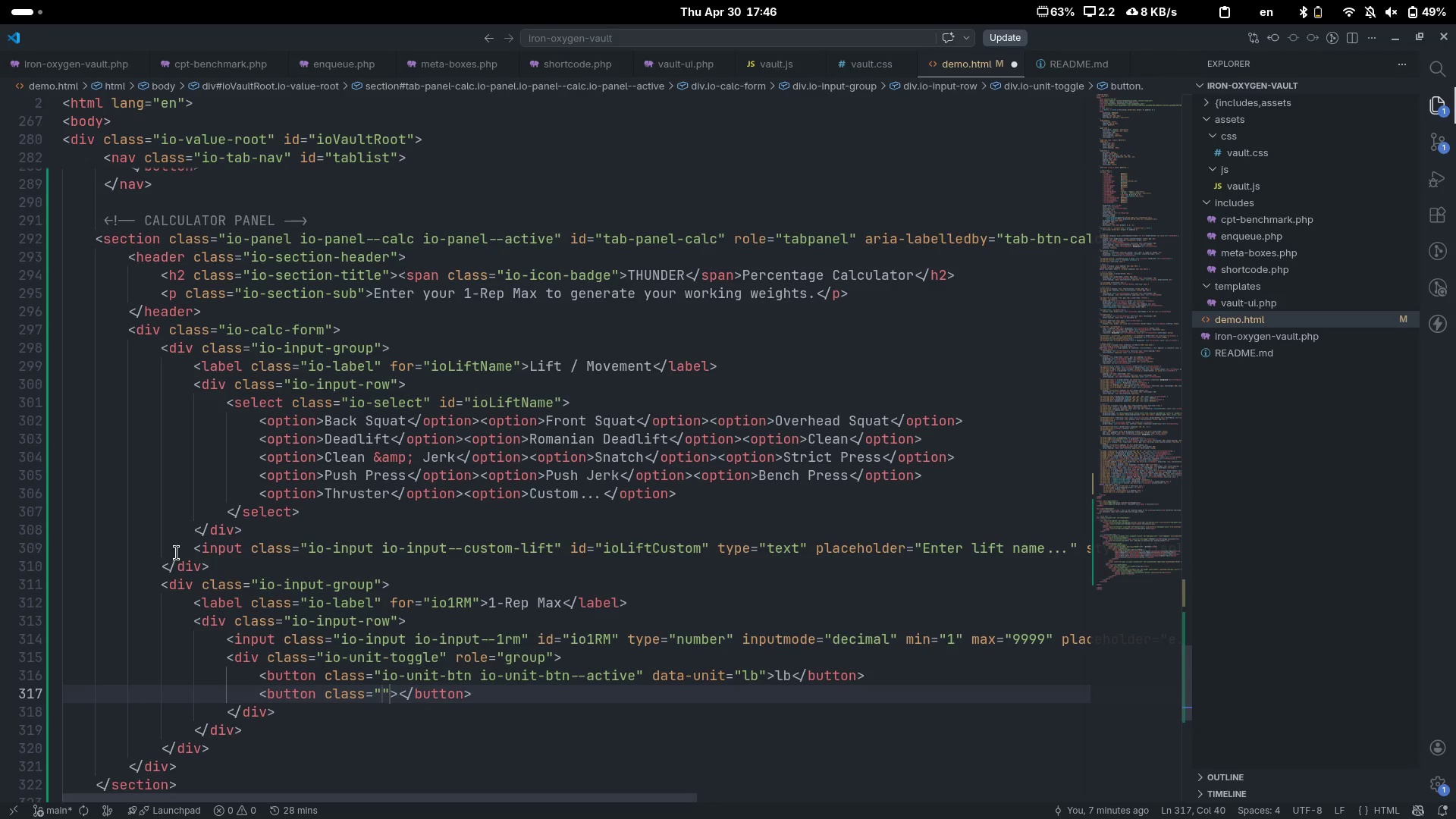 
wait(9.75)
 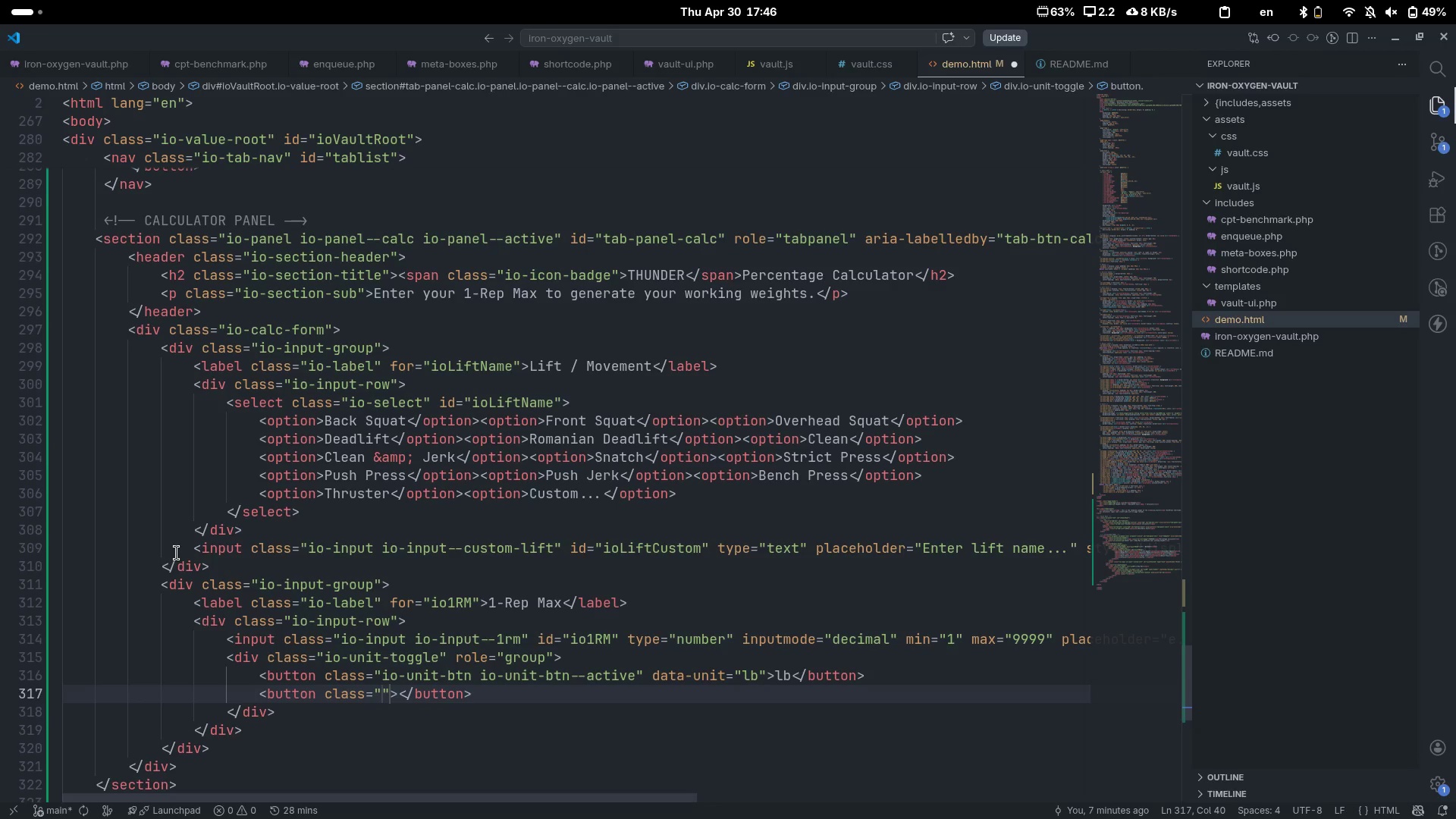 
scroll: coordinate [177, 553], scroll_direction: down, amount: 9.0
 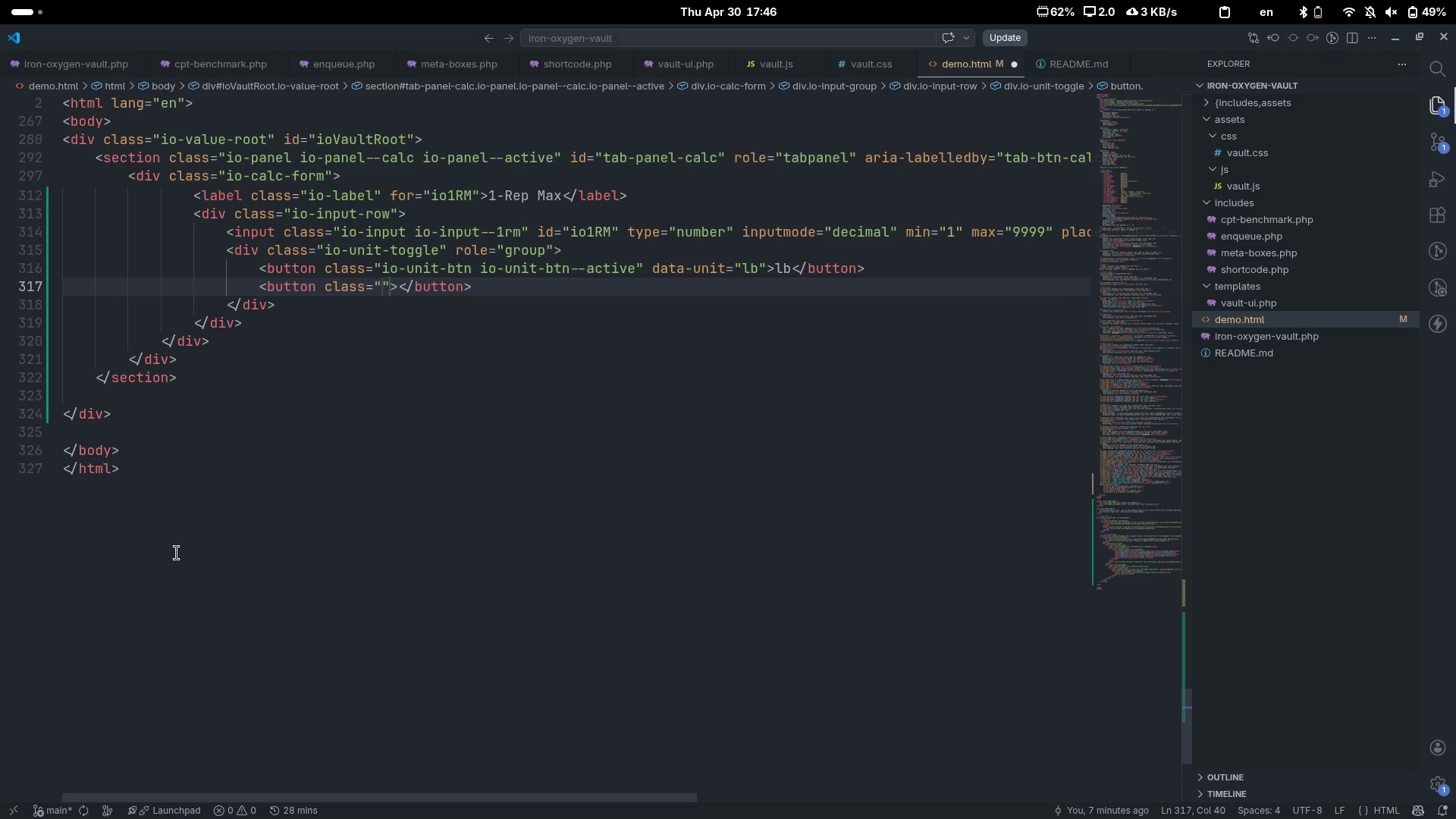 
type(io-unit-)
key(Tab)
 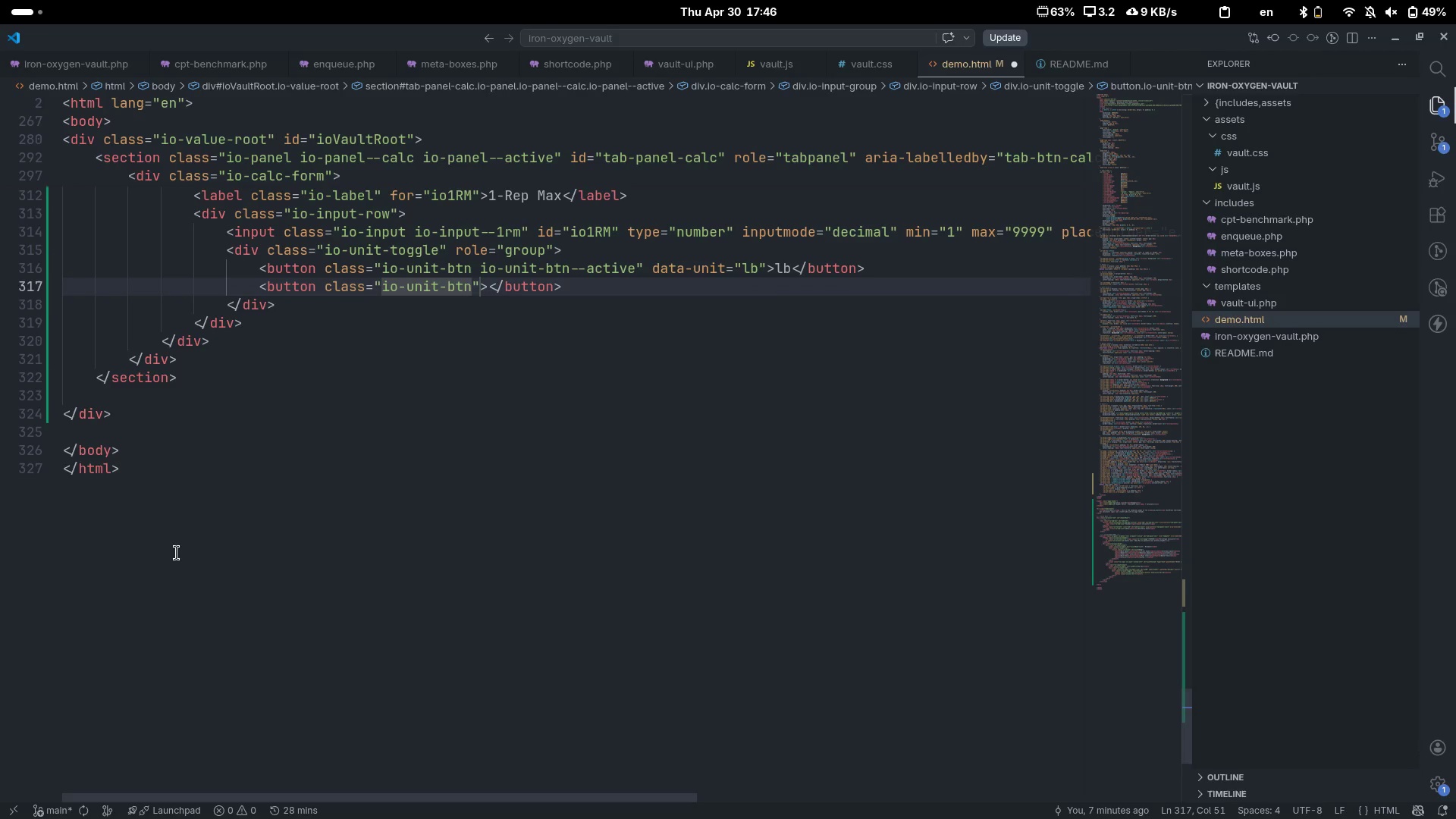 
key(ArrowRight)
 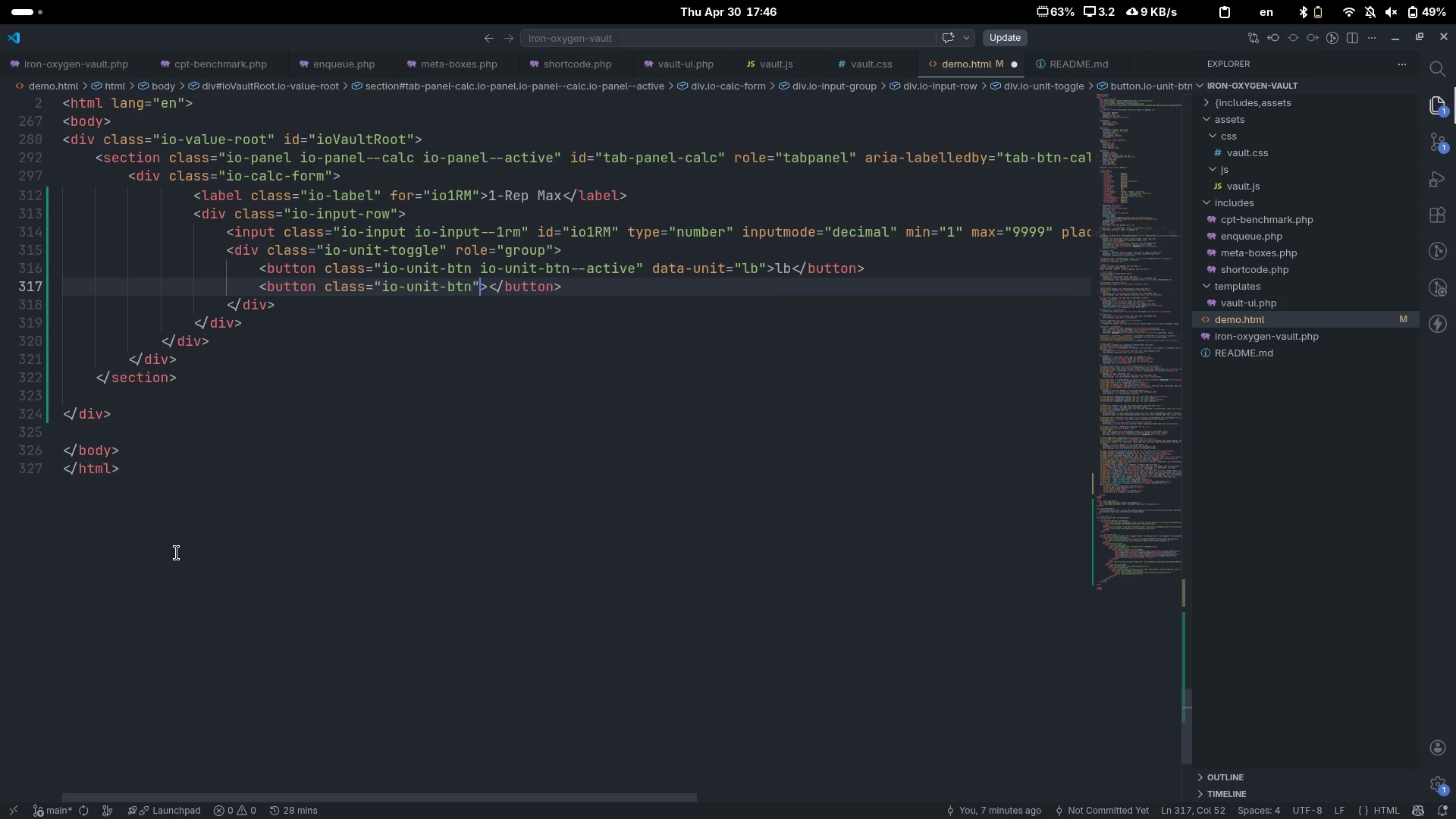 
type( data)
 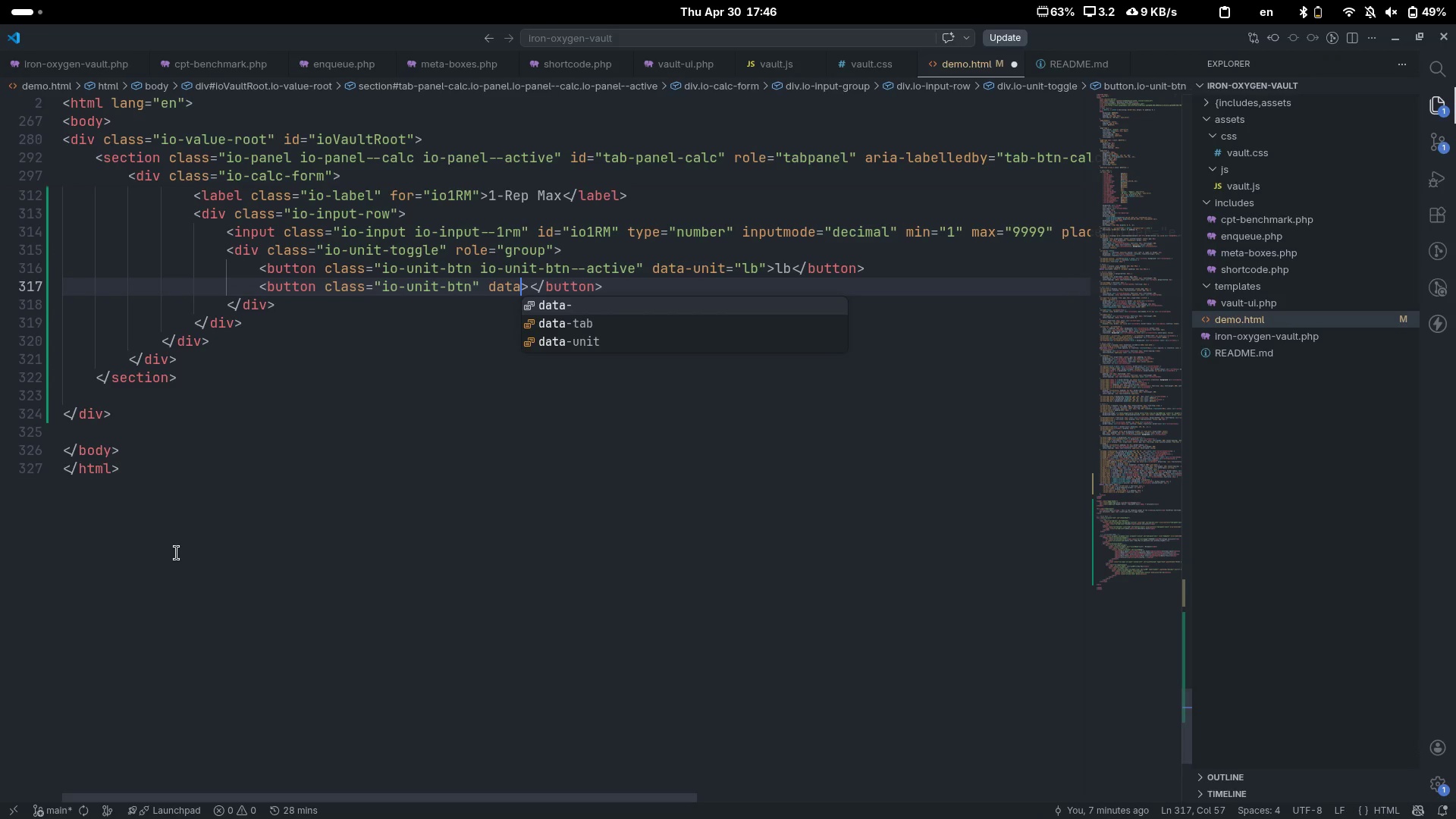 
key(ArrowDown)
 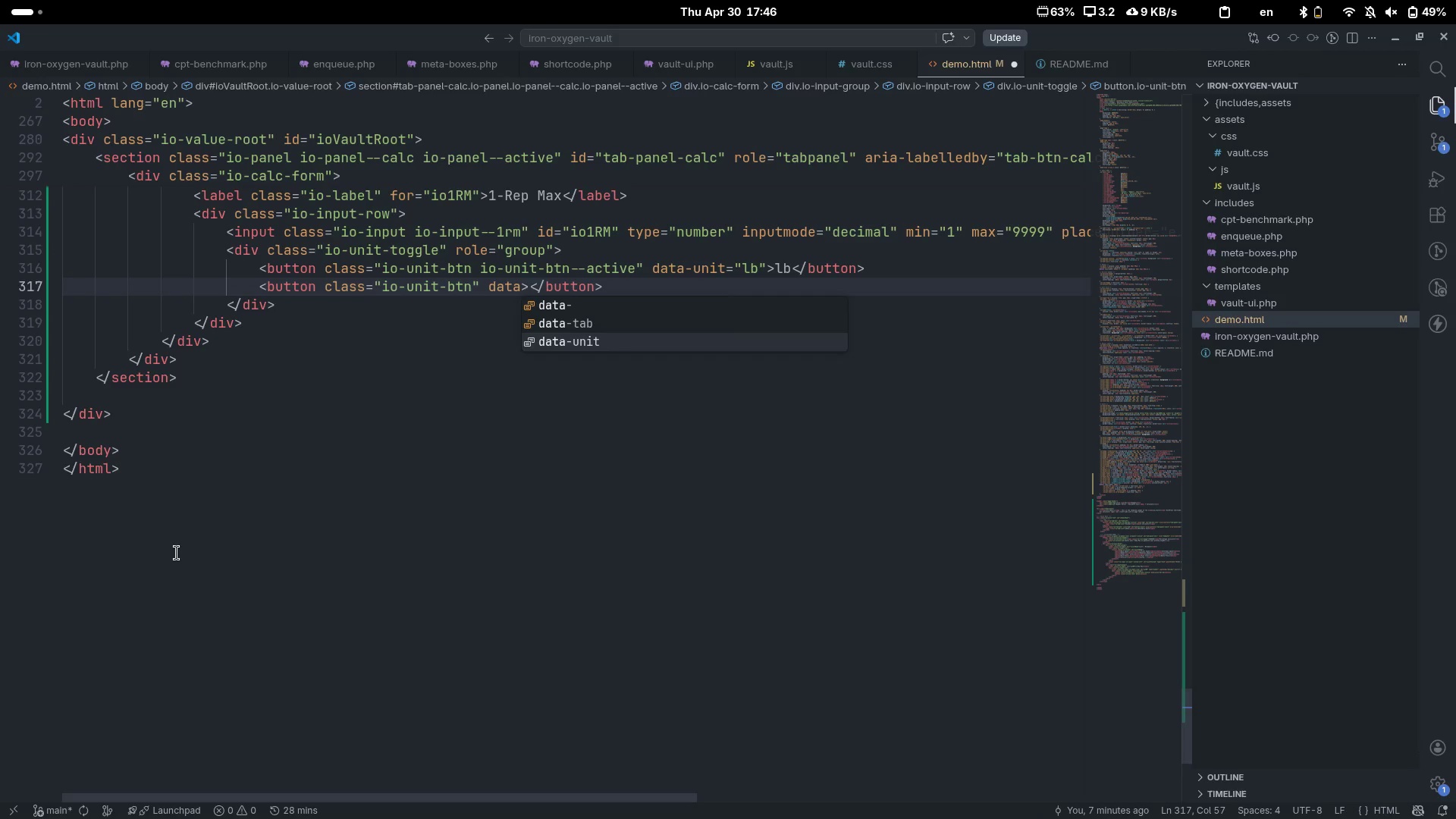 
key(ArrowDown)
 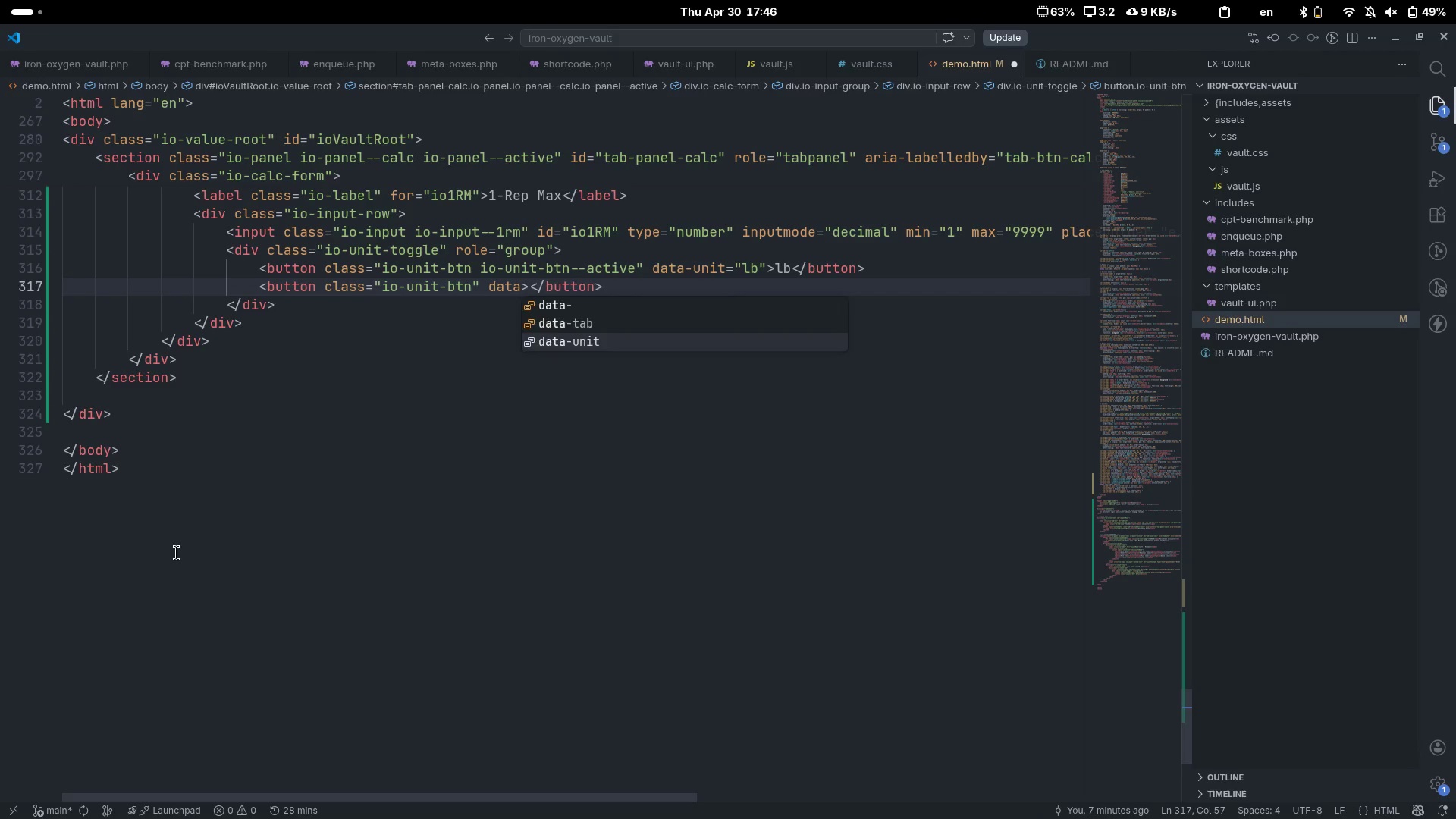 
key(Enter)
 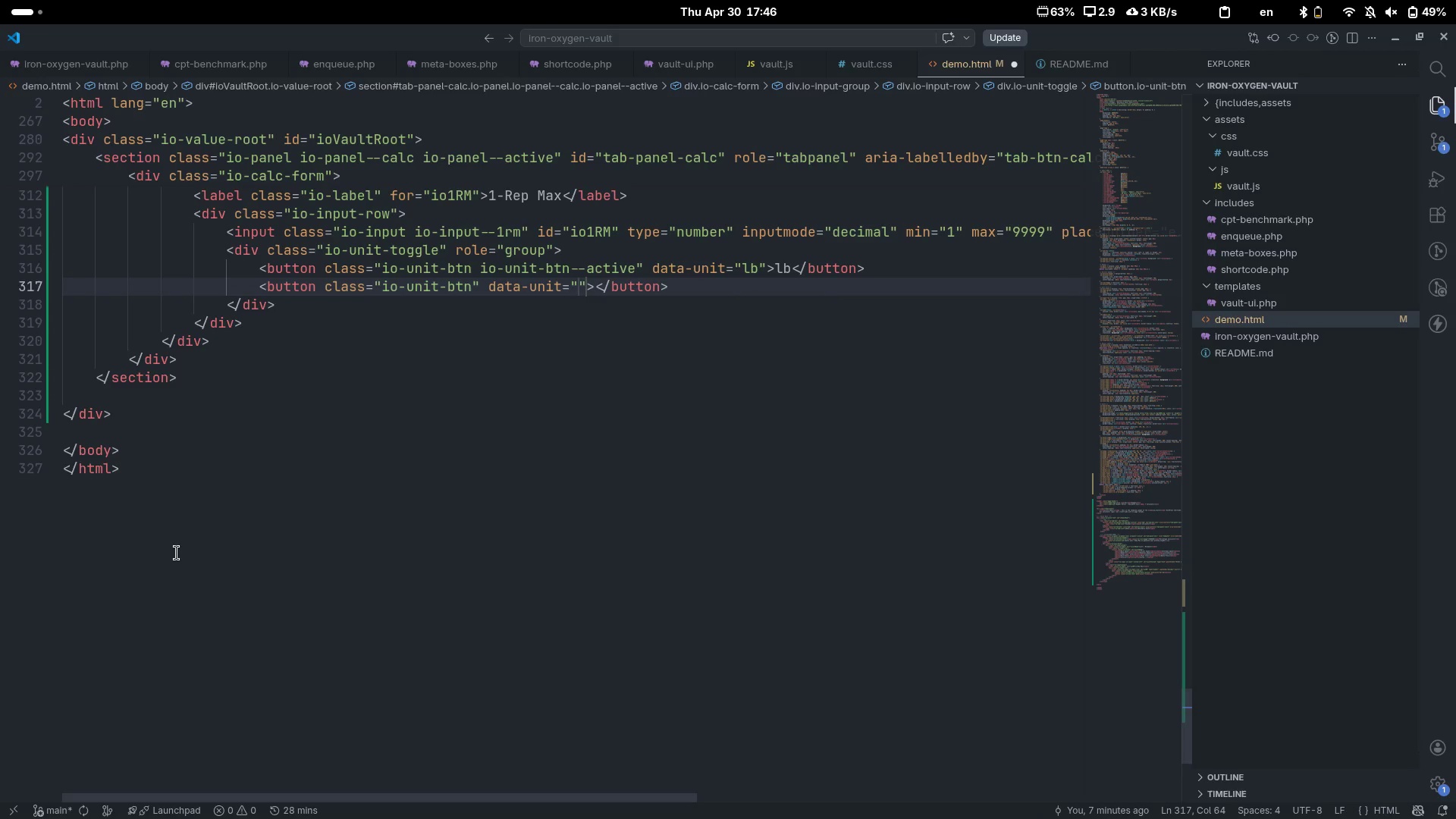 
type(kg)
 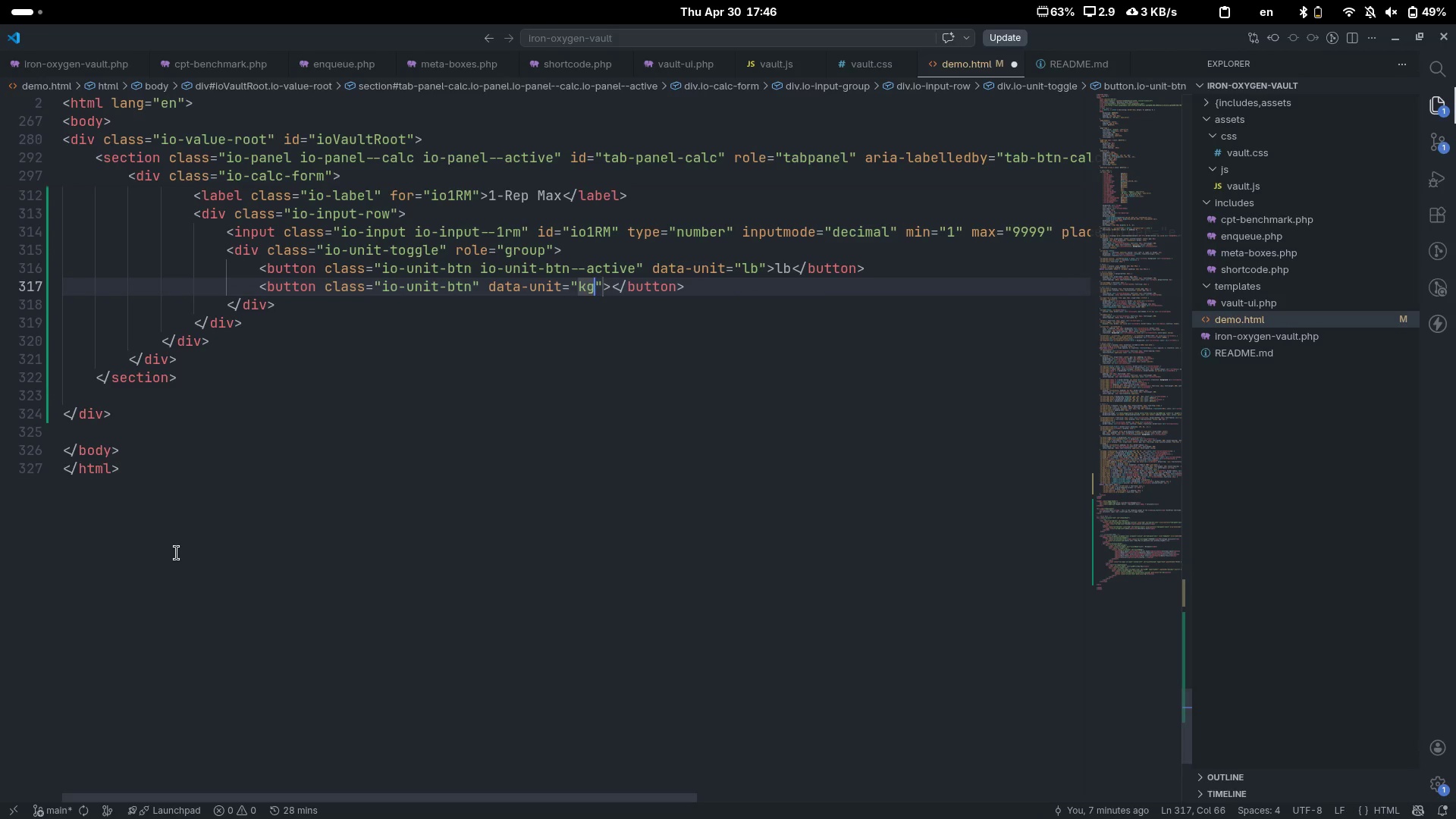 
key(ArrowRight)
 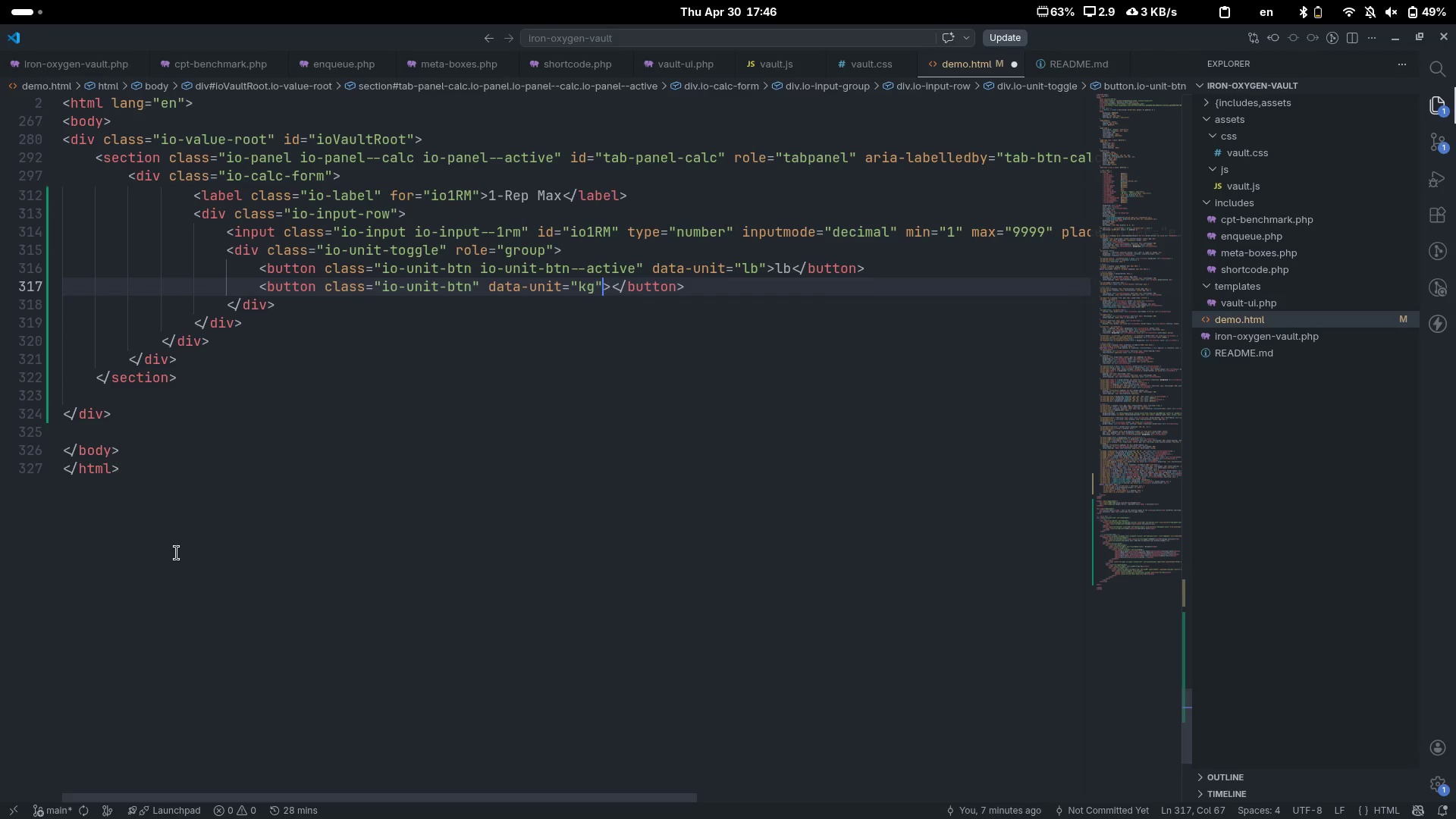 
key(ArrowRight)
 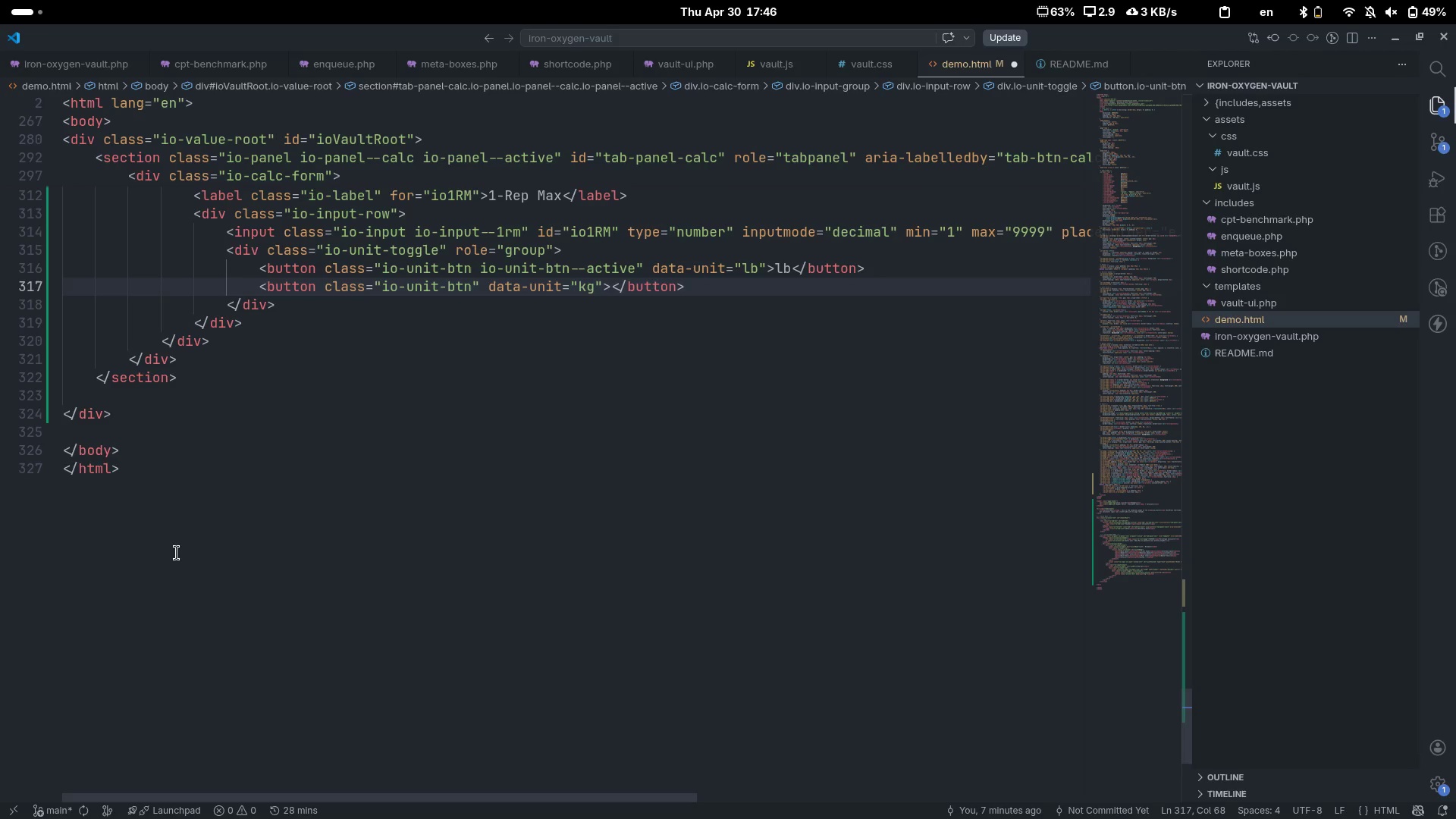 
type(kg)
key(Escape)
type([End])
 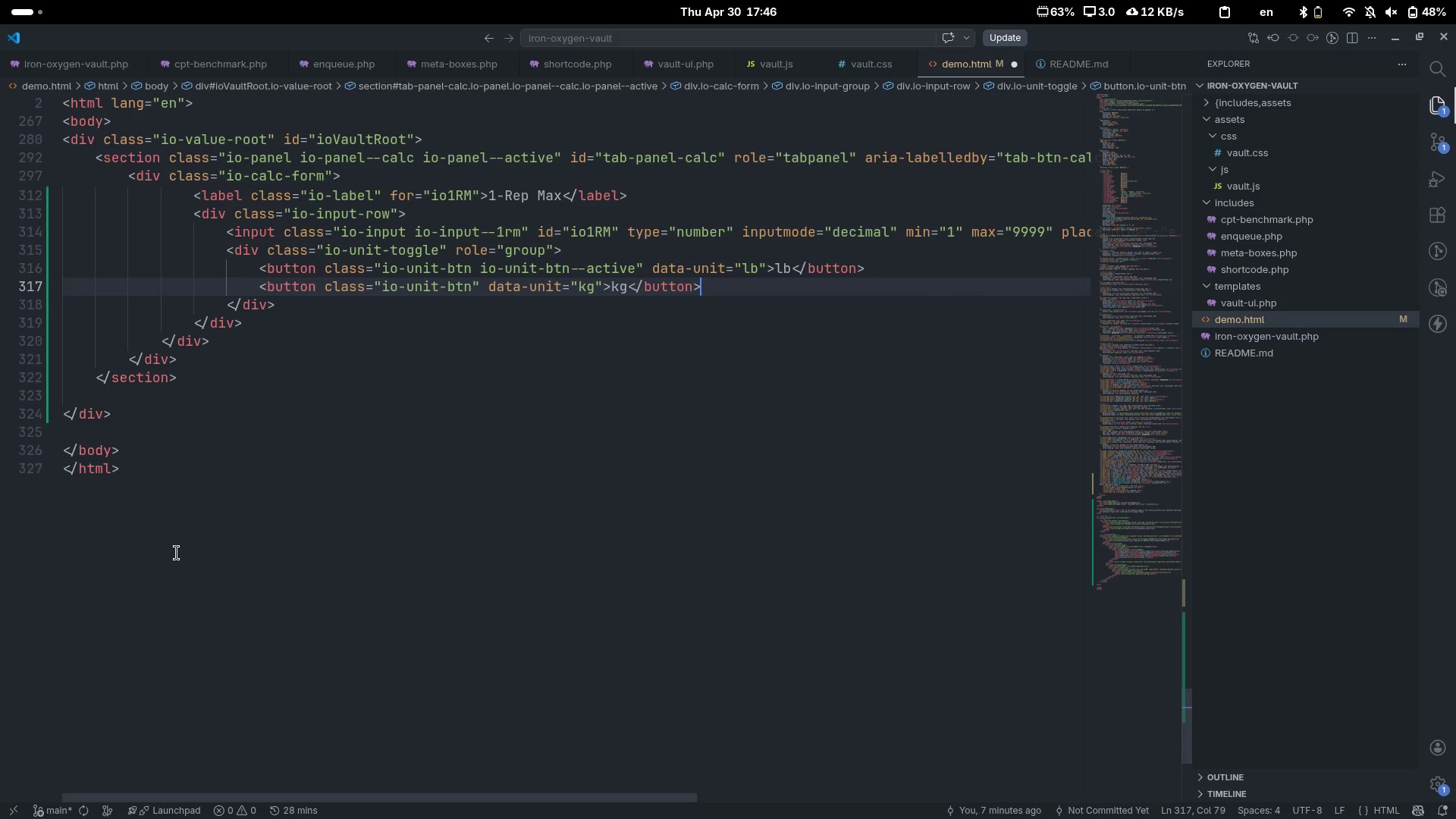 
key(ArrowDown)
 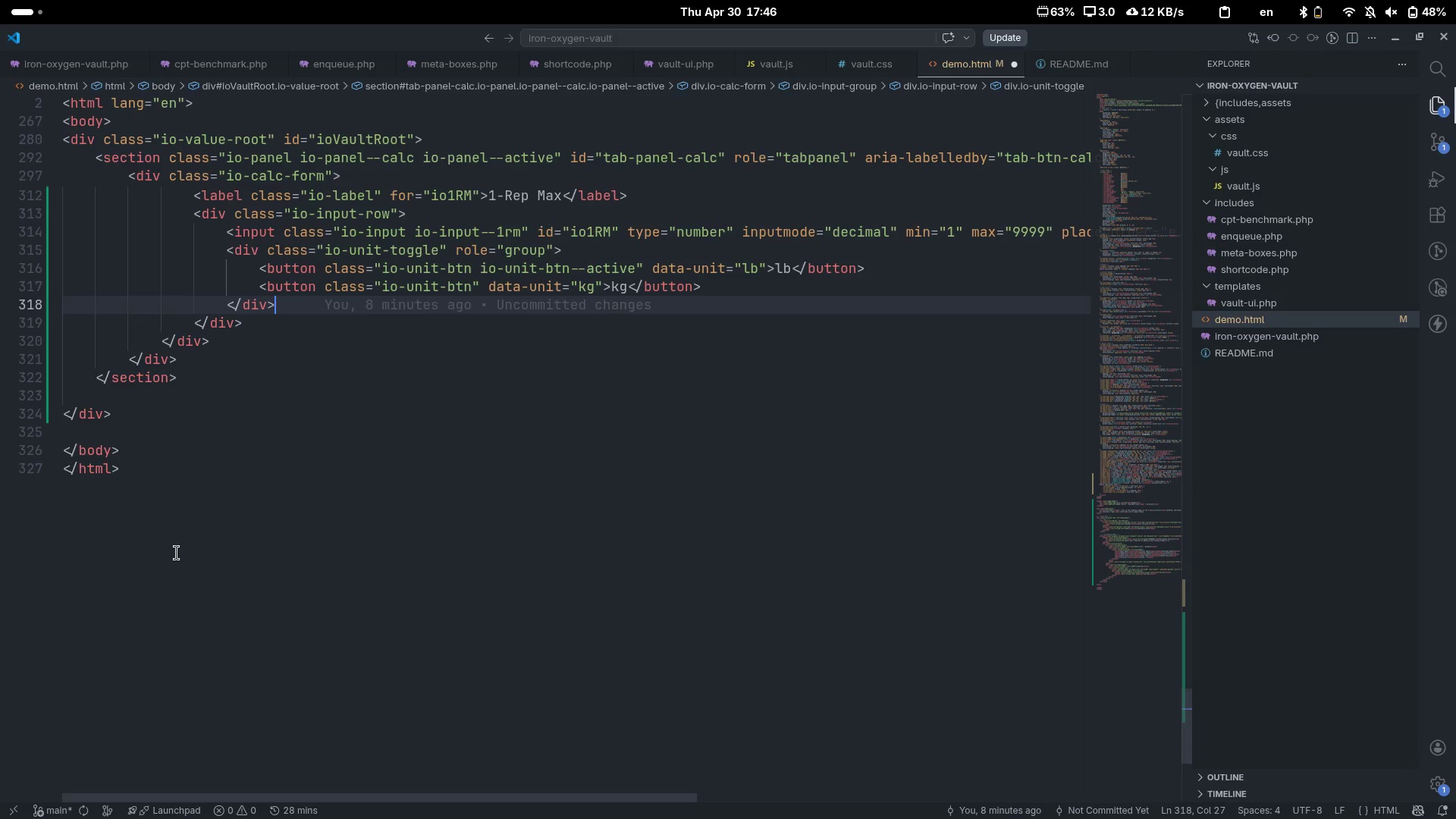 
key(ArrowDown)
 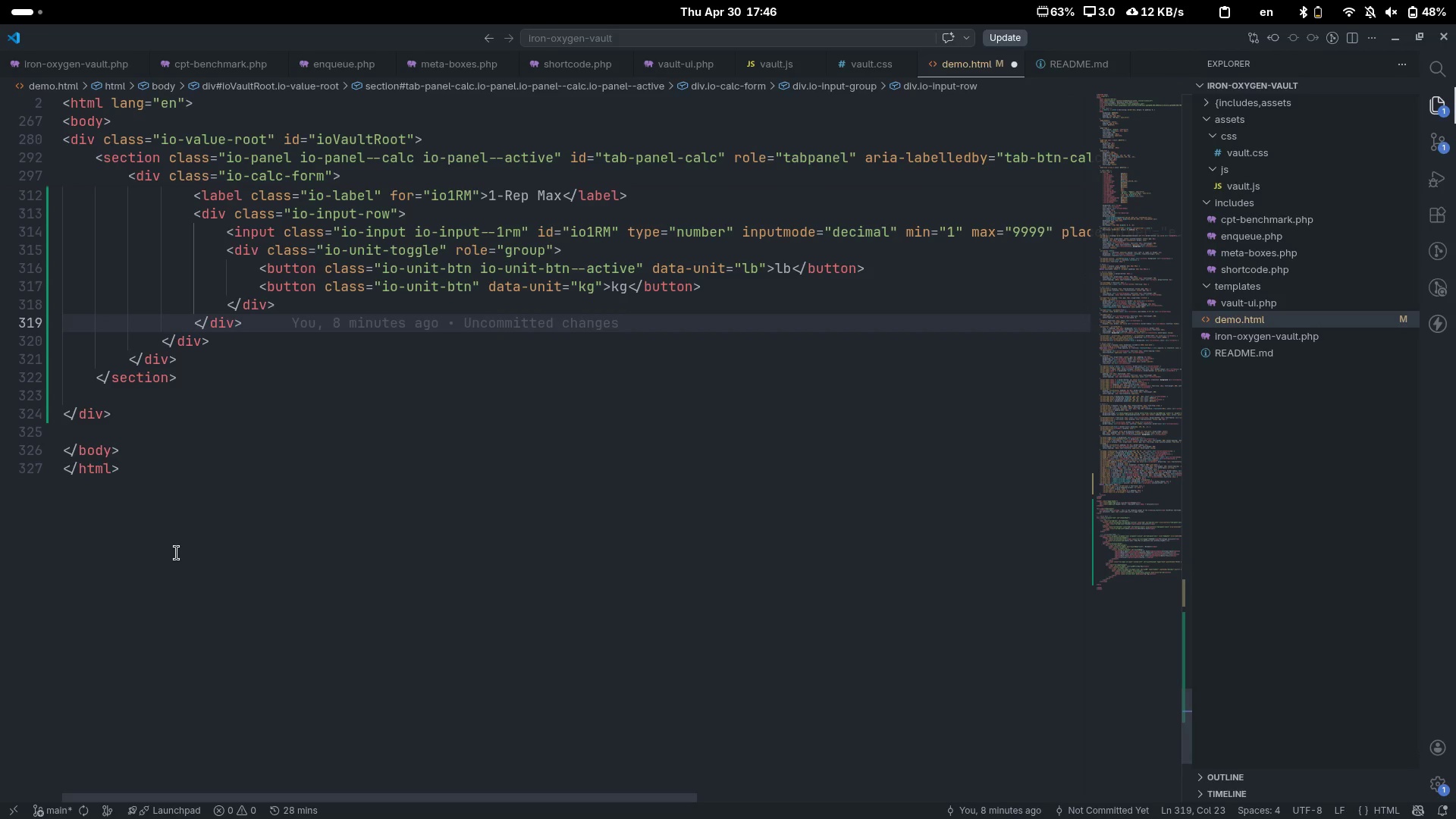 
key(Enter)
 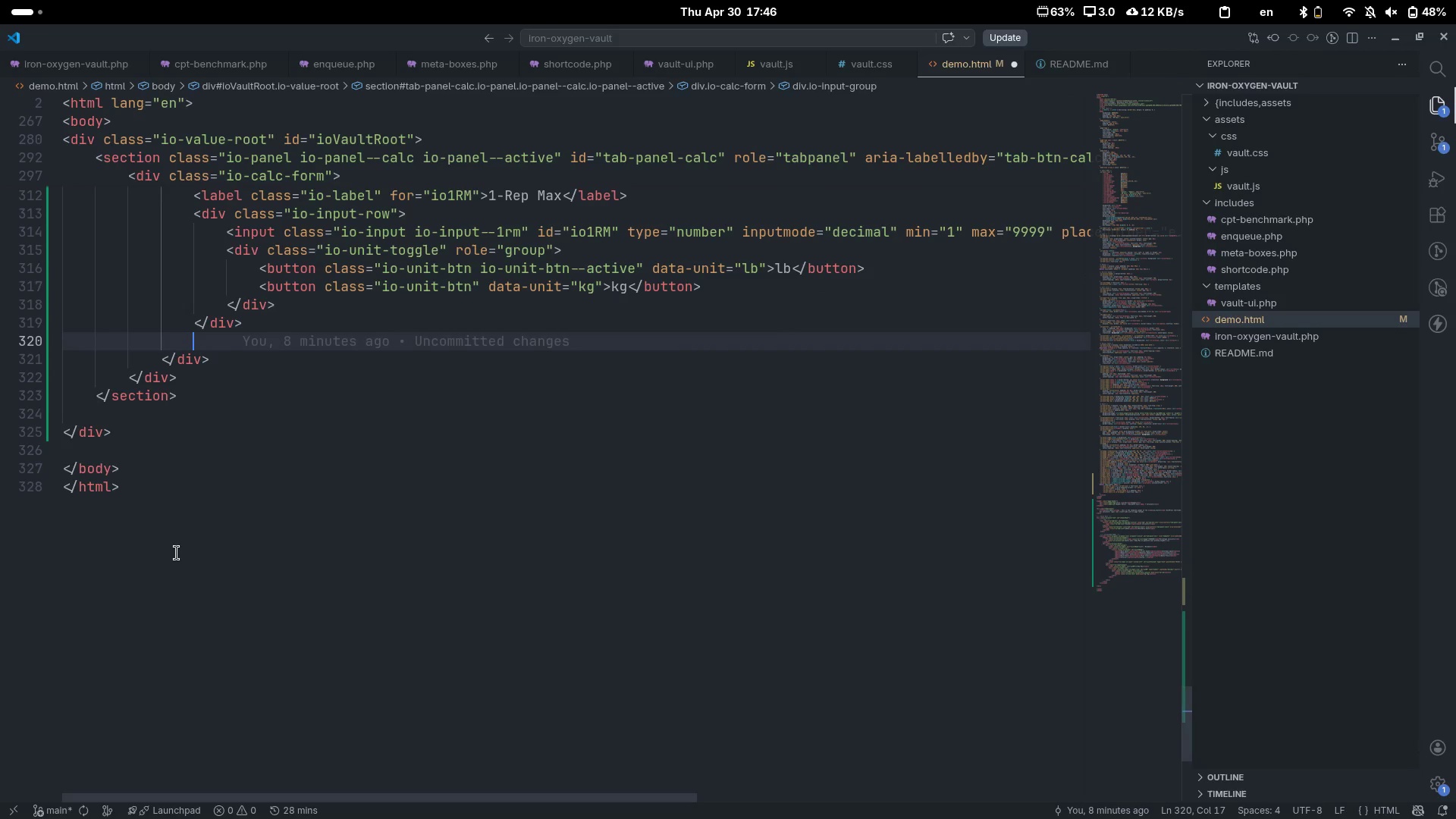 
type(<sa)
 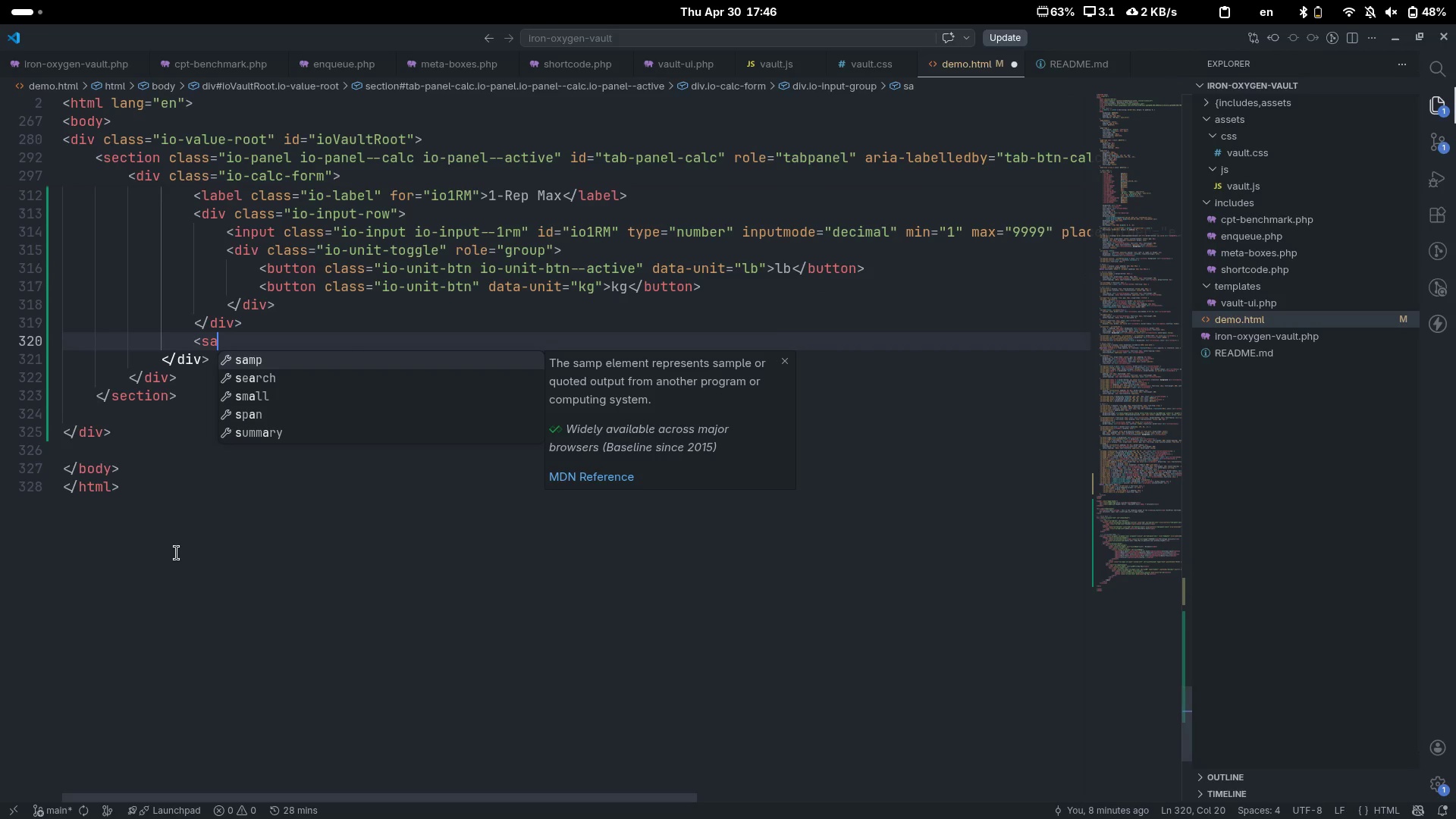 
key(ArrowDown)
 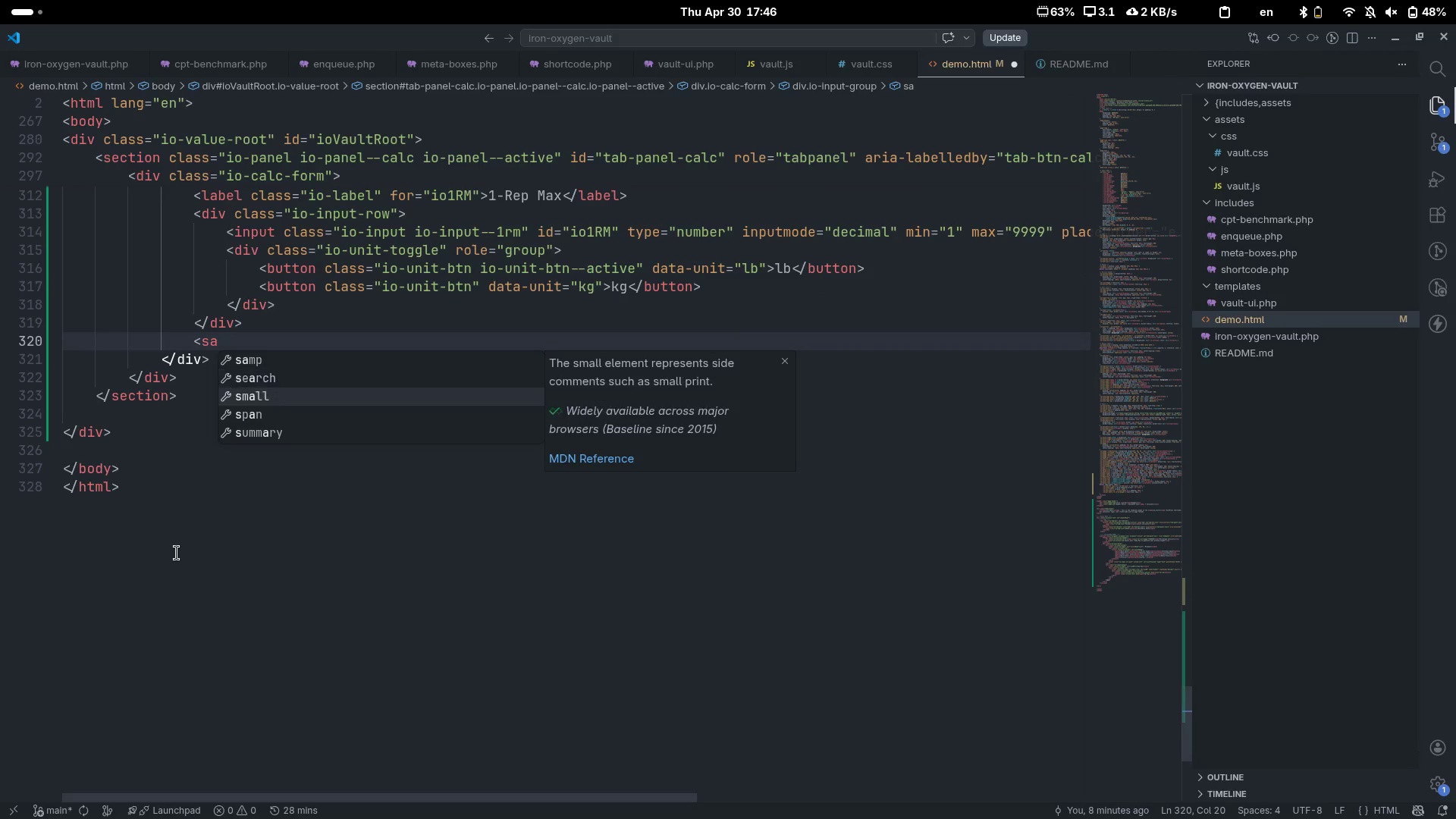 
key(ArrowDown)
 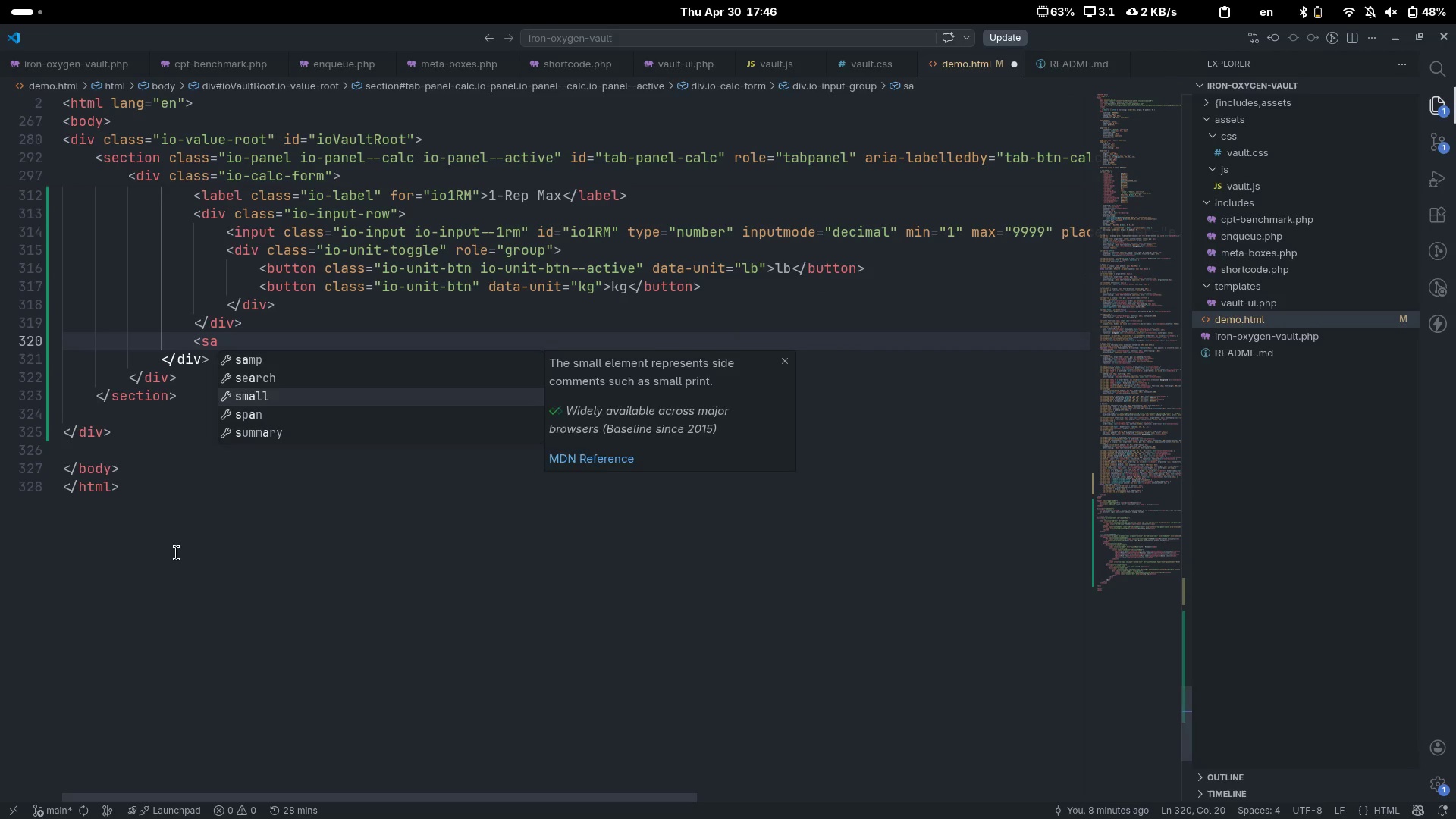 
key(ArrowDown)
 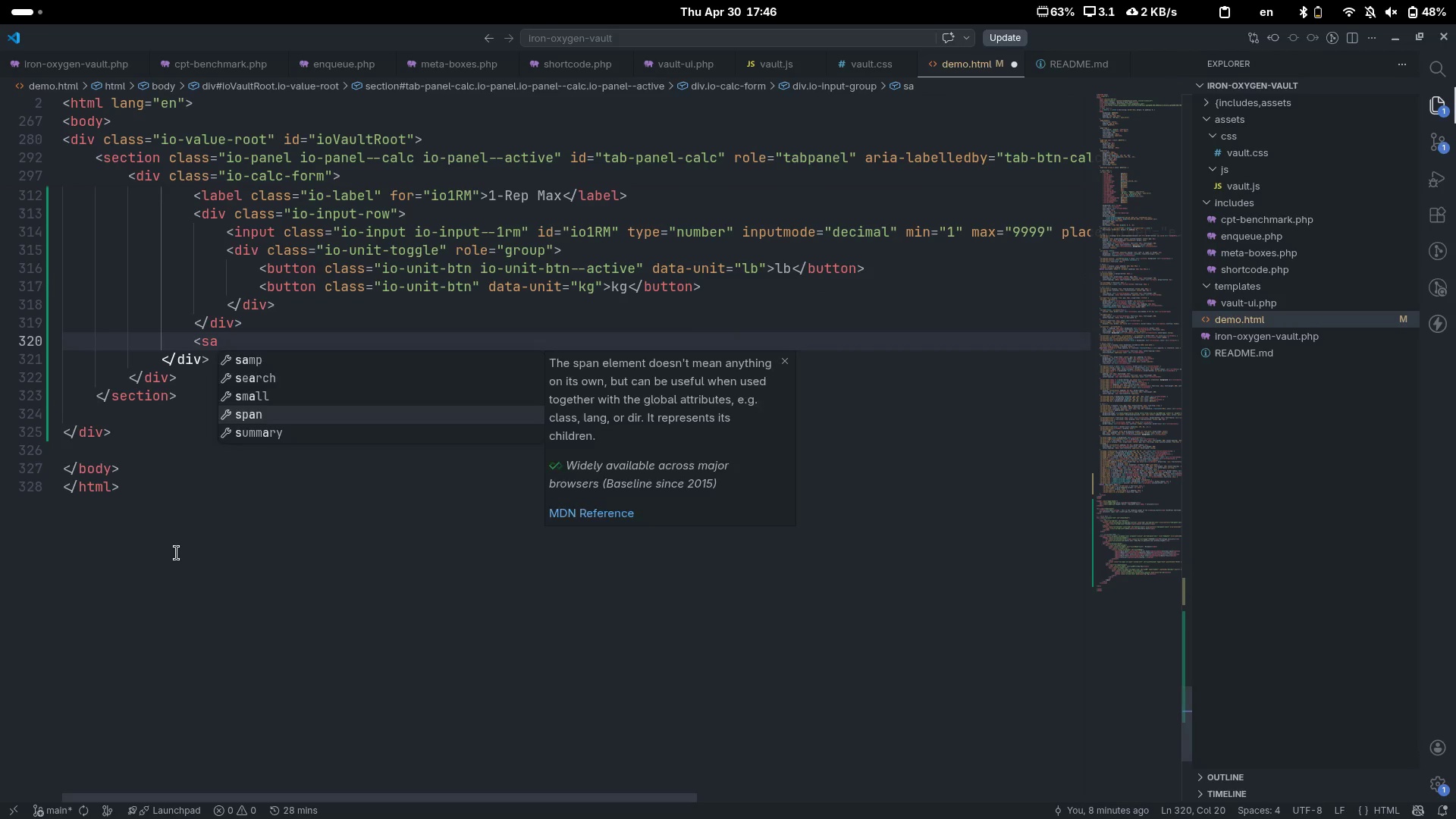 
key(Enter)
 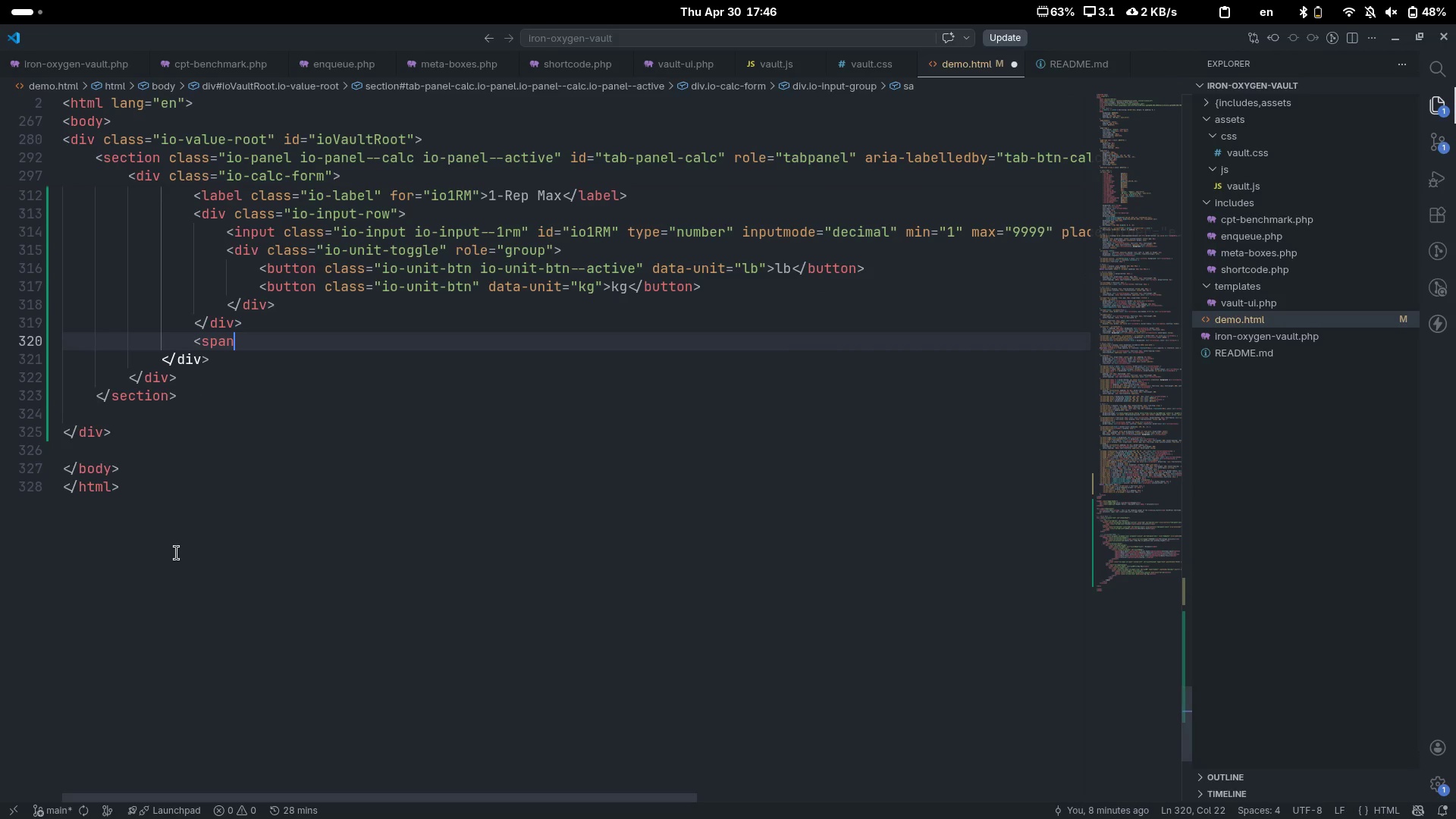 
key(Shift+ShiftLeft)
 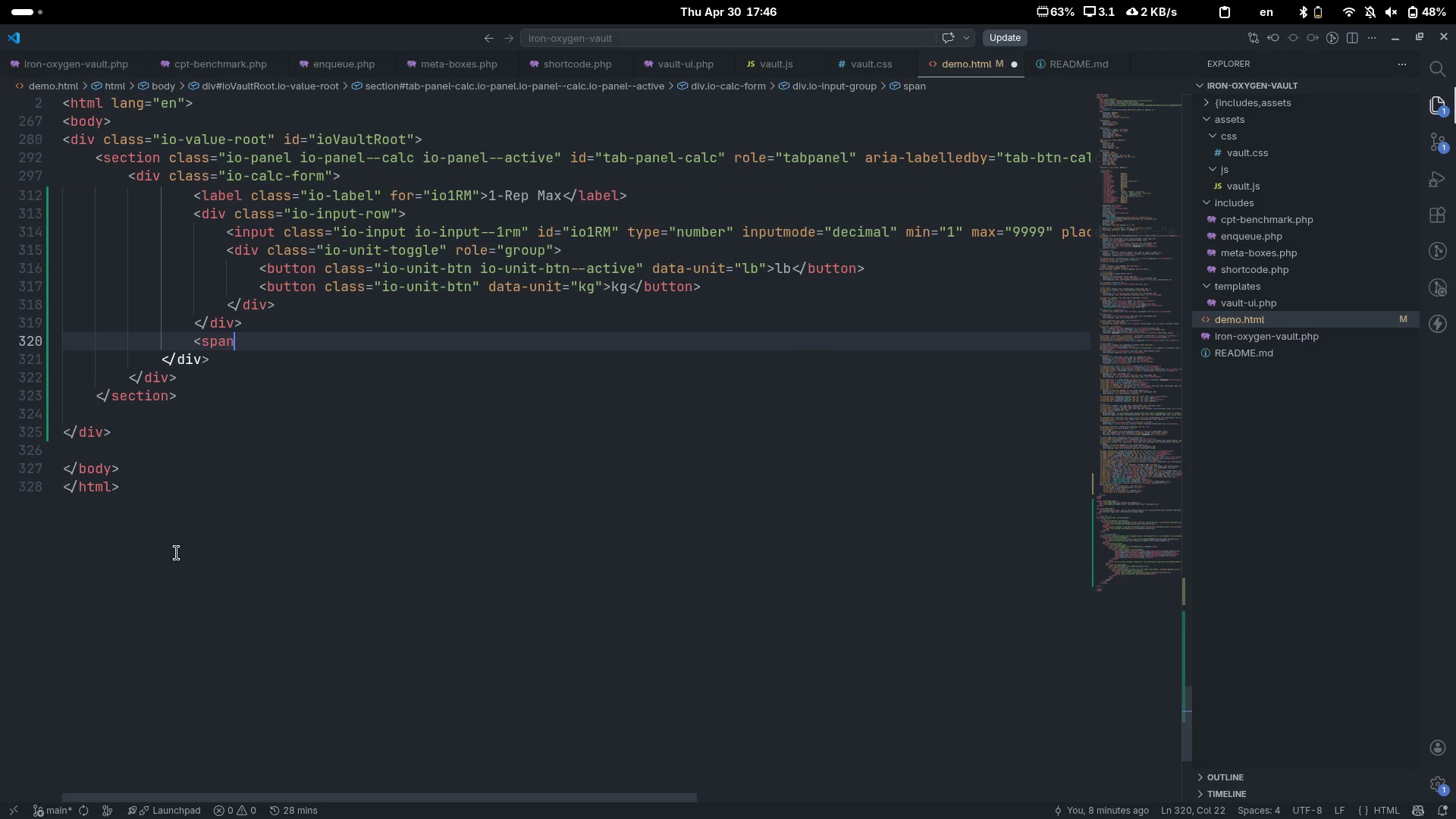 
key(Shift+Period)
 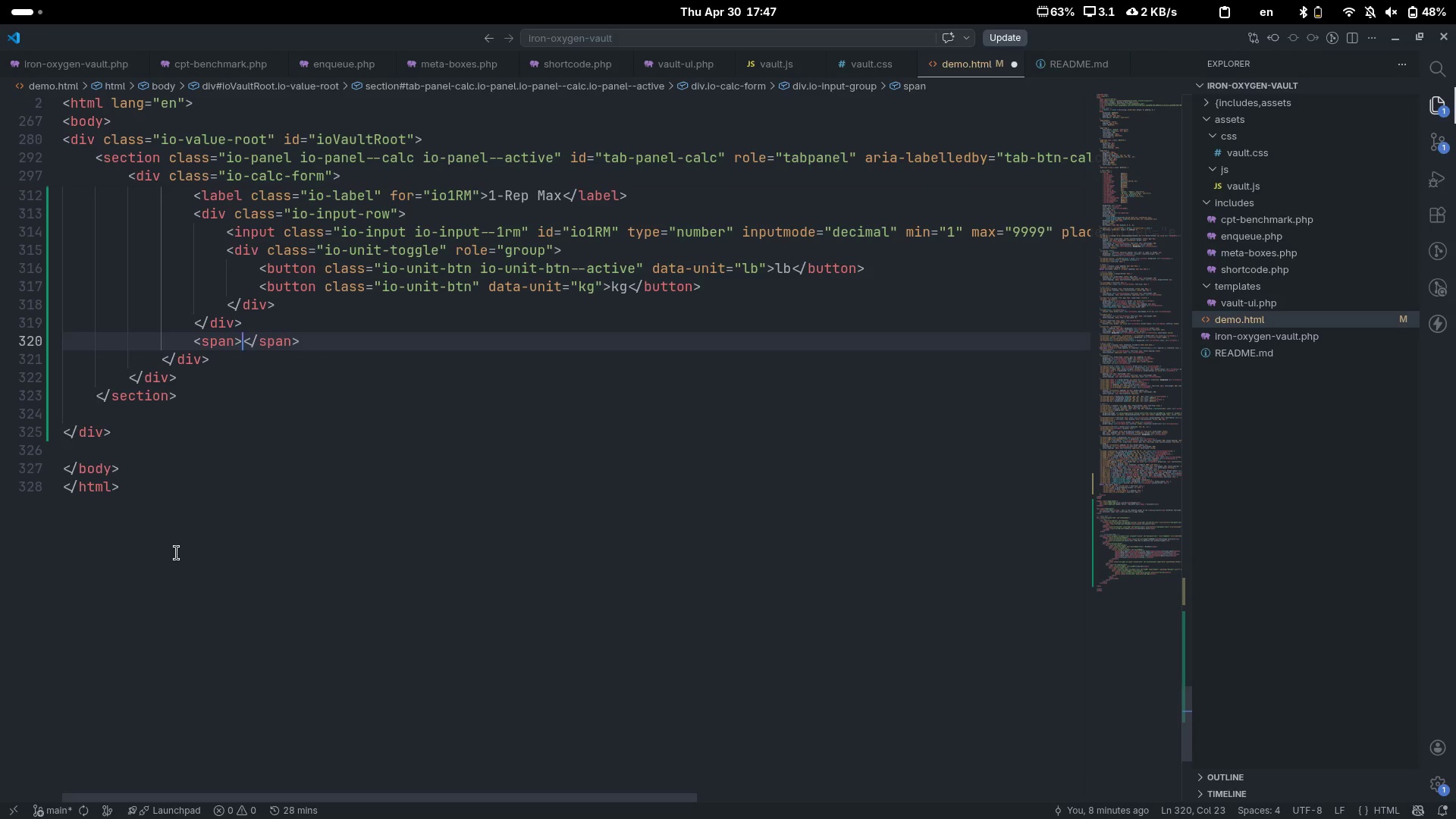 
key(ArrowLeft)
 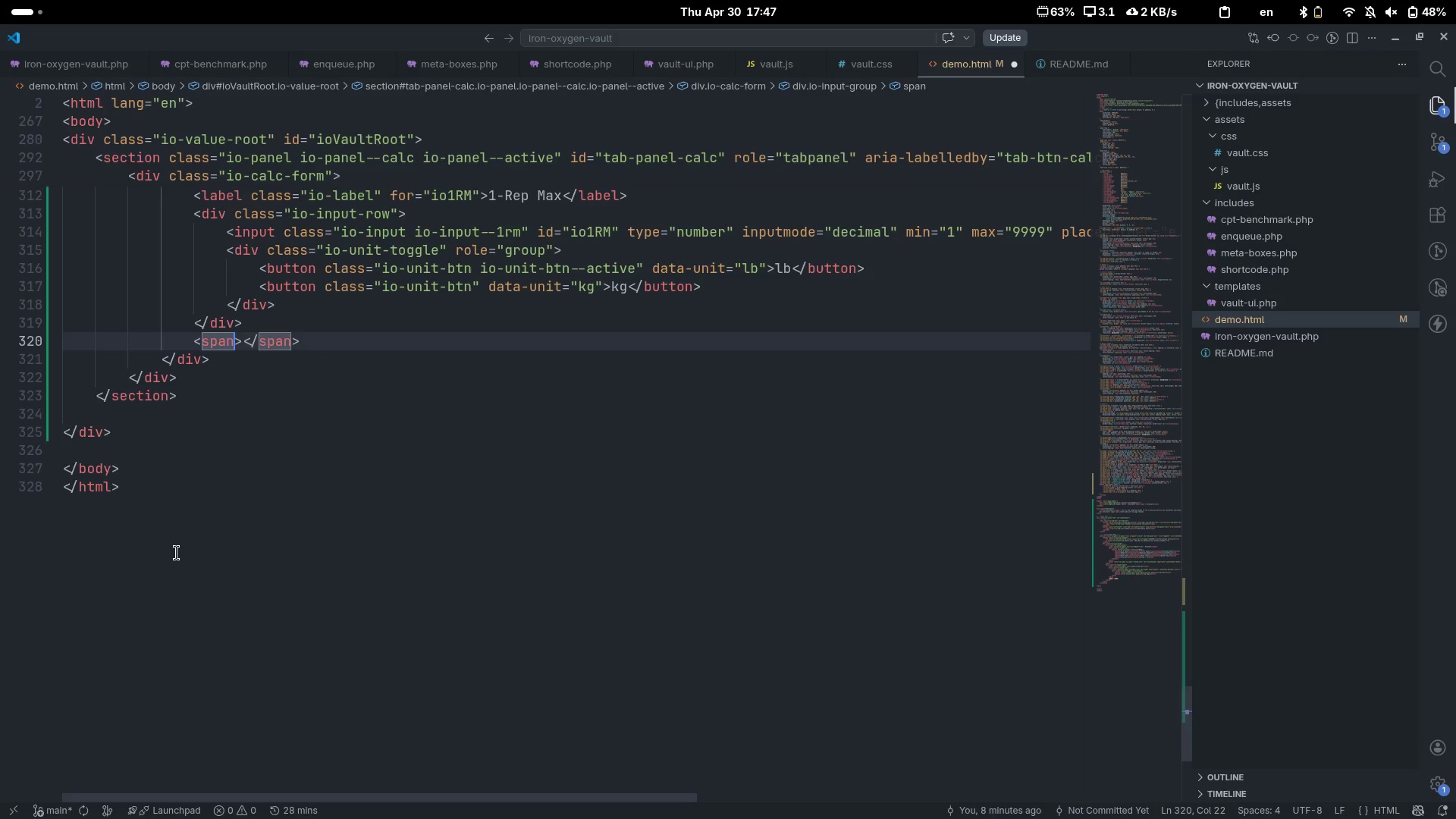 
type( clas)
key(Tab)
type(io-hoin)
 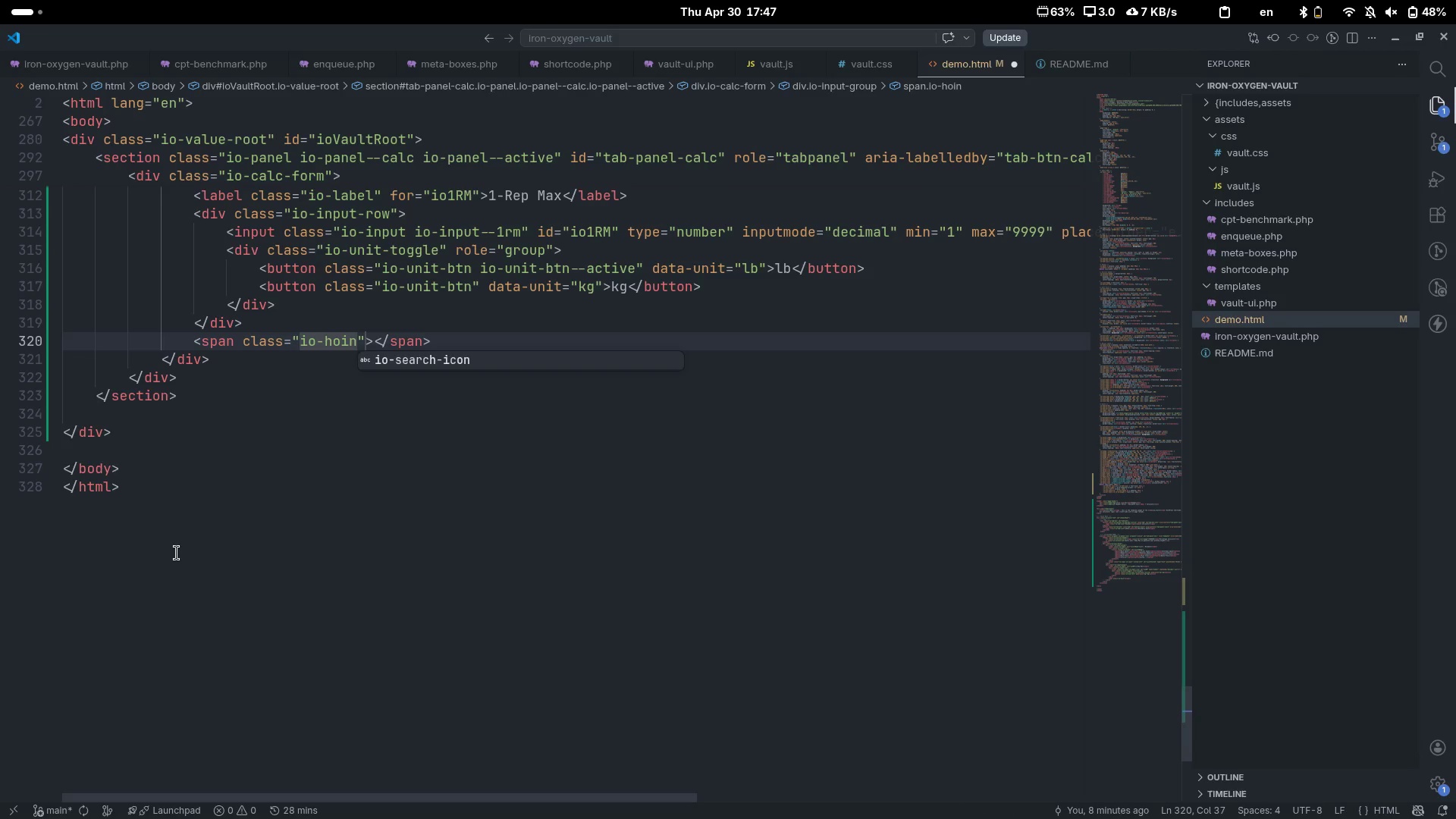 
key(Control+ControlLeft)
 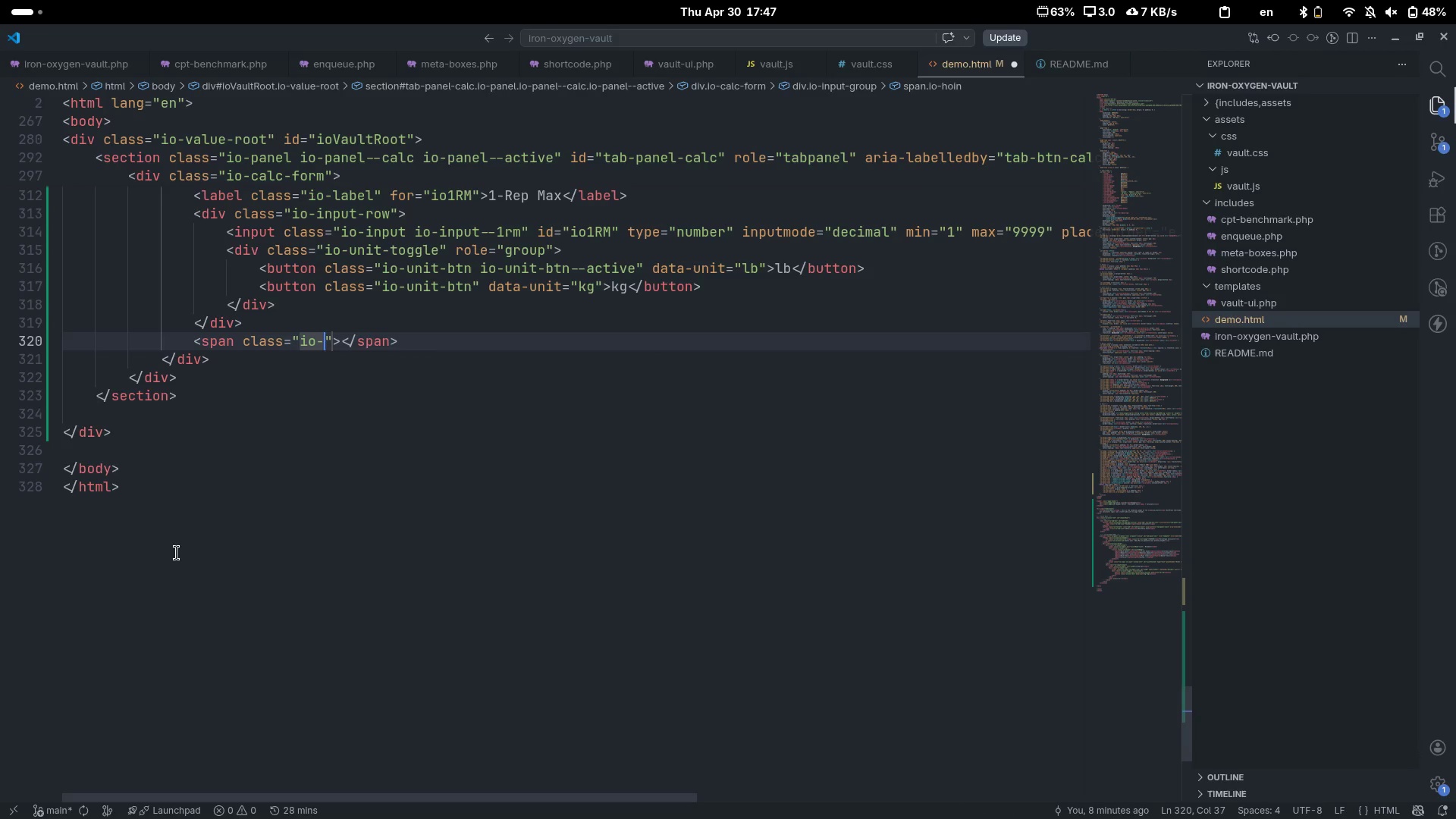 
key(Control+Backspace)
 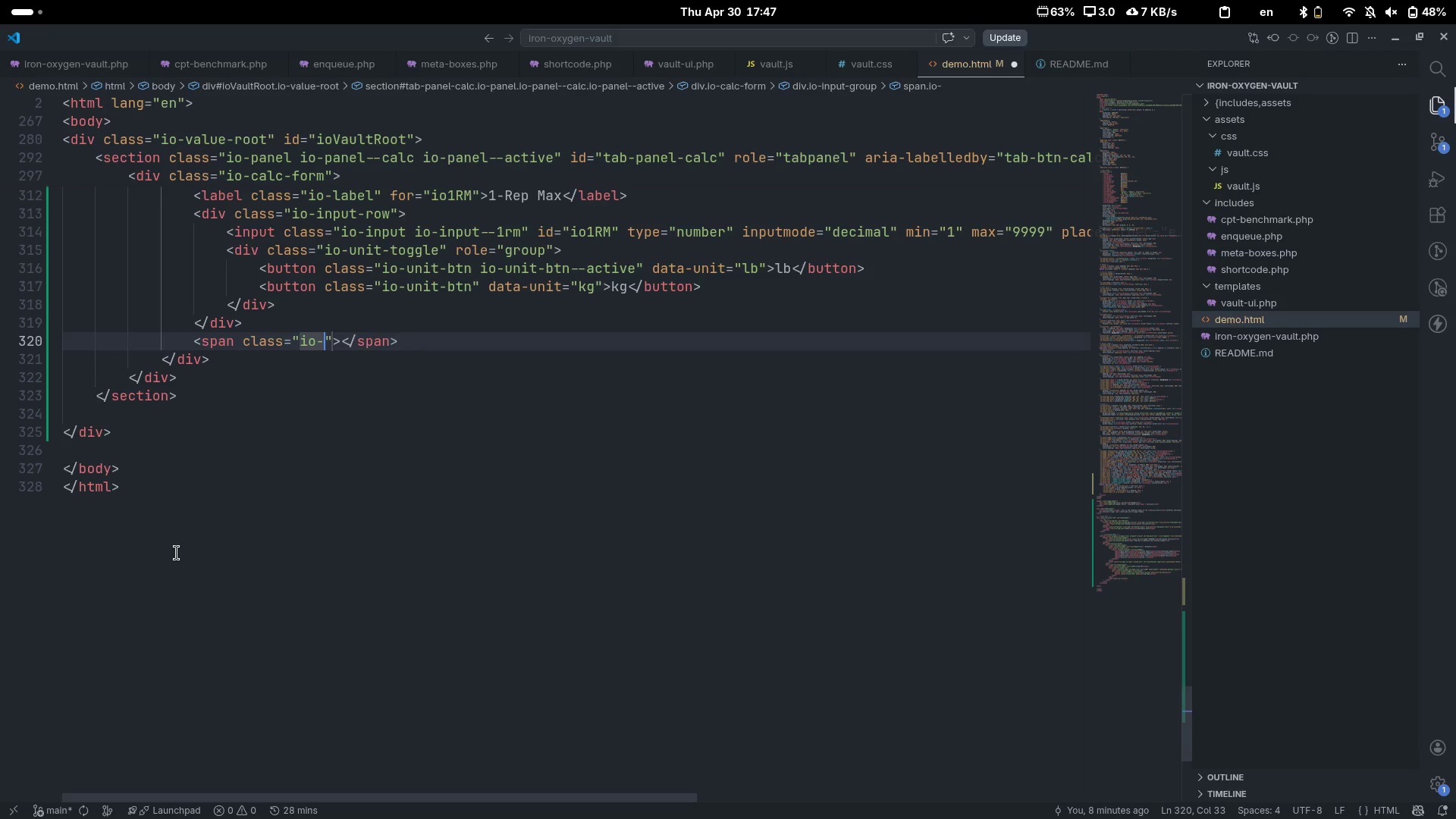 
type(ho)
key(Backspace)
type(int)
key(Escape)
 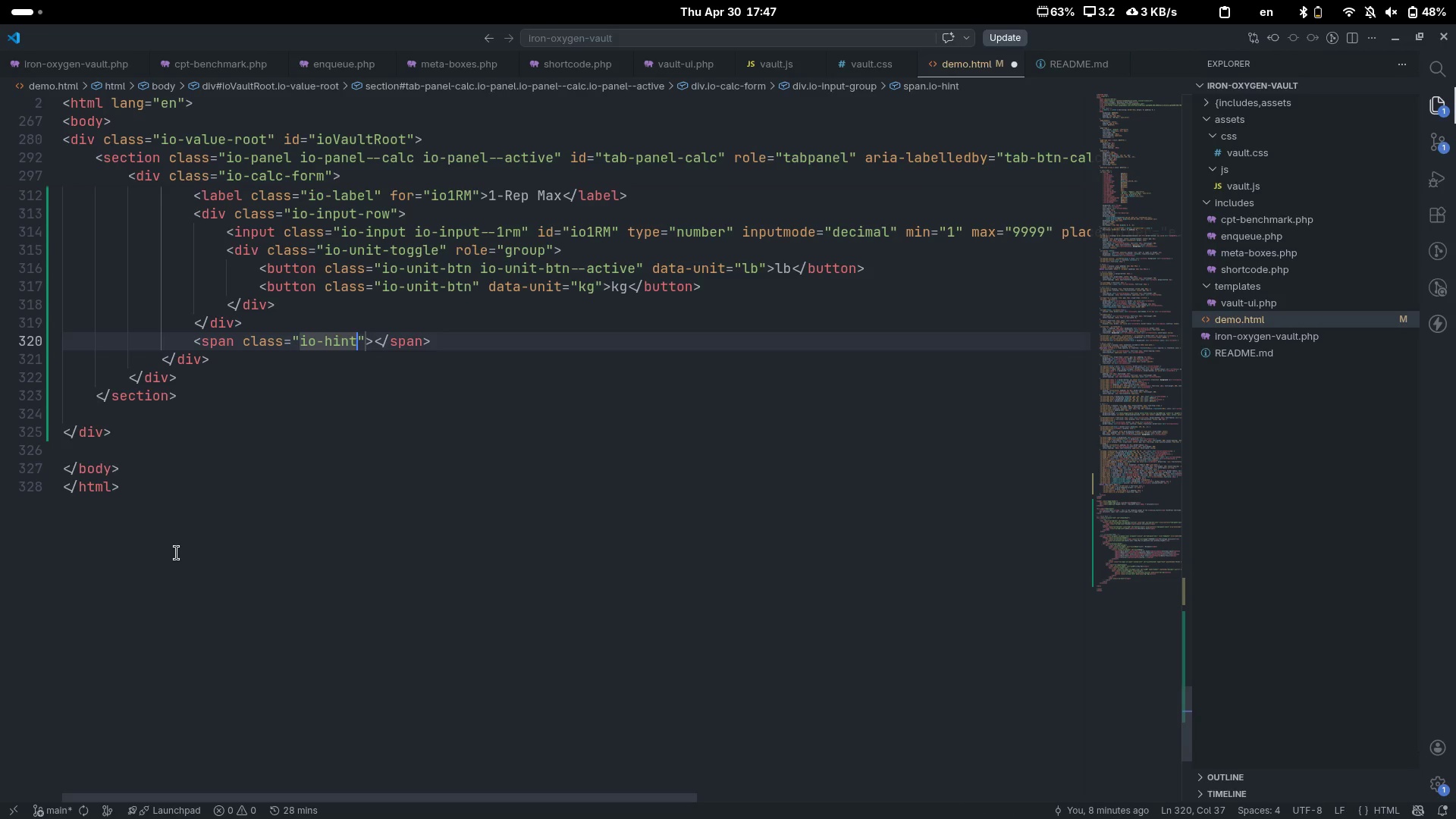 
key(ArrowRight)
 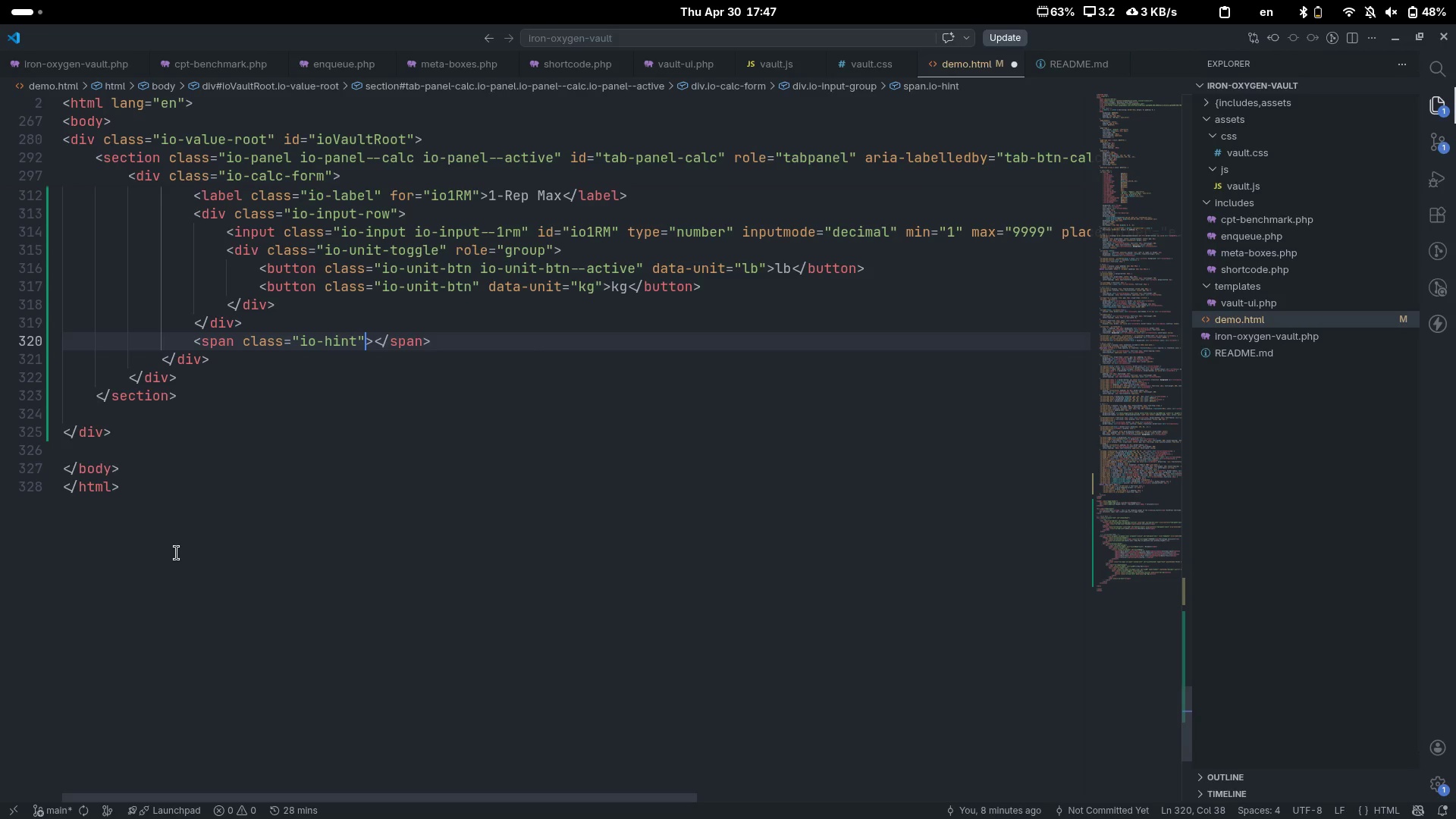 
key(Space)
 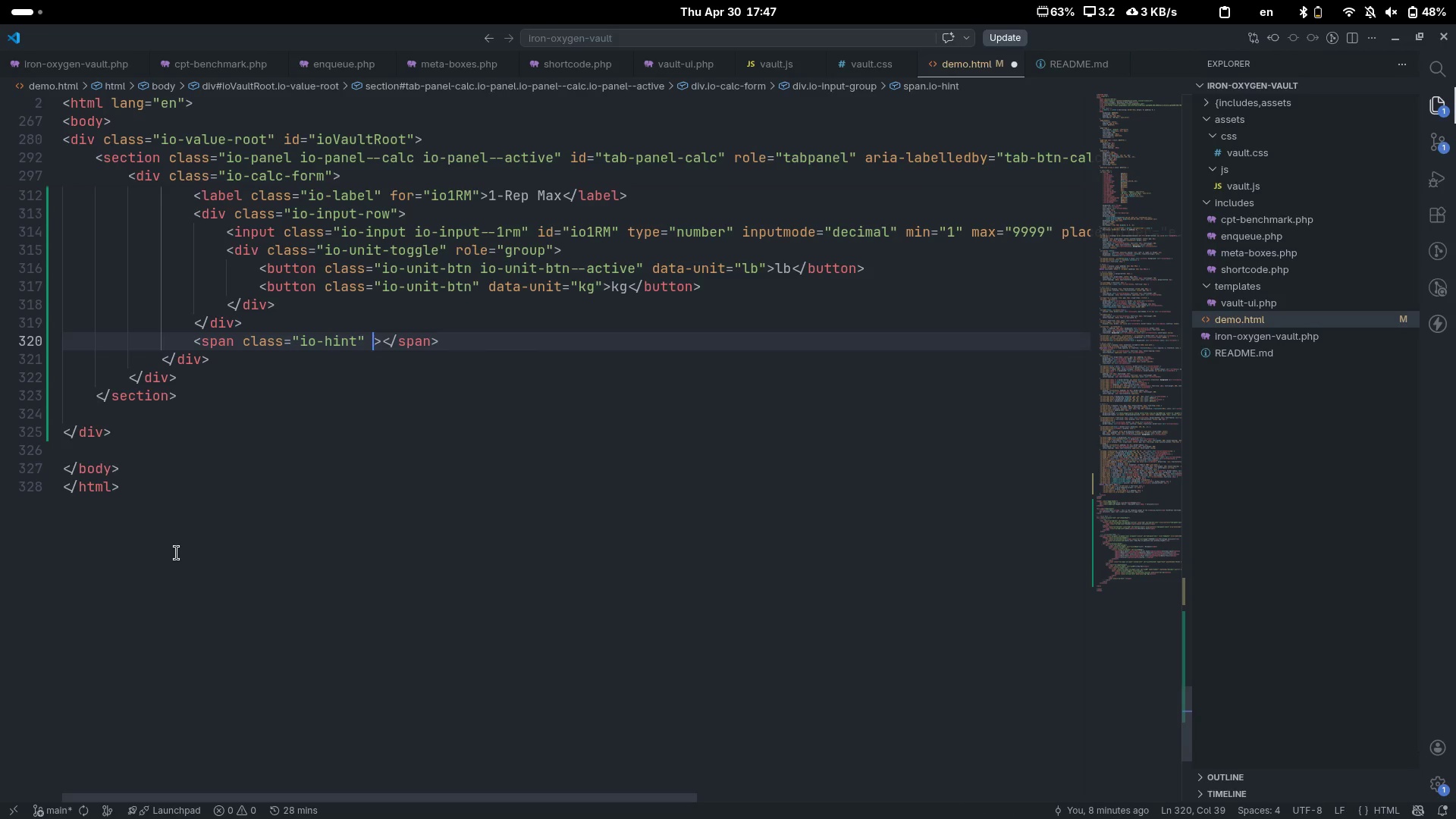 
key(Backspace)
 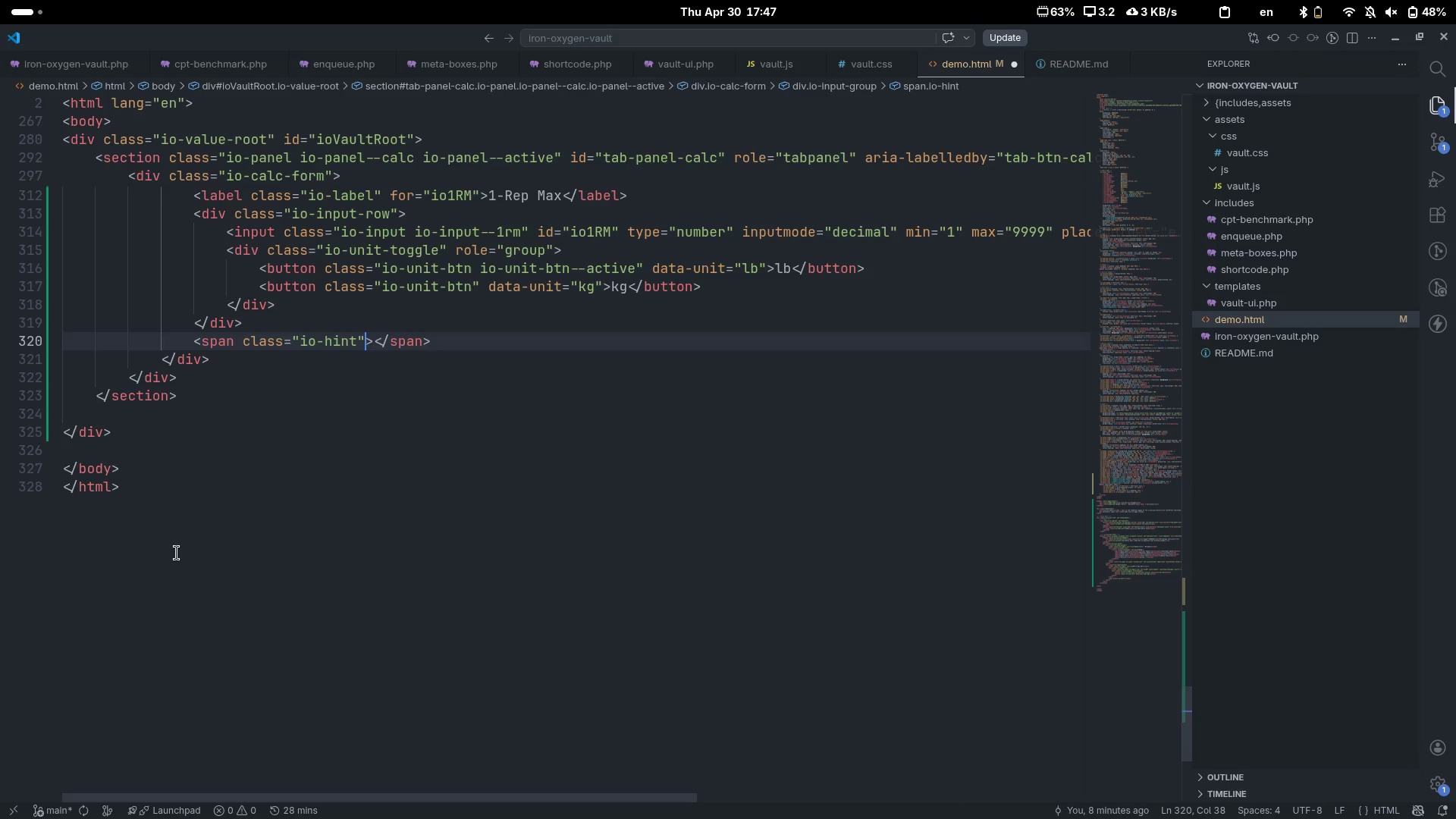 
key(ArrowRight)
 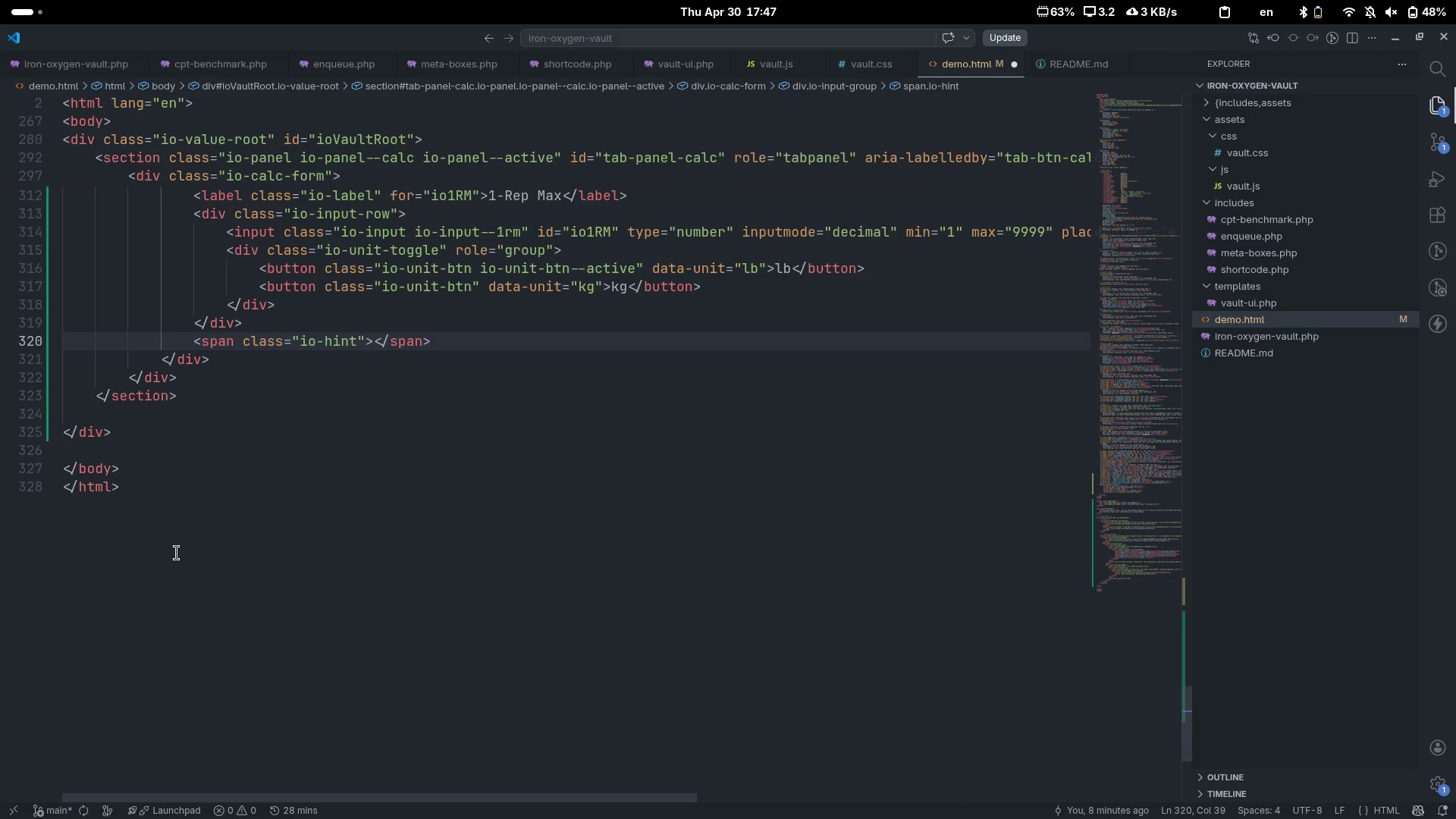 
type( )
key(Backspace)
type(o)
key(Backspace)
type(Round to nearest 5 or 2.5[End])
 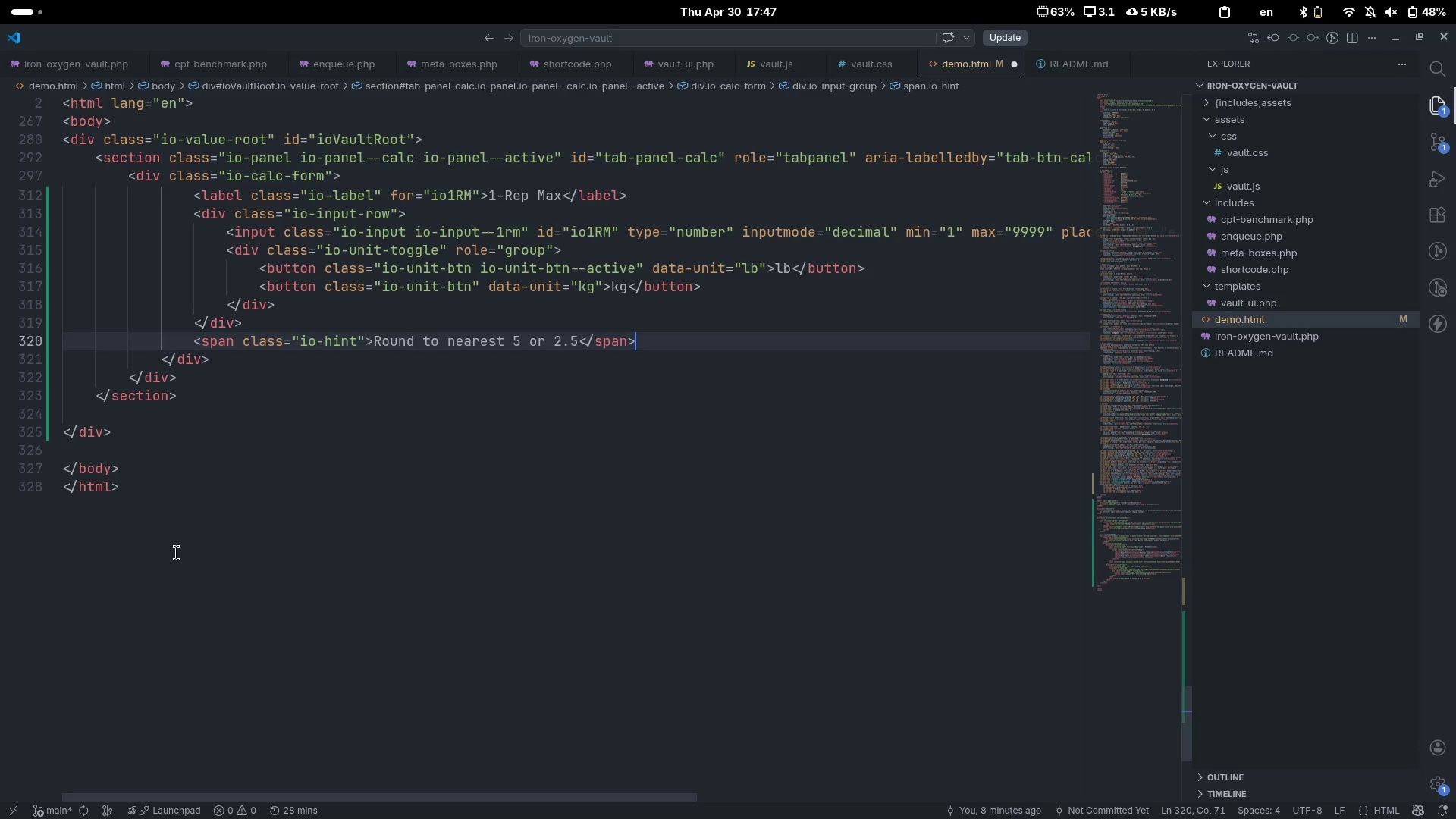 
key(Enter)
 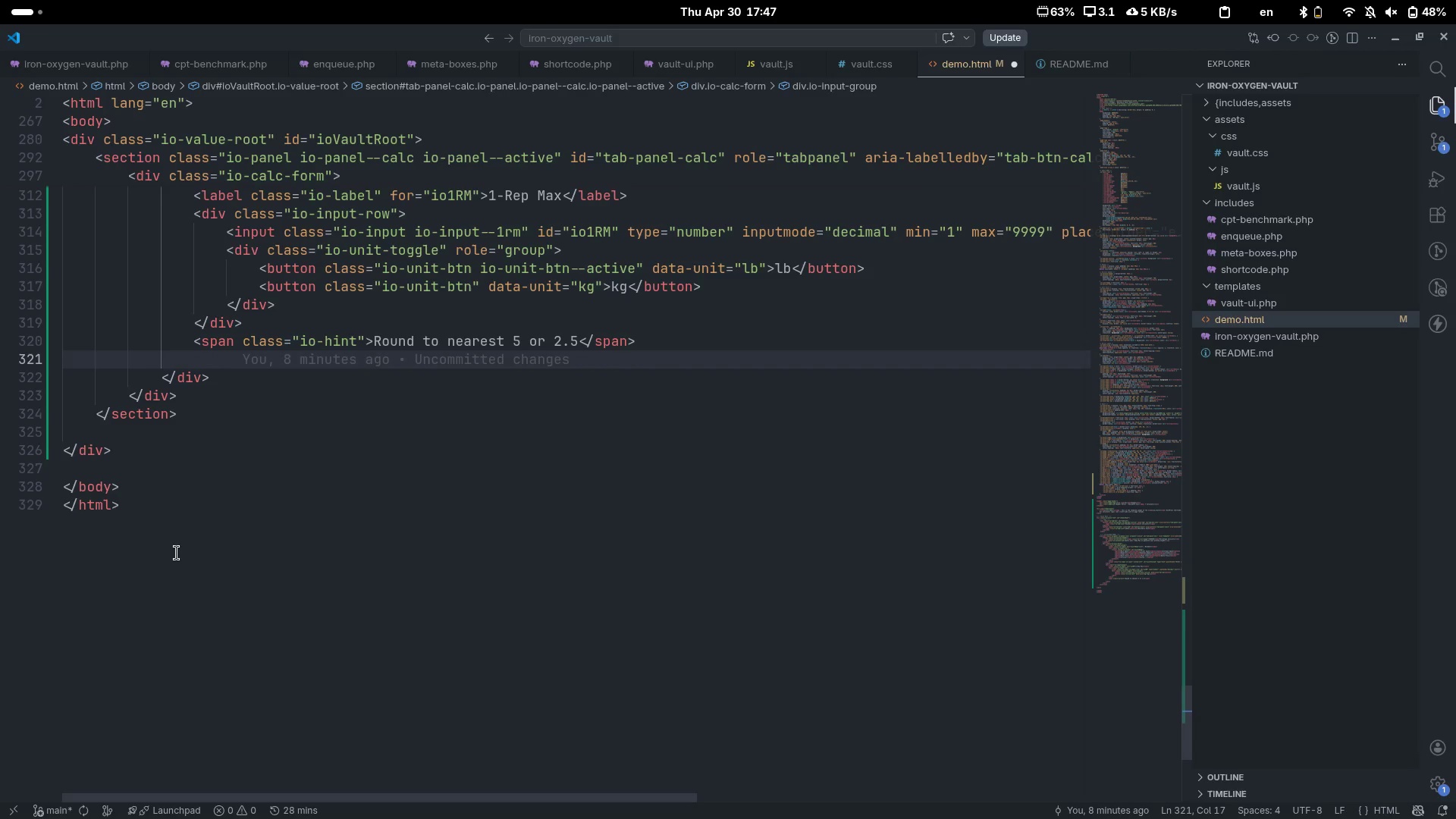 
key(Backspace)
 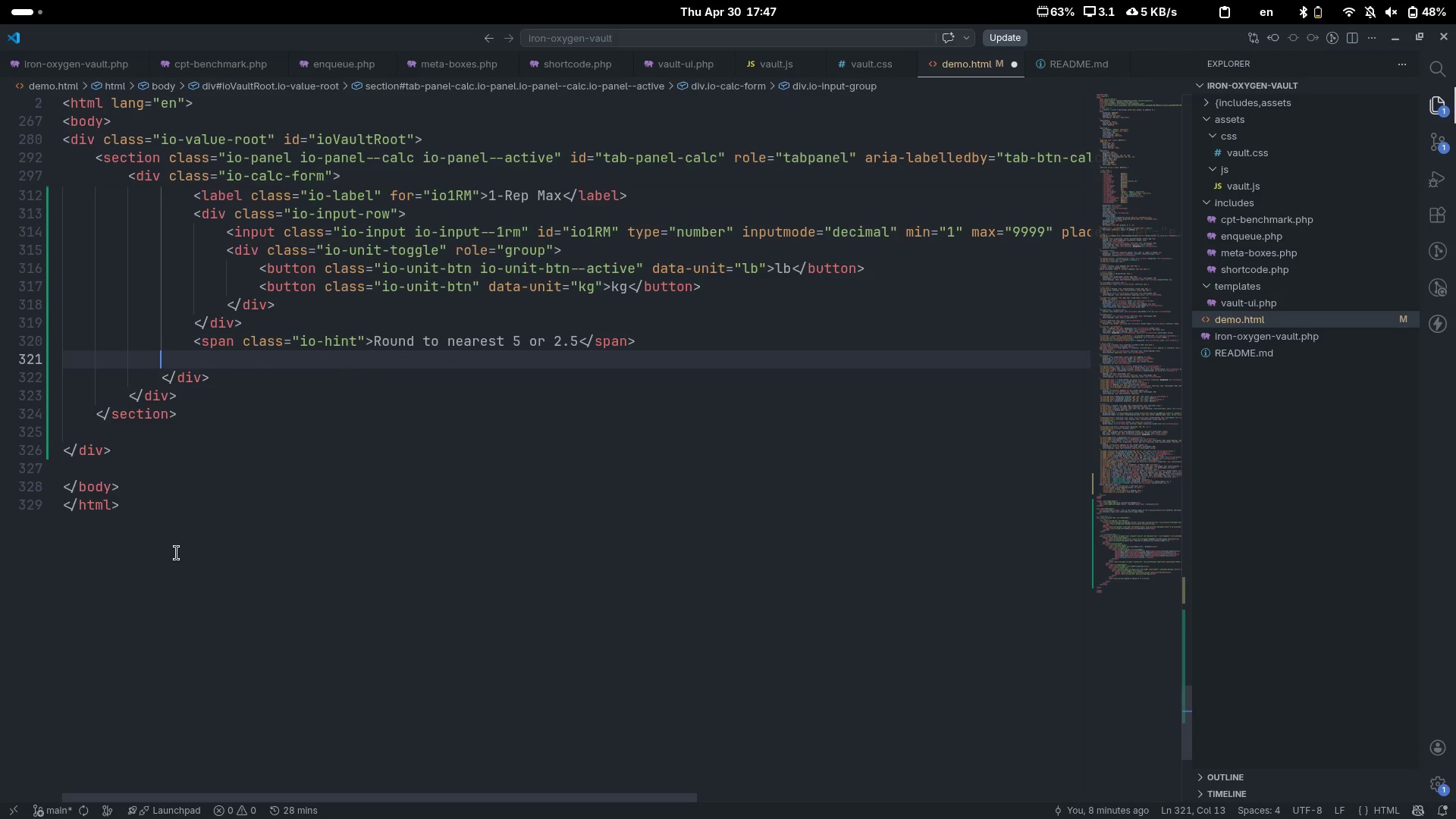 
key(Control+Shift+ShiftLeft)
 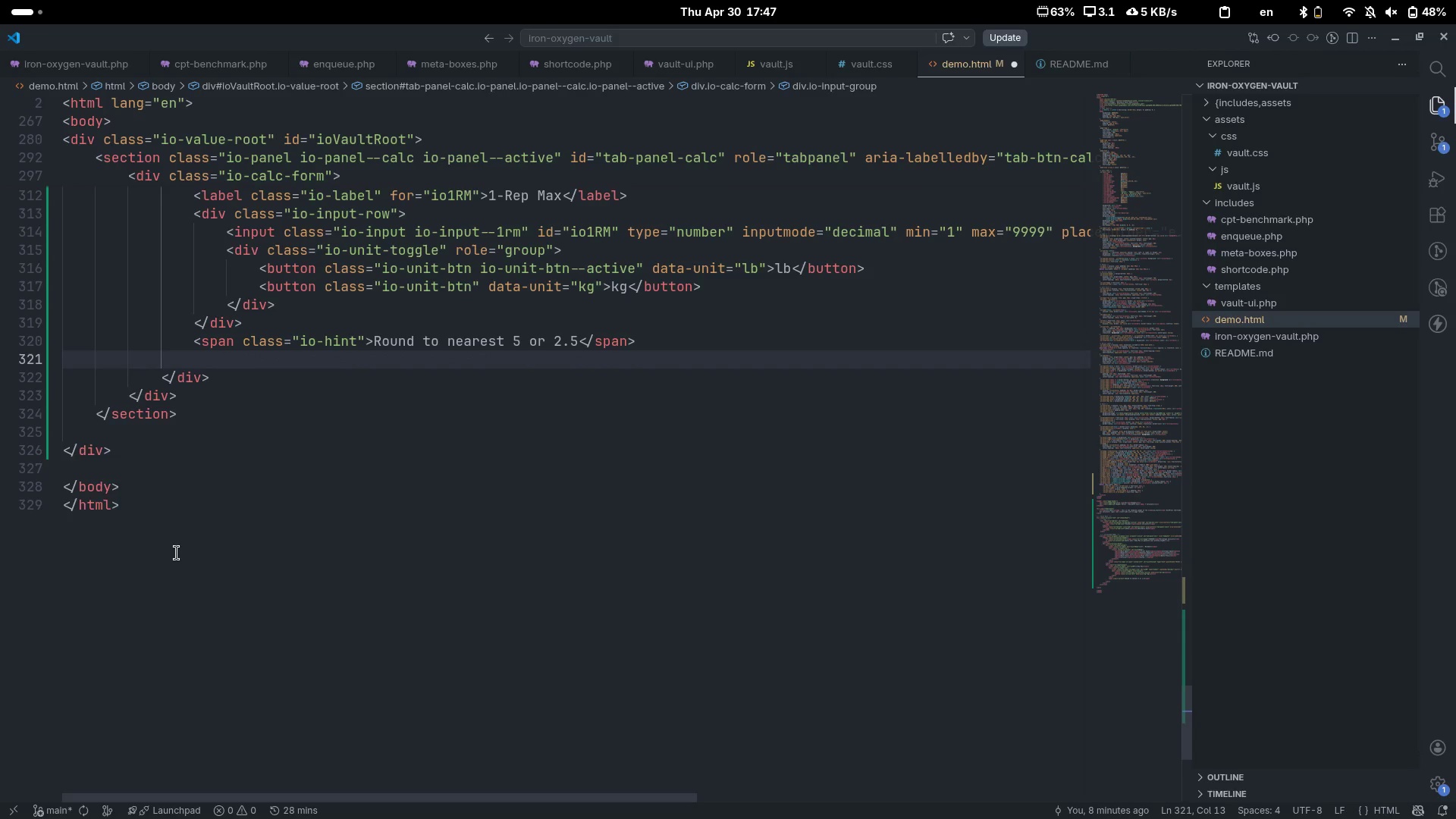 
key(Control+Shift+K)
 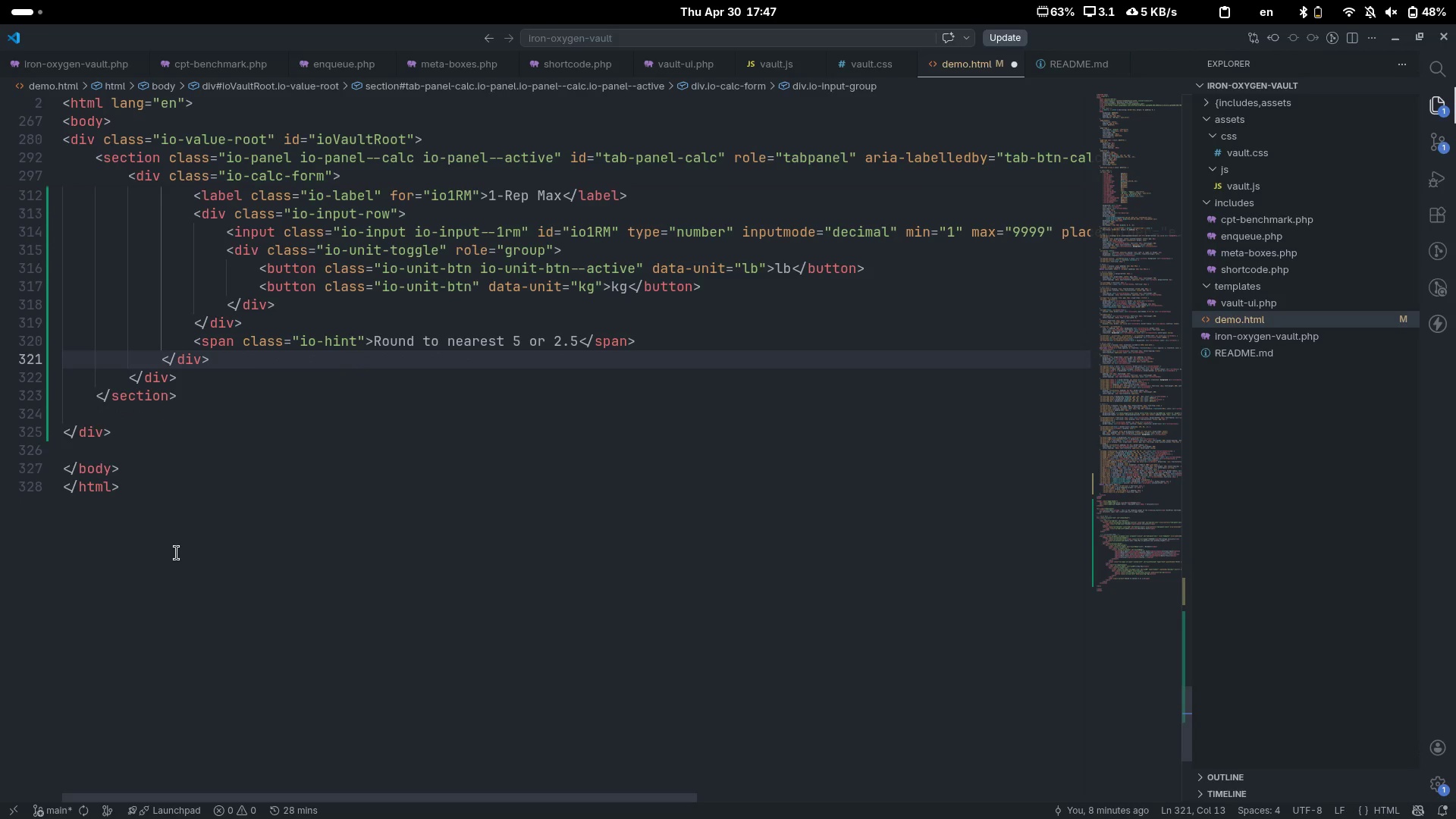 
key(End)
 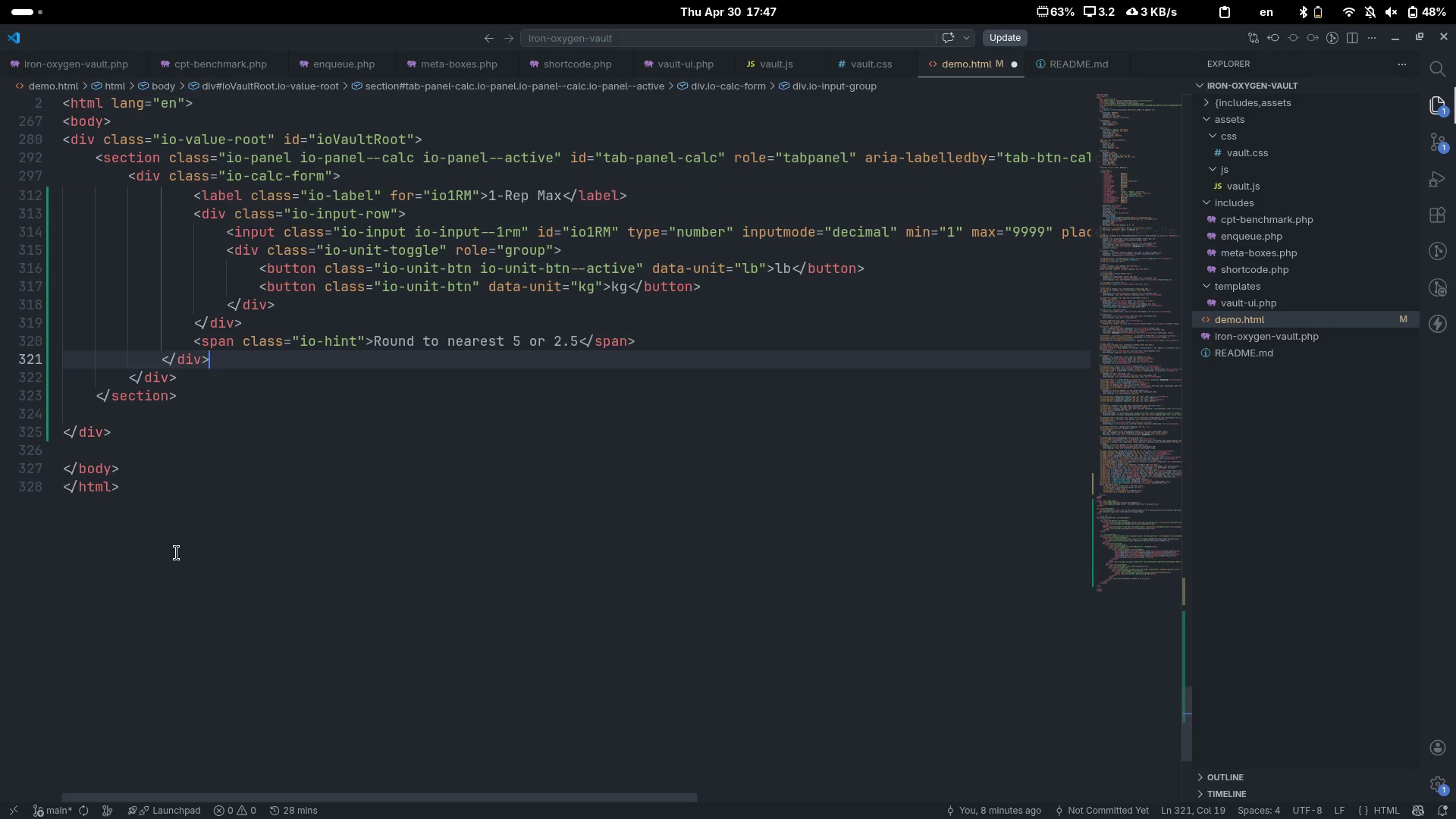 
key(Enter)
 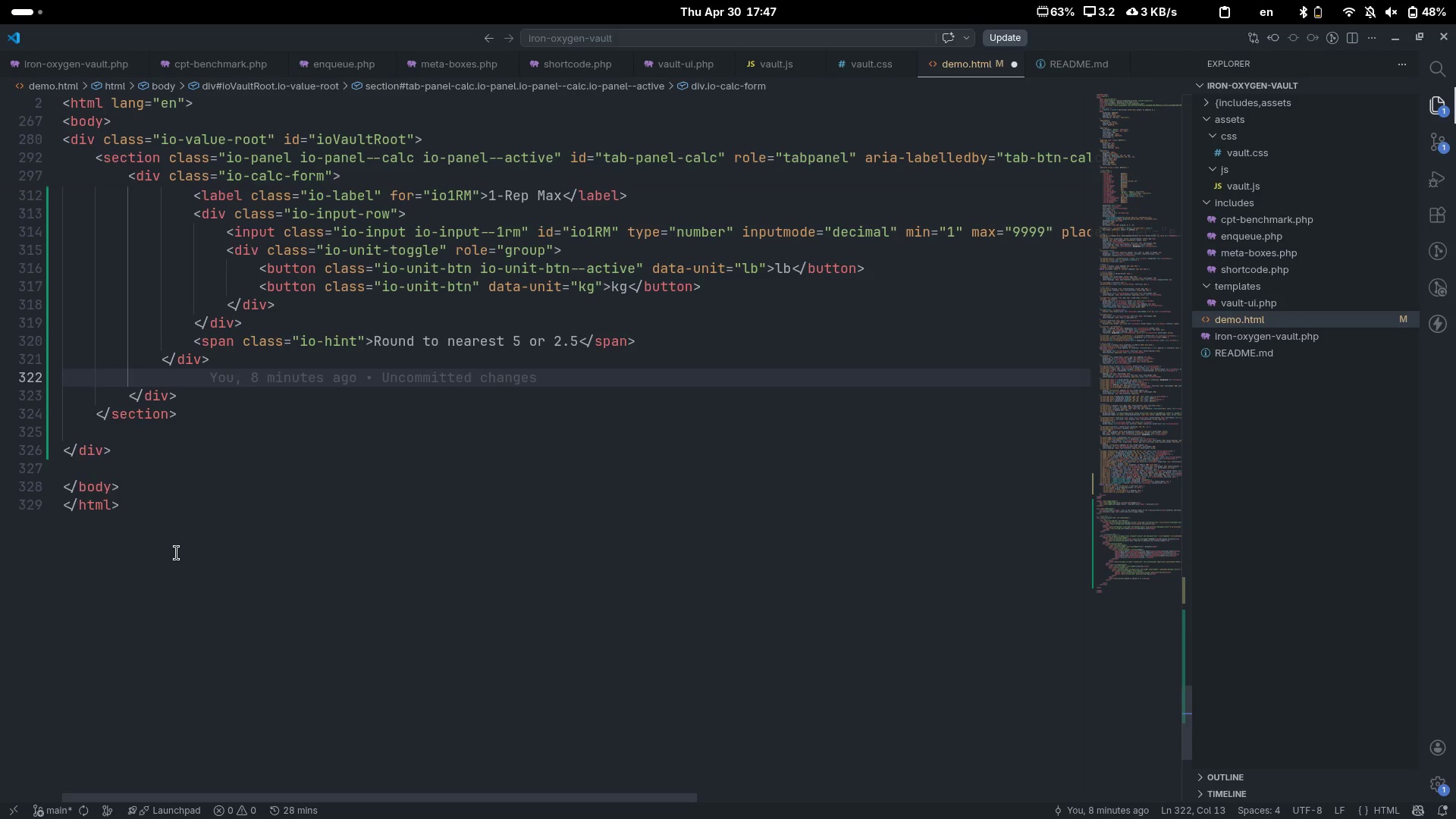 
hold_key(key=ShiftLeft, duration=0.39)
 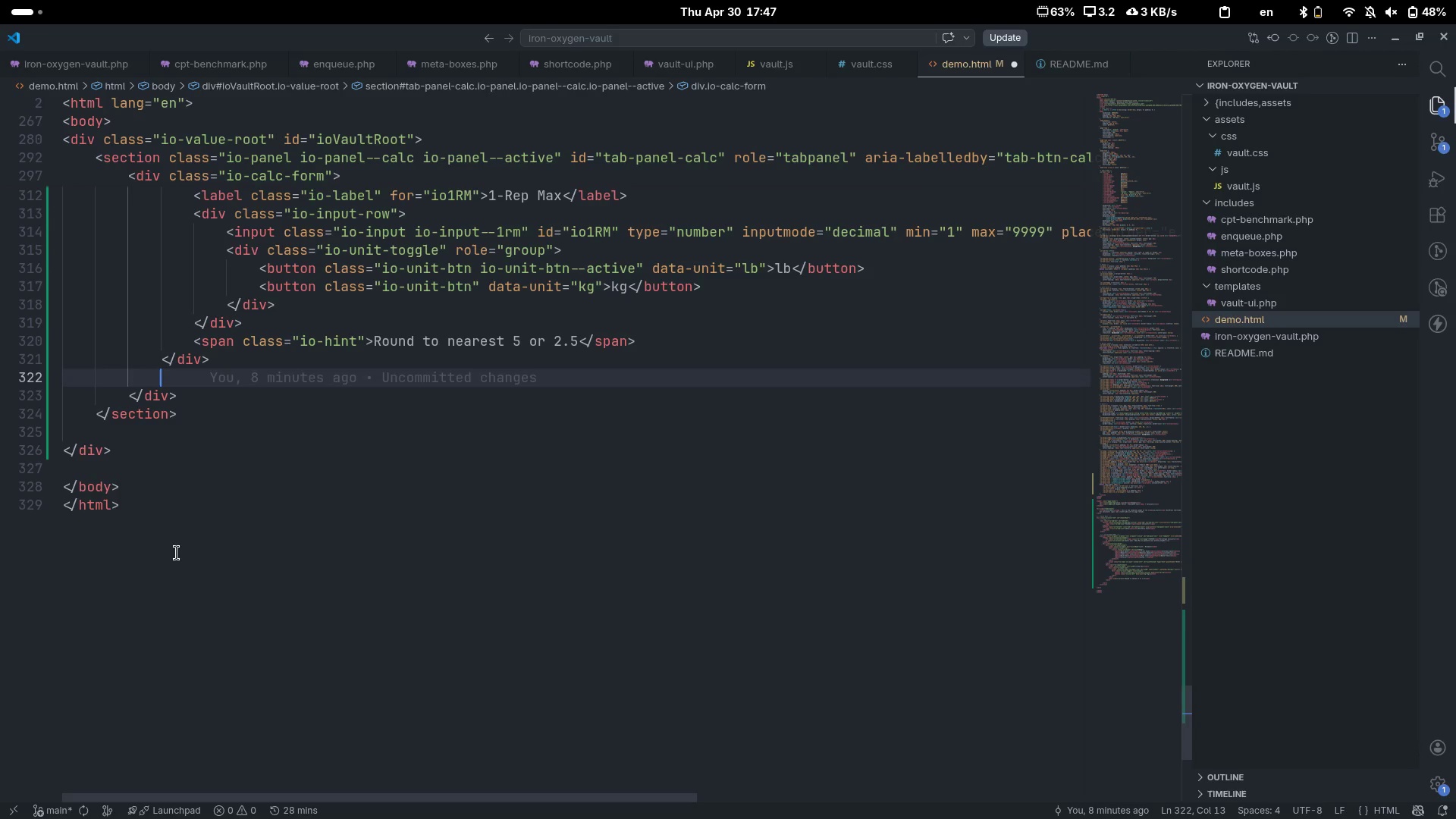 
type(div)
key(Tab)
 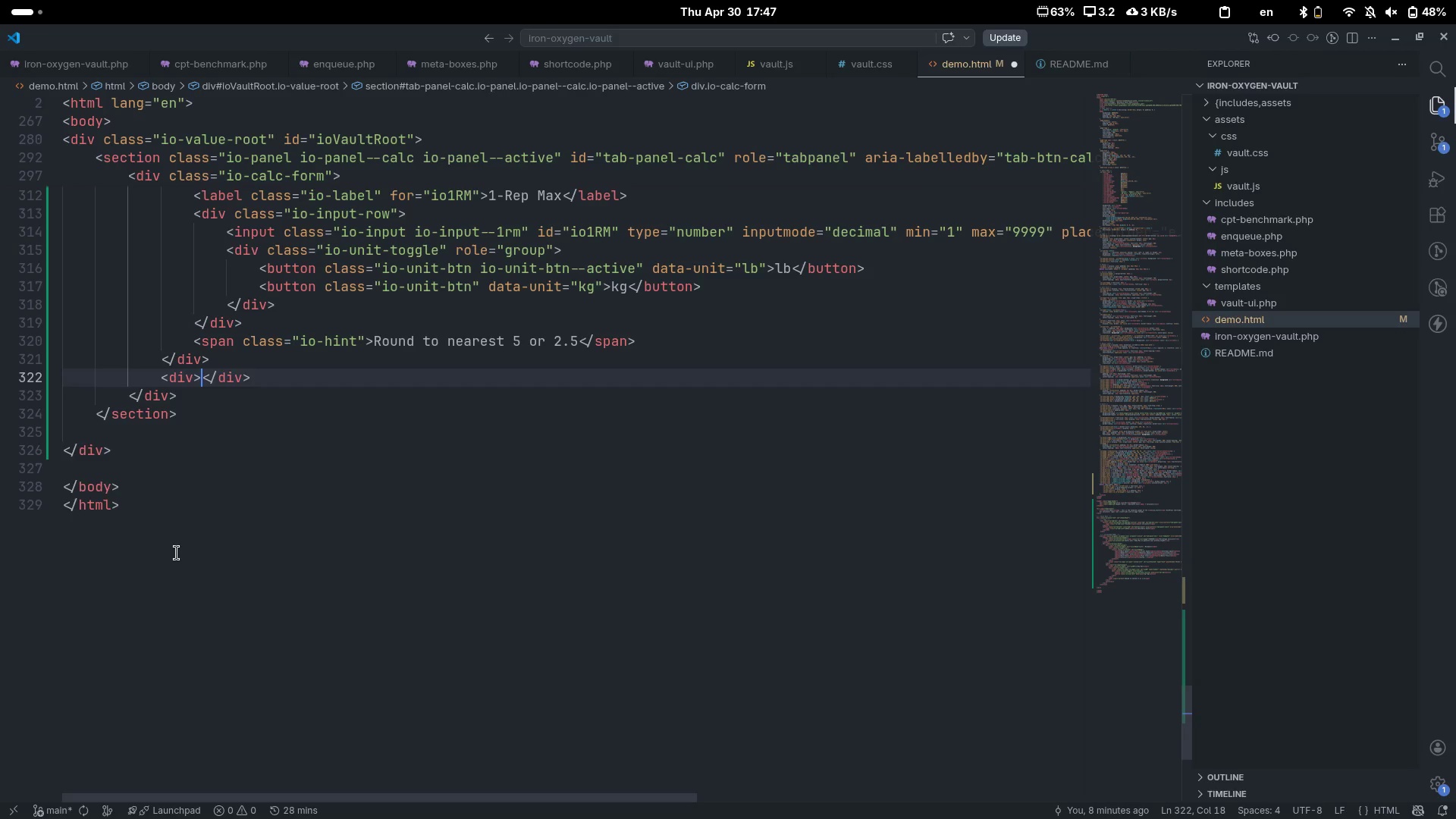 
key(Enter)
 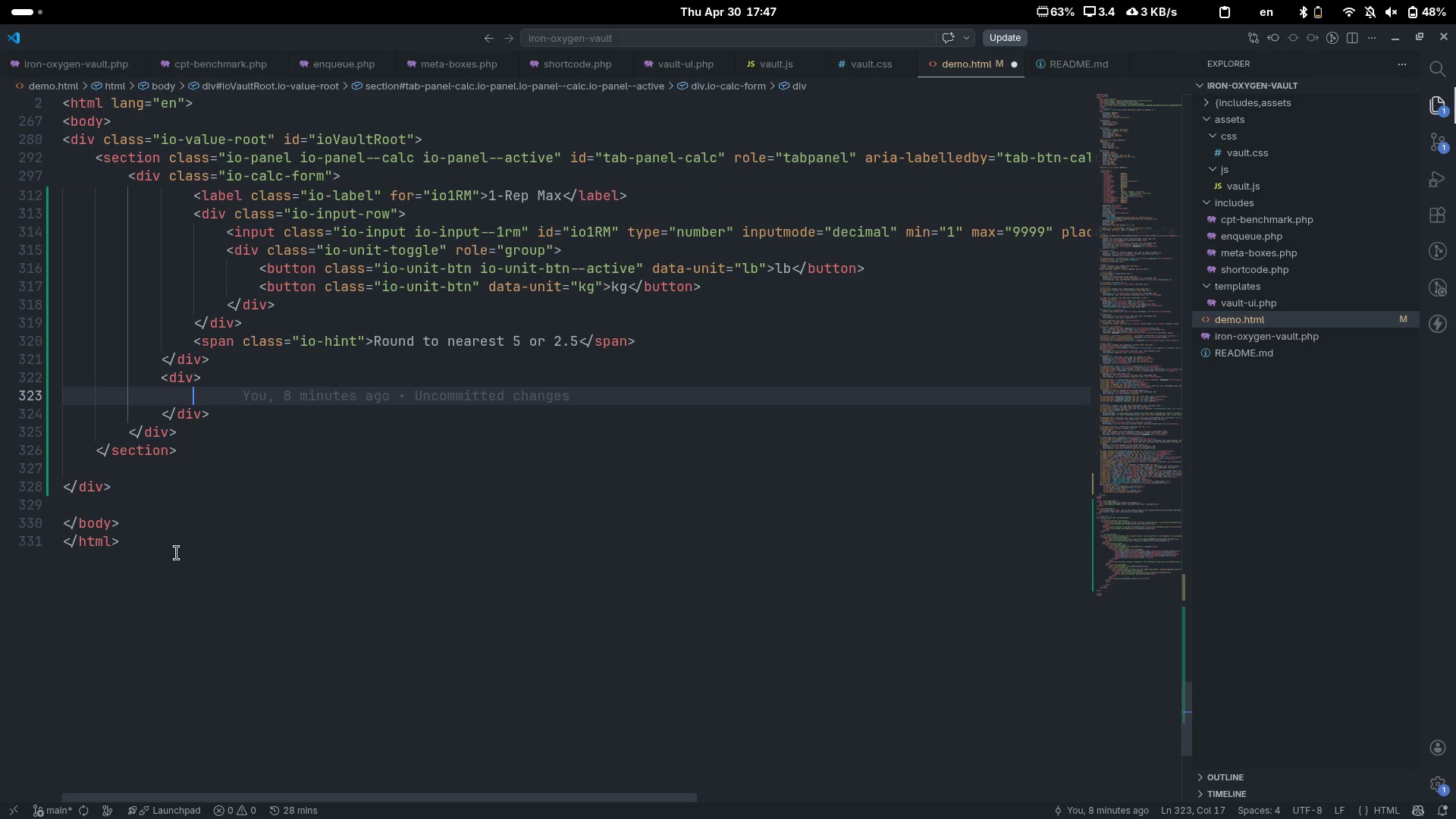 
key(ArrowUp)
 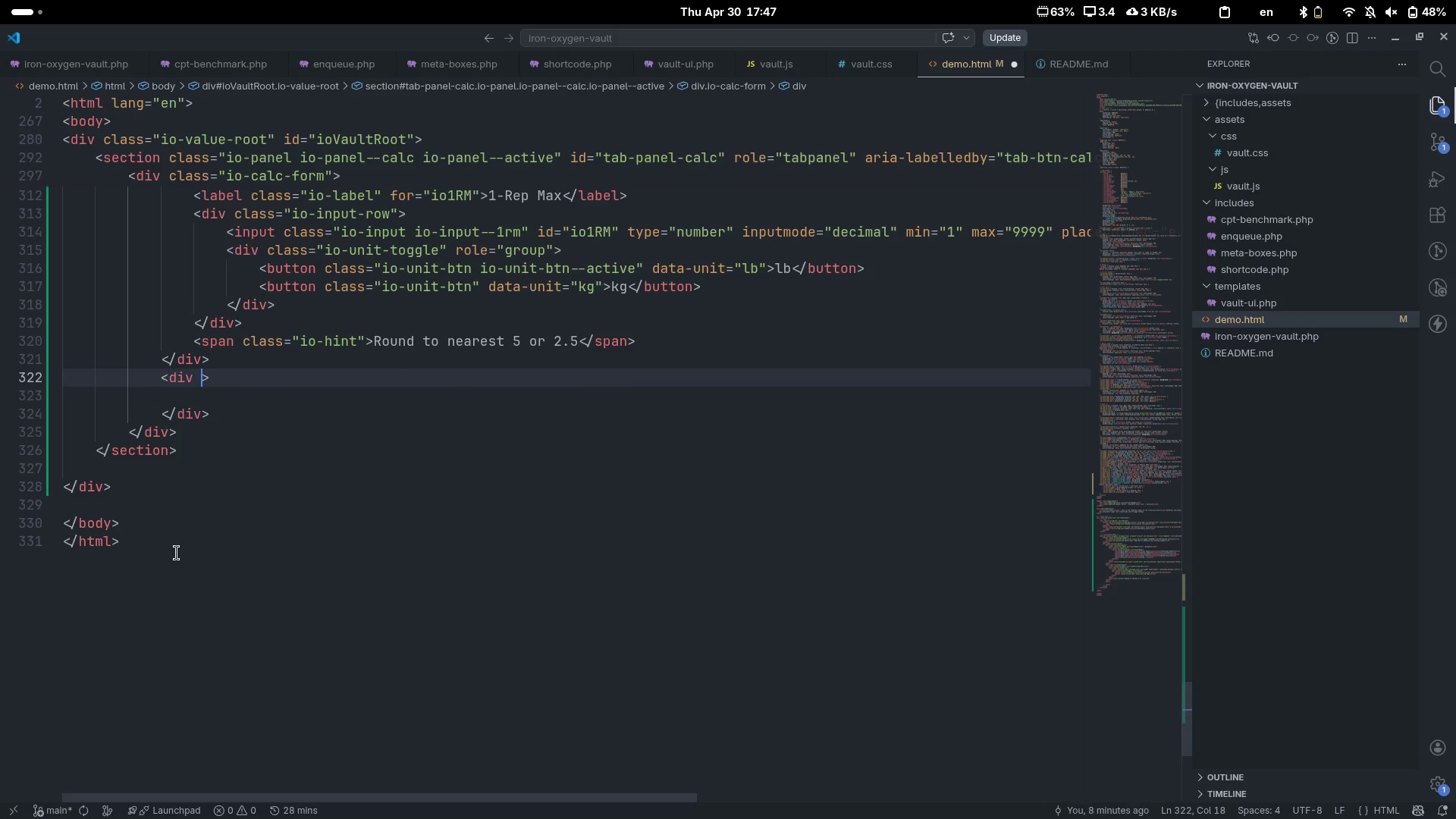 
type( clas)
key(Tab)
type(io-input-gro)
key(Tab)
 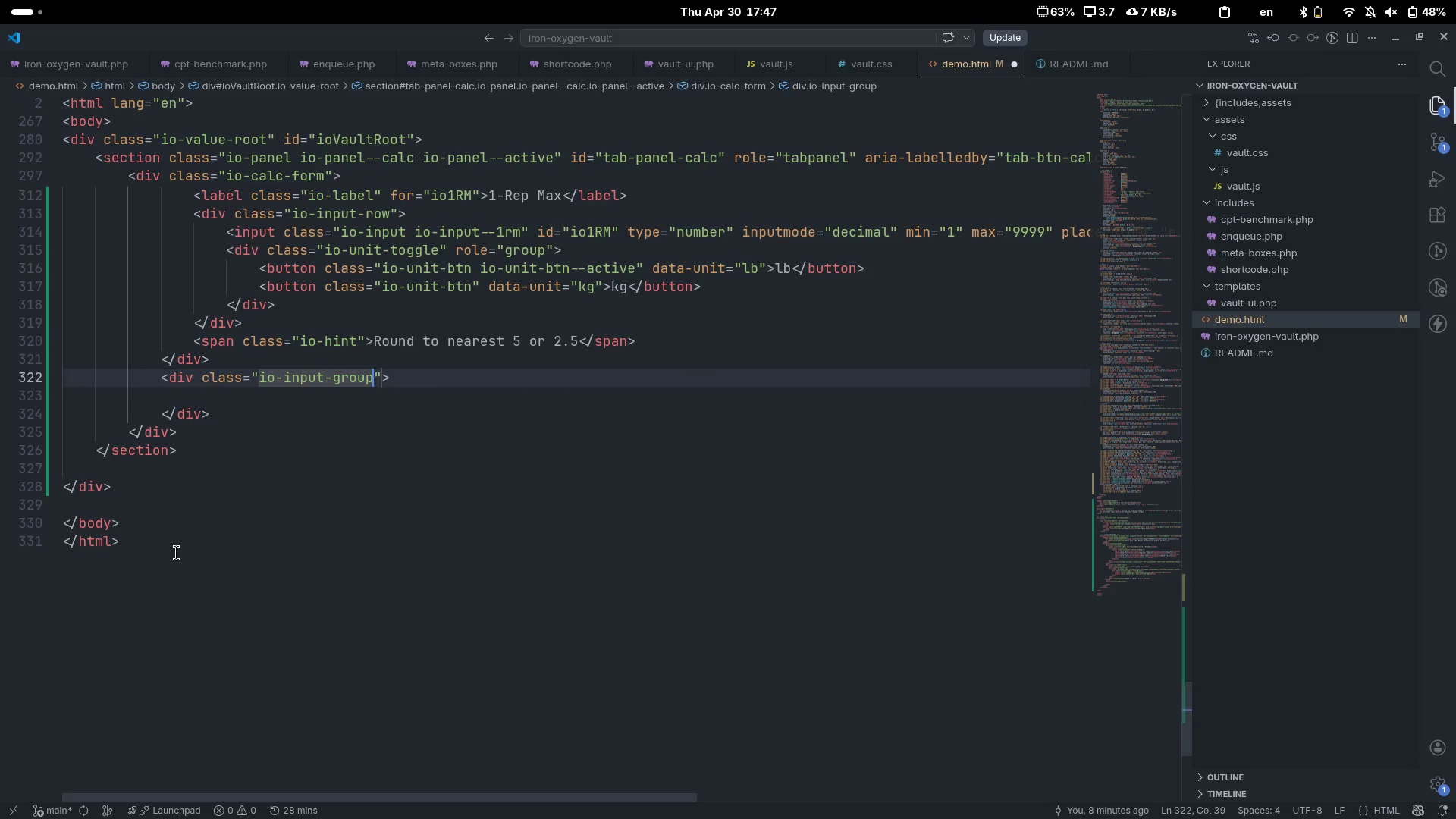 
key(ArrowDown)
 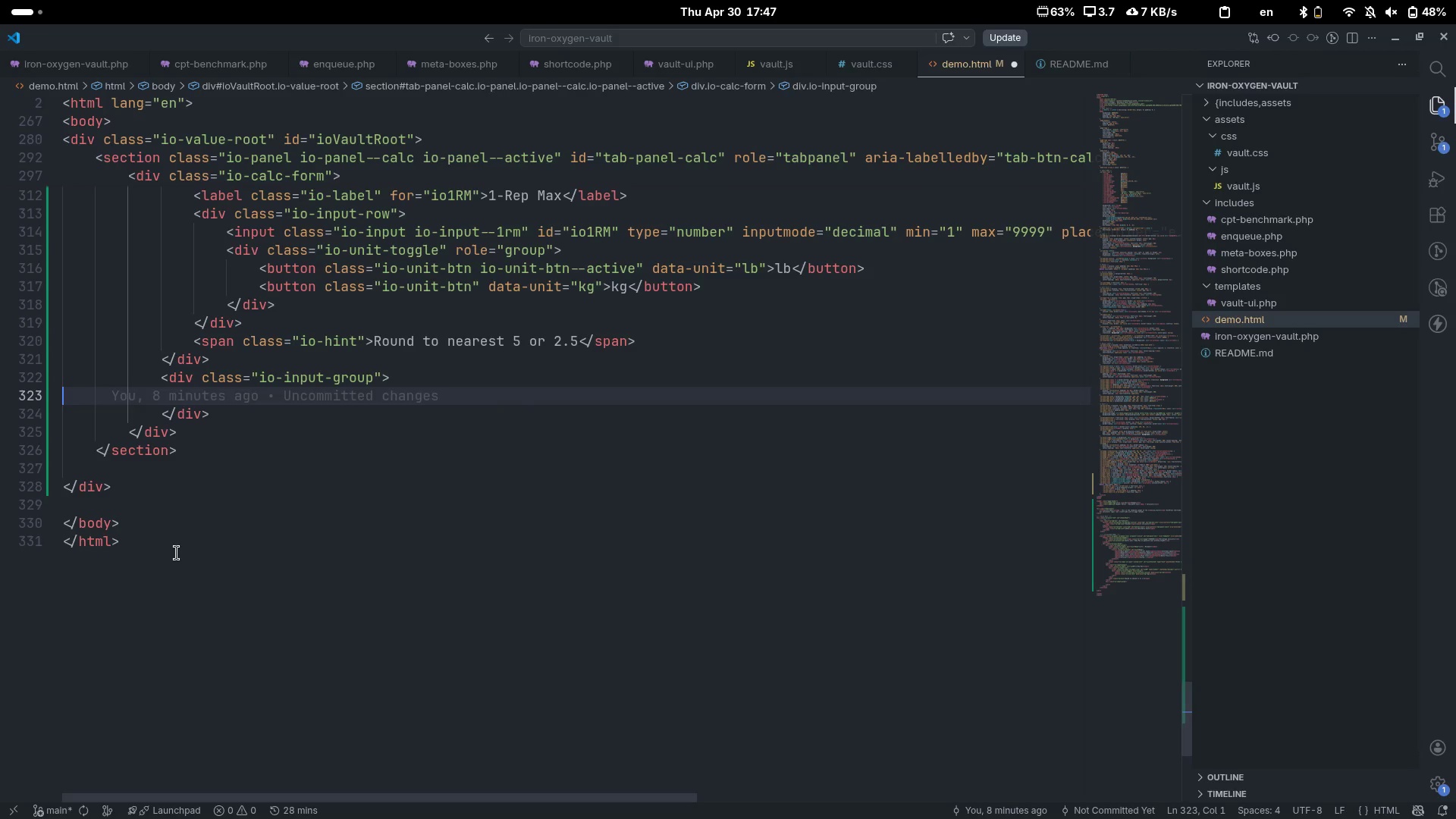 
key(ArrowDown)
 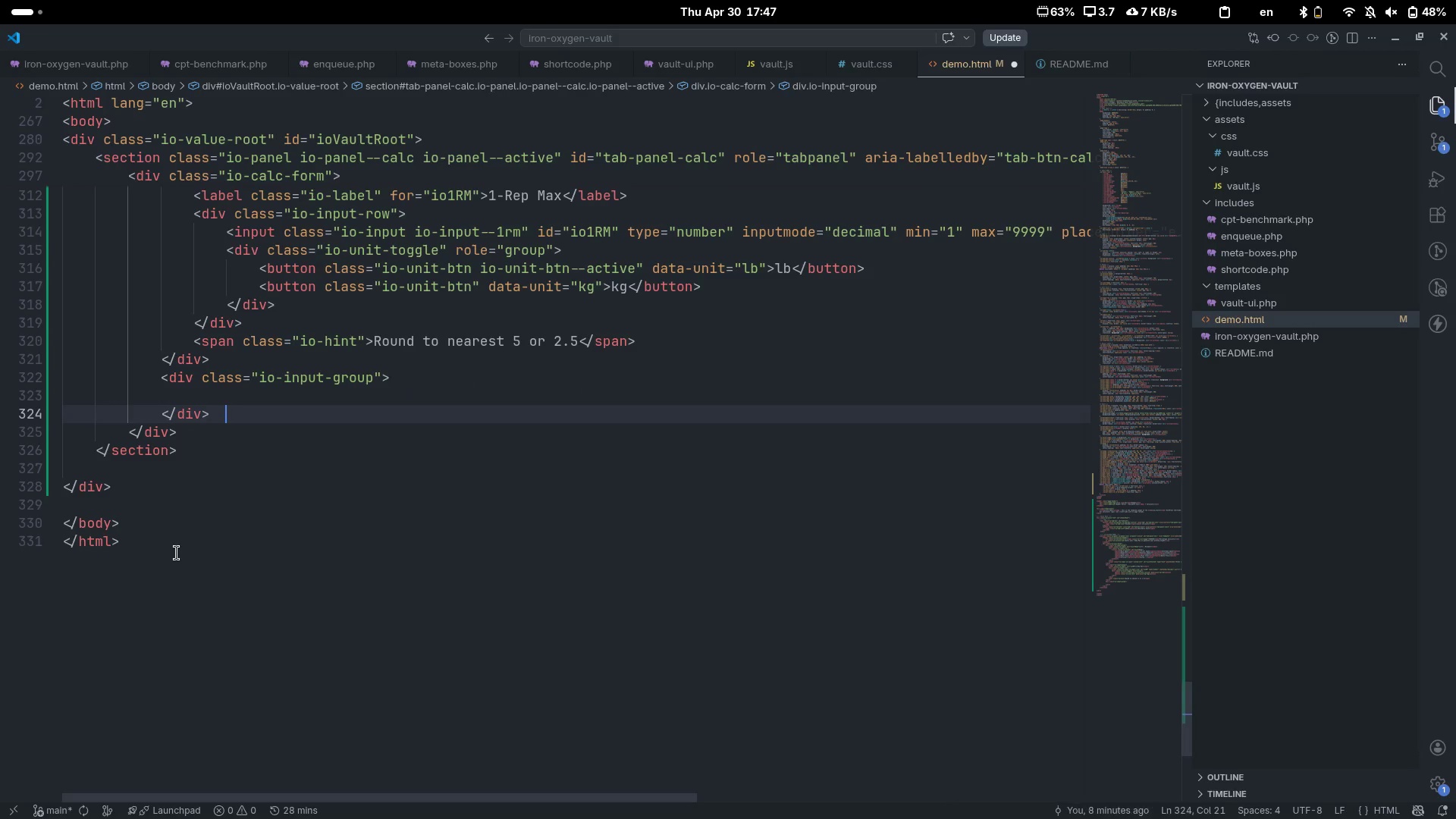 
key(Tab)
 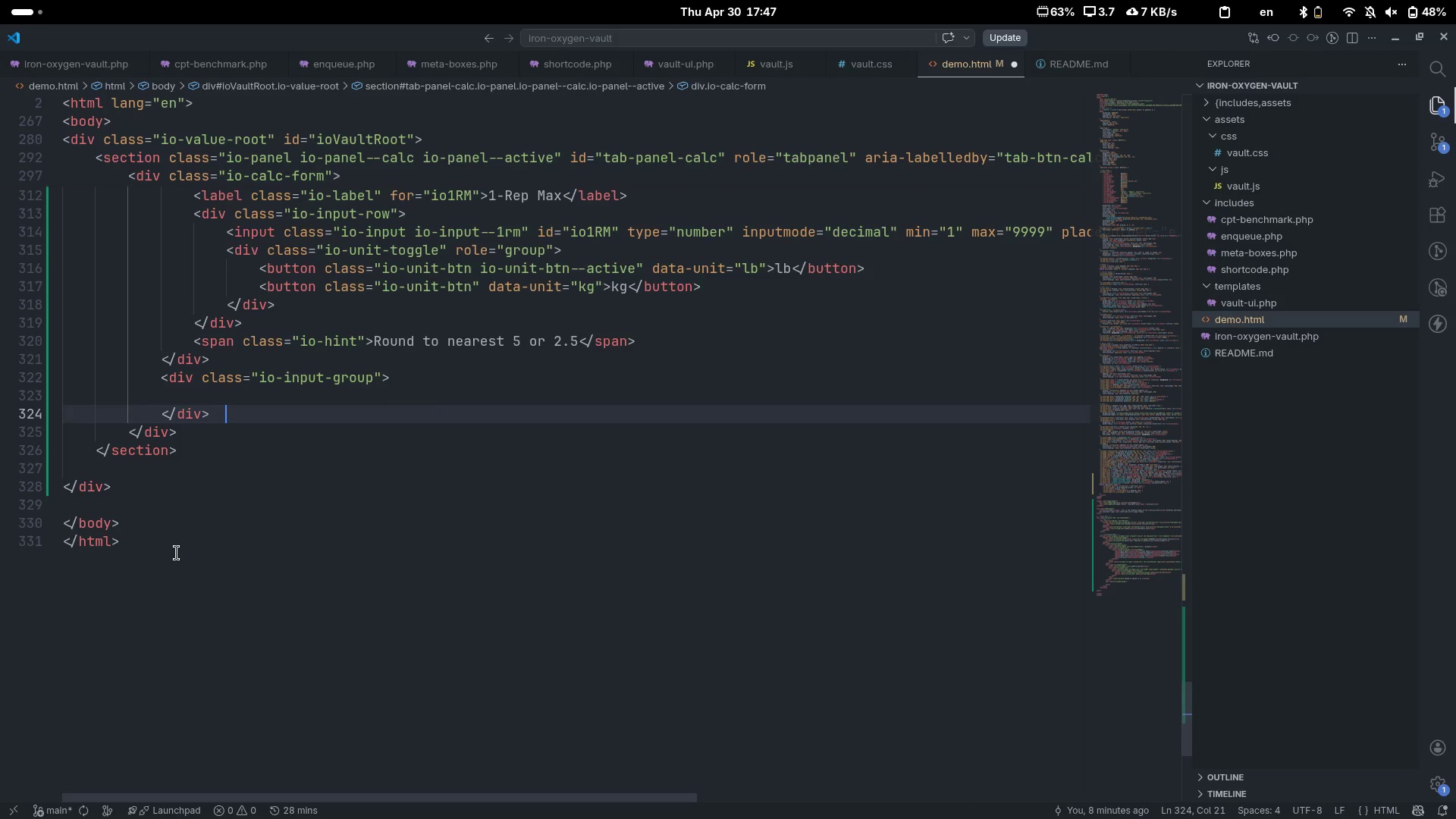 
key(ArrowUp)
 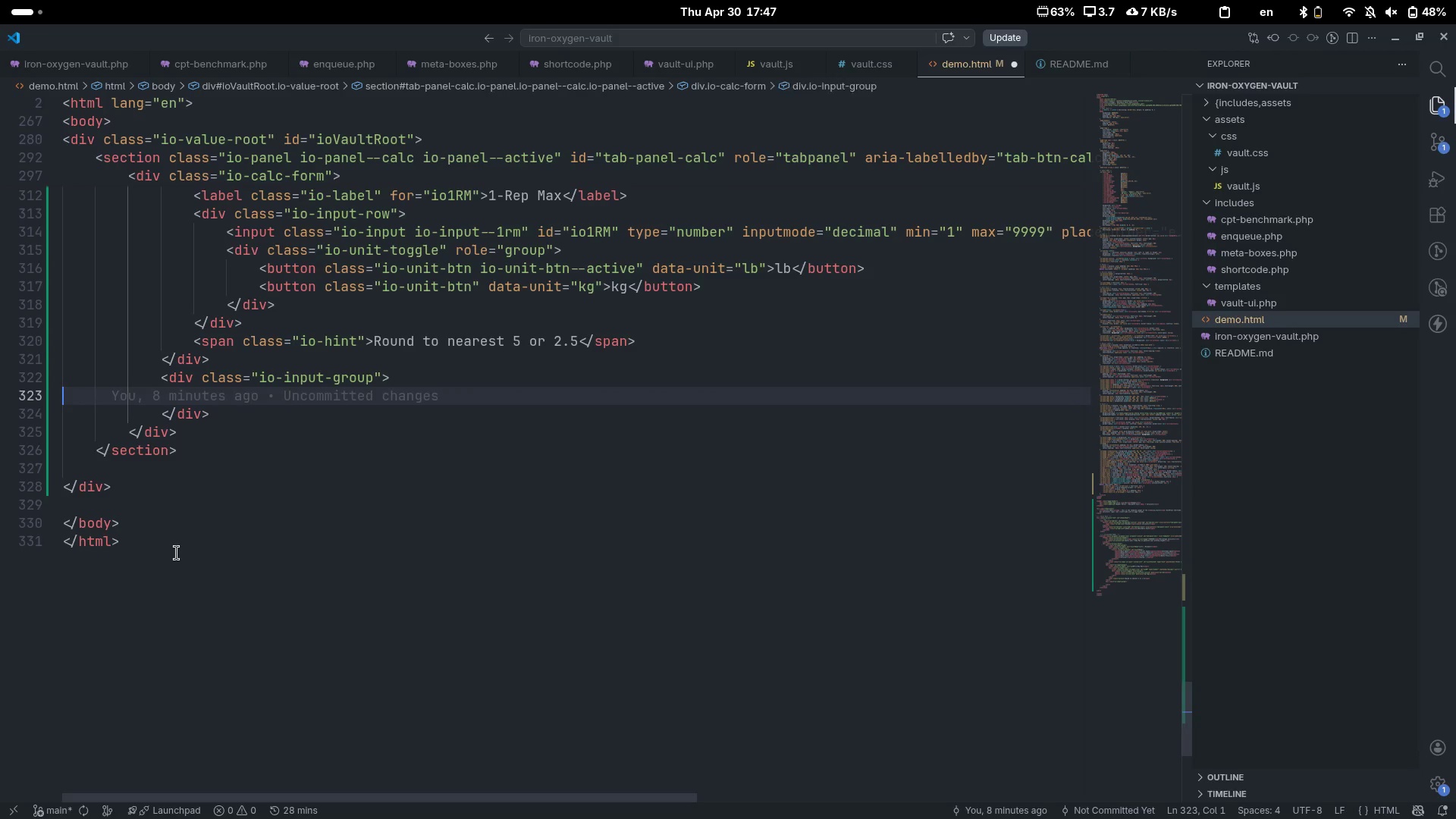 
key(Tab)
type(<la)
key(Tab)
type(>)
 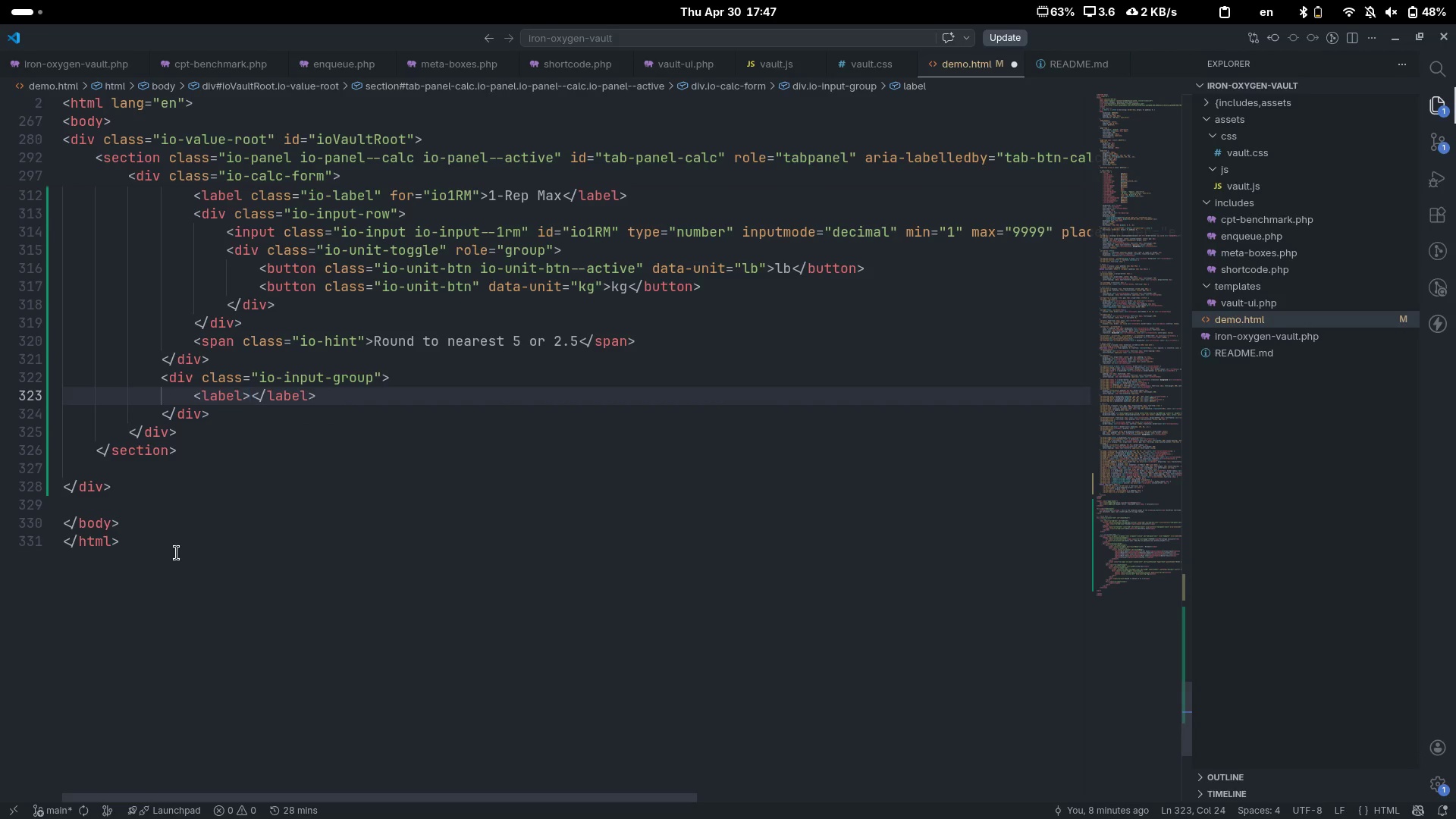 
key(ArrowLeft)
 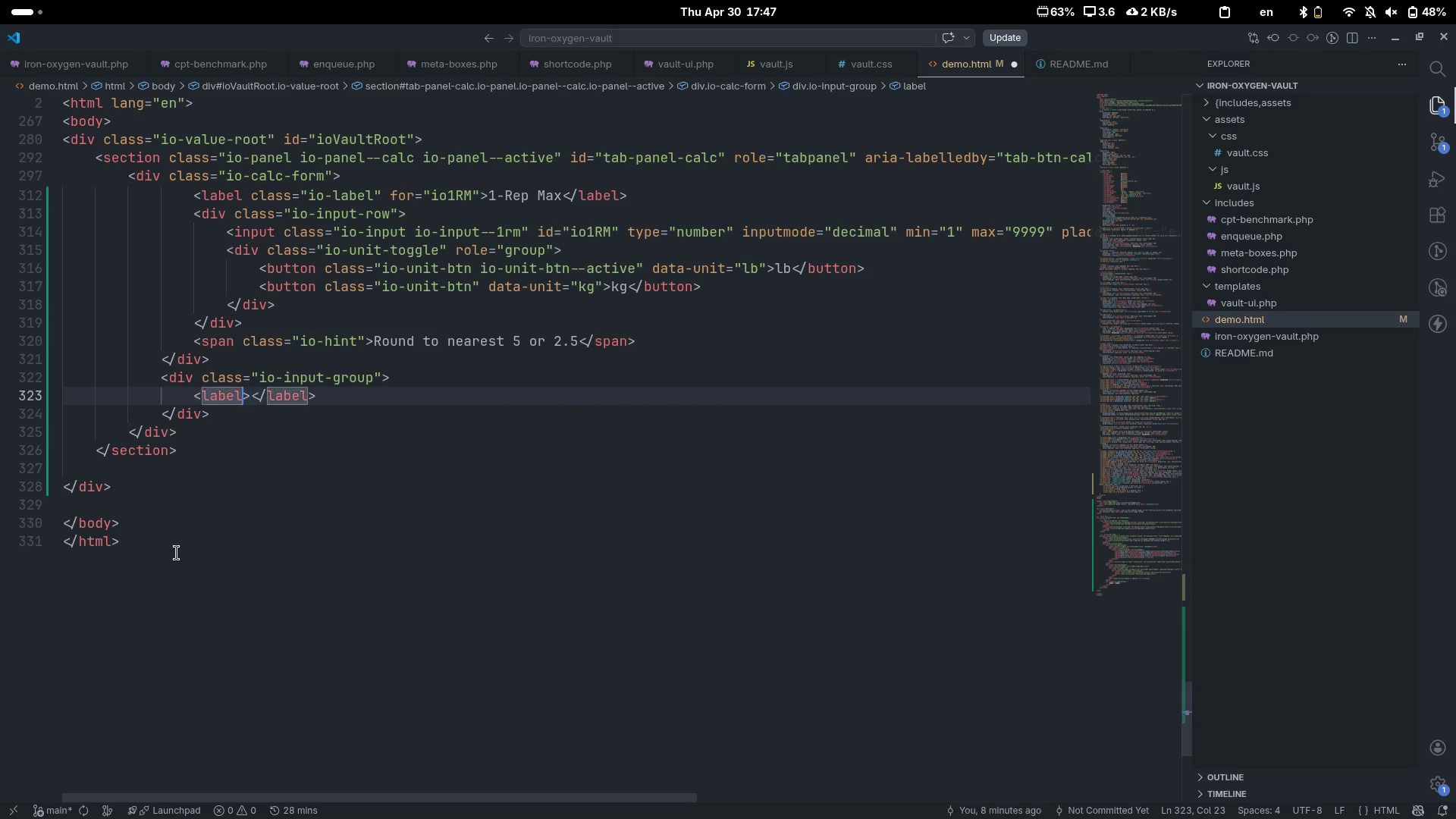 
type( clas)
key(Tab)
type(io-lavel)
key(Escape)
 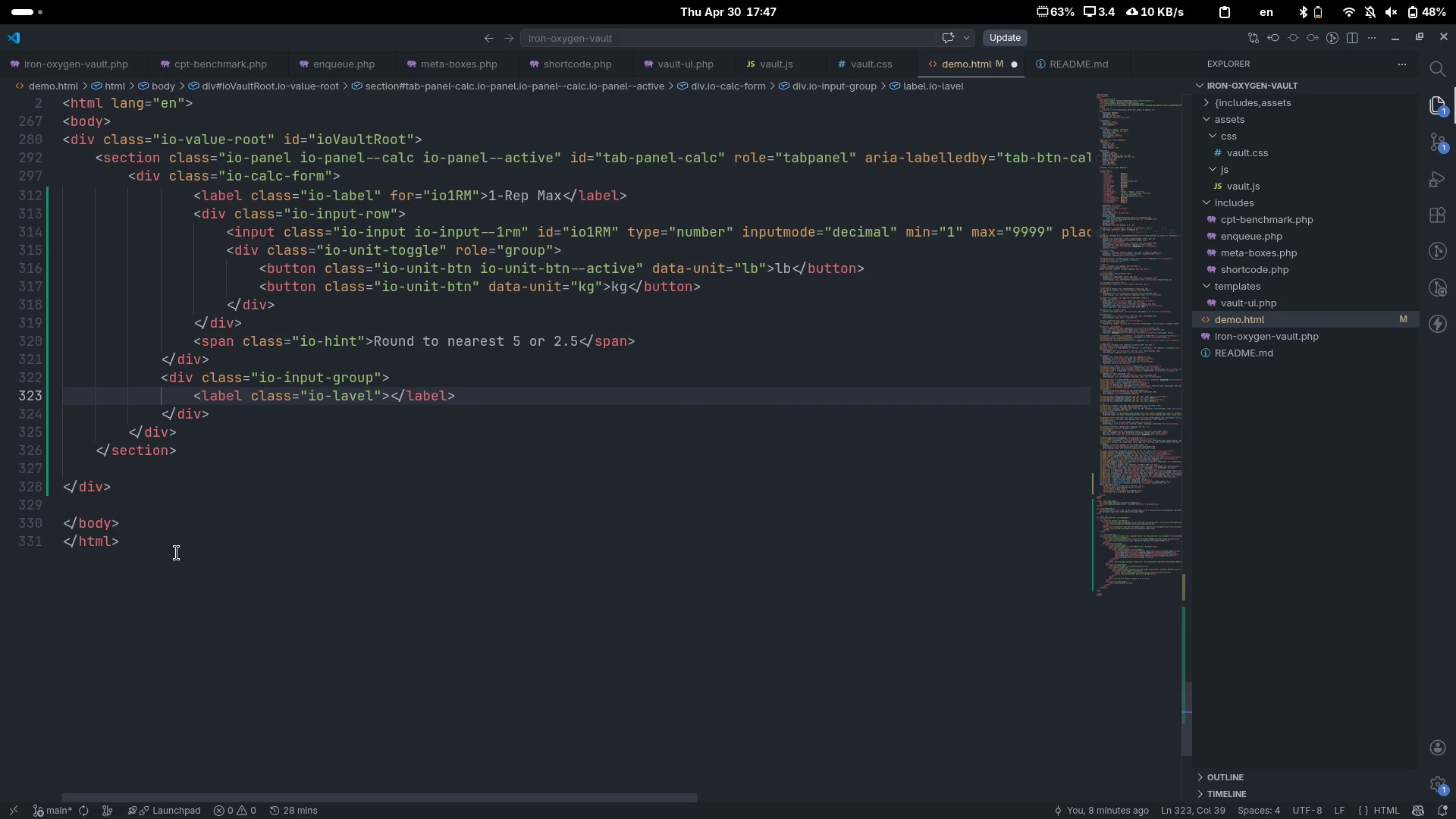 
key(Control+ControlLeft)
 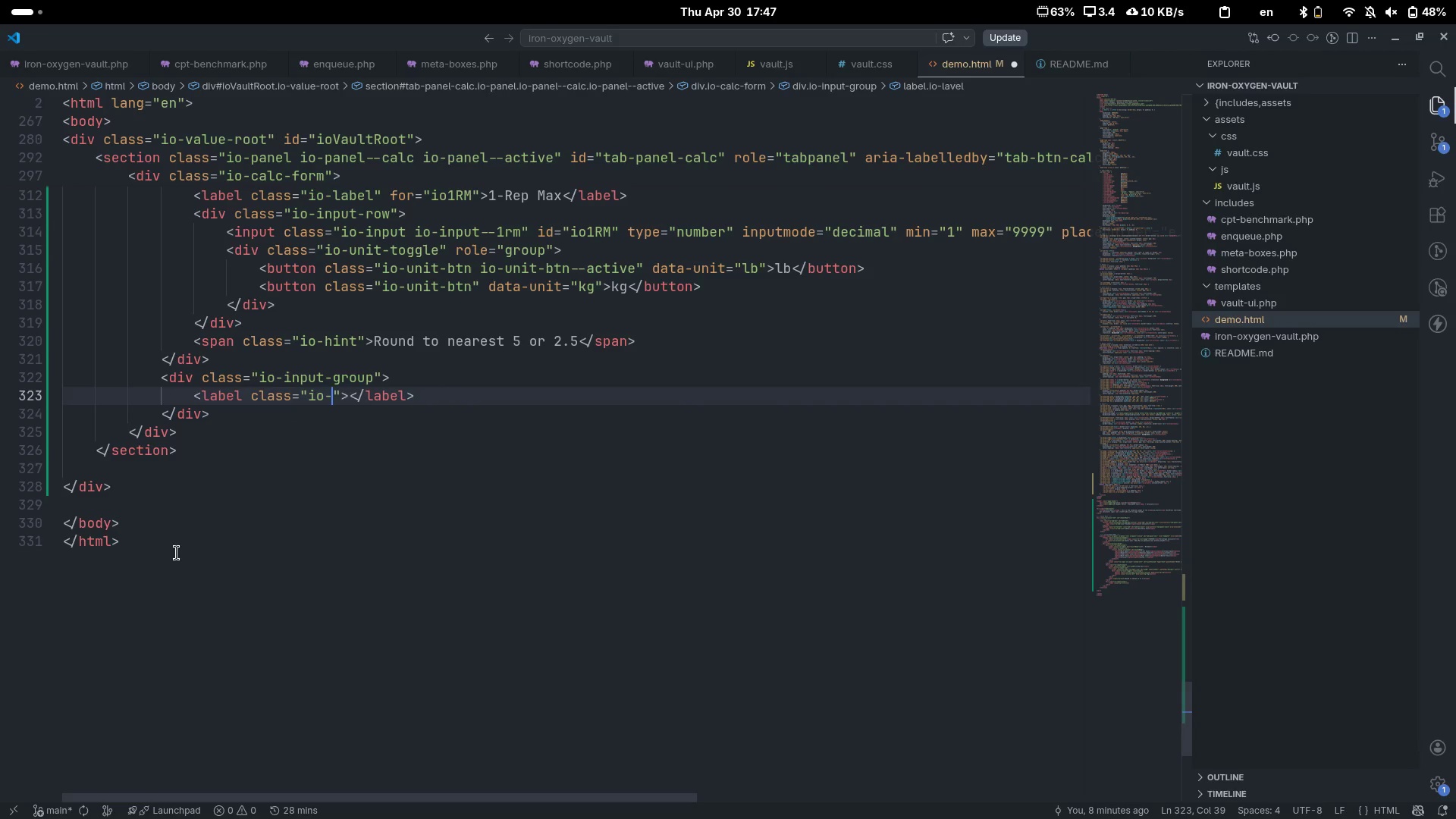 
key(Control+Backspace)
 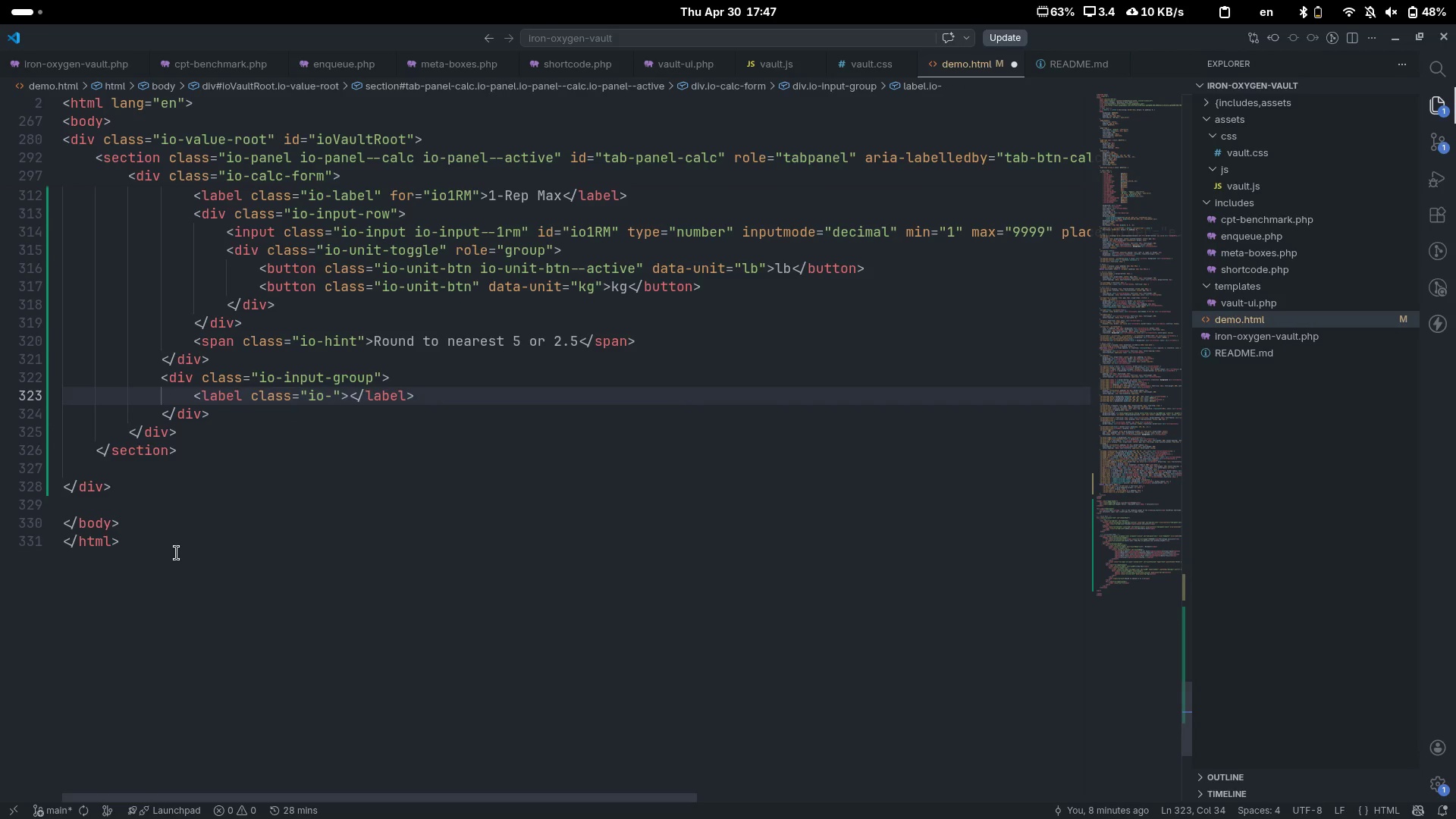 
type(label)
key(Escape)
 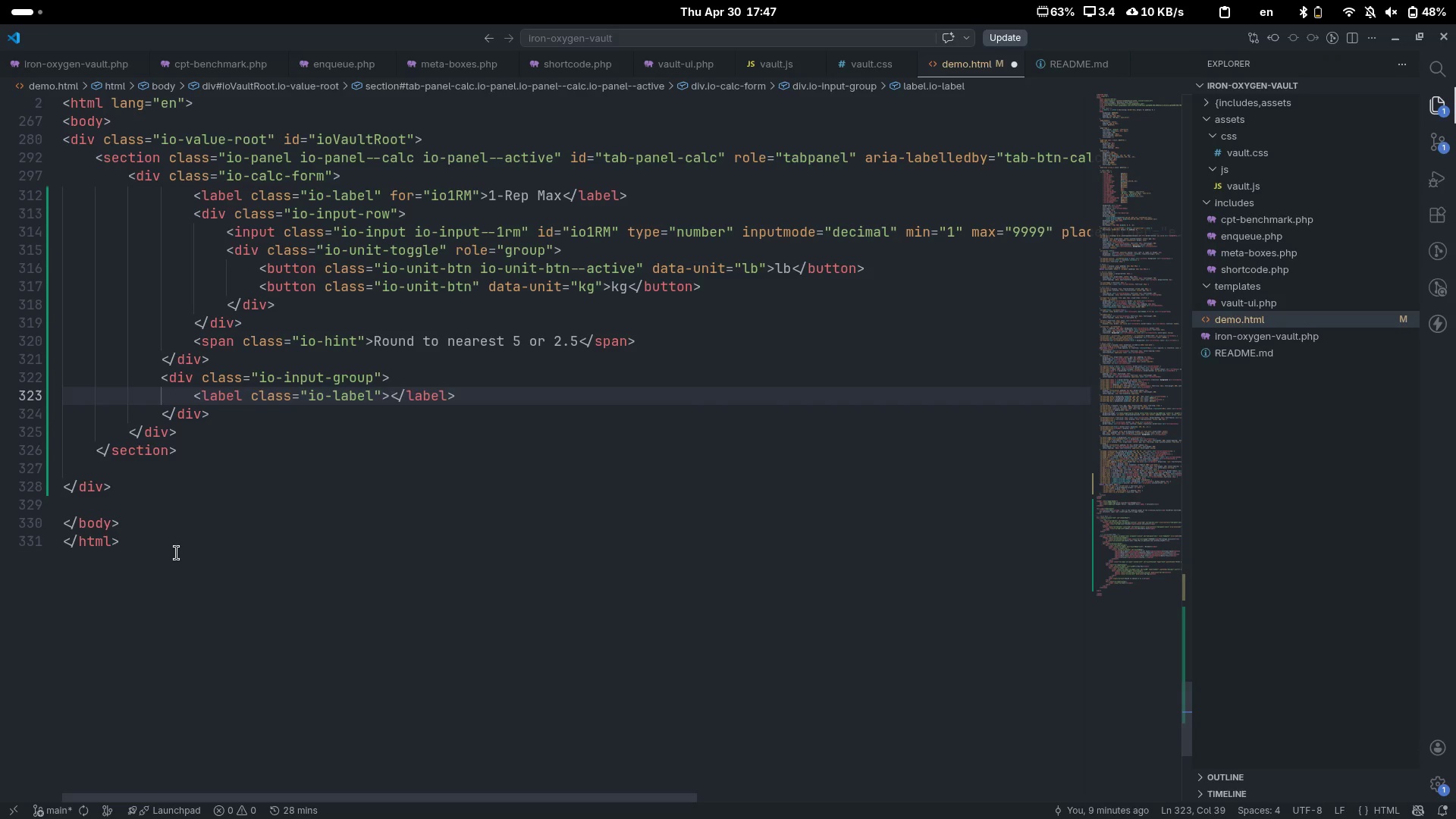 
key(ArrowRight)
 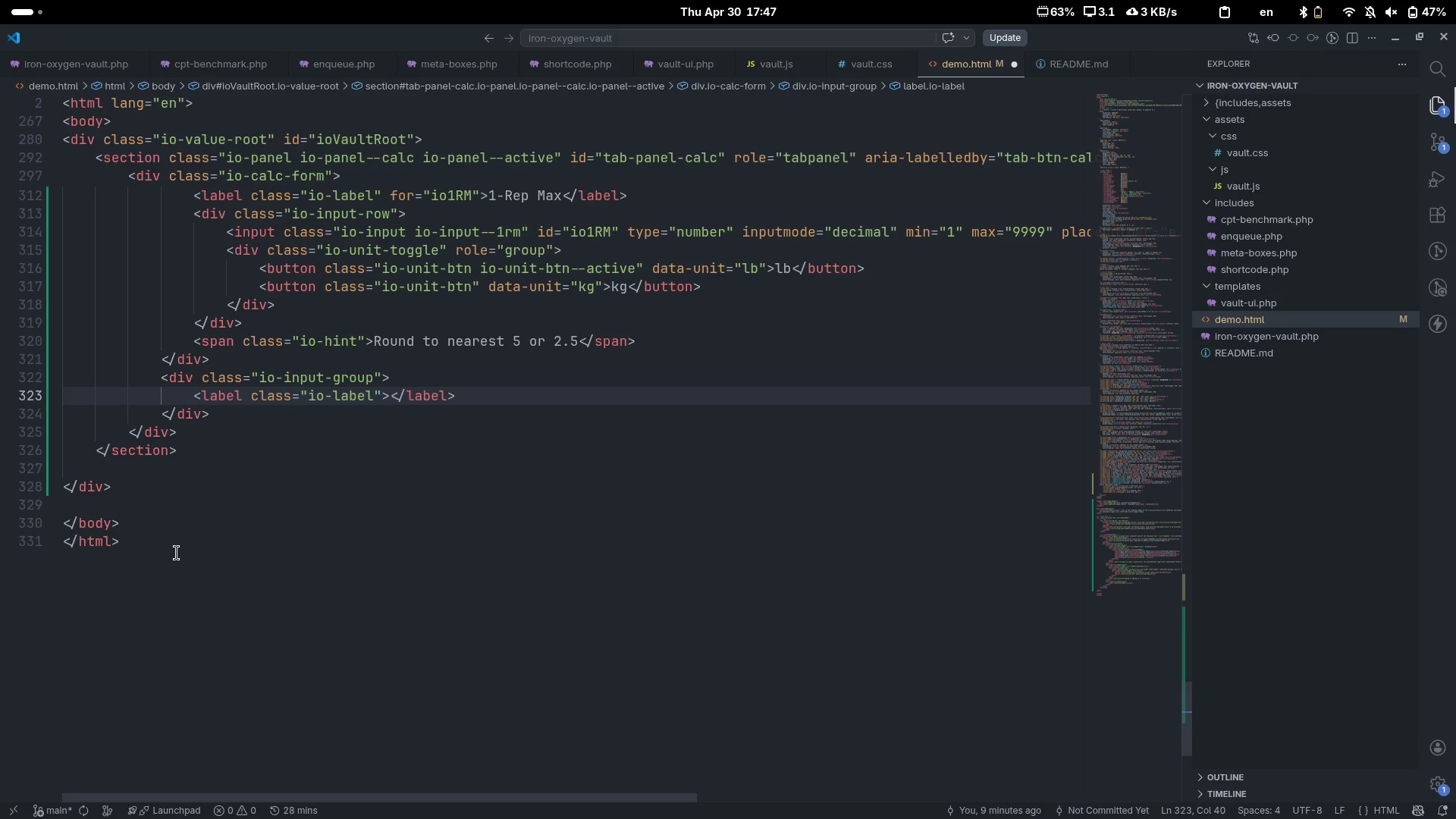 
key(ArrowRight)
 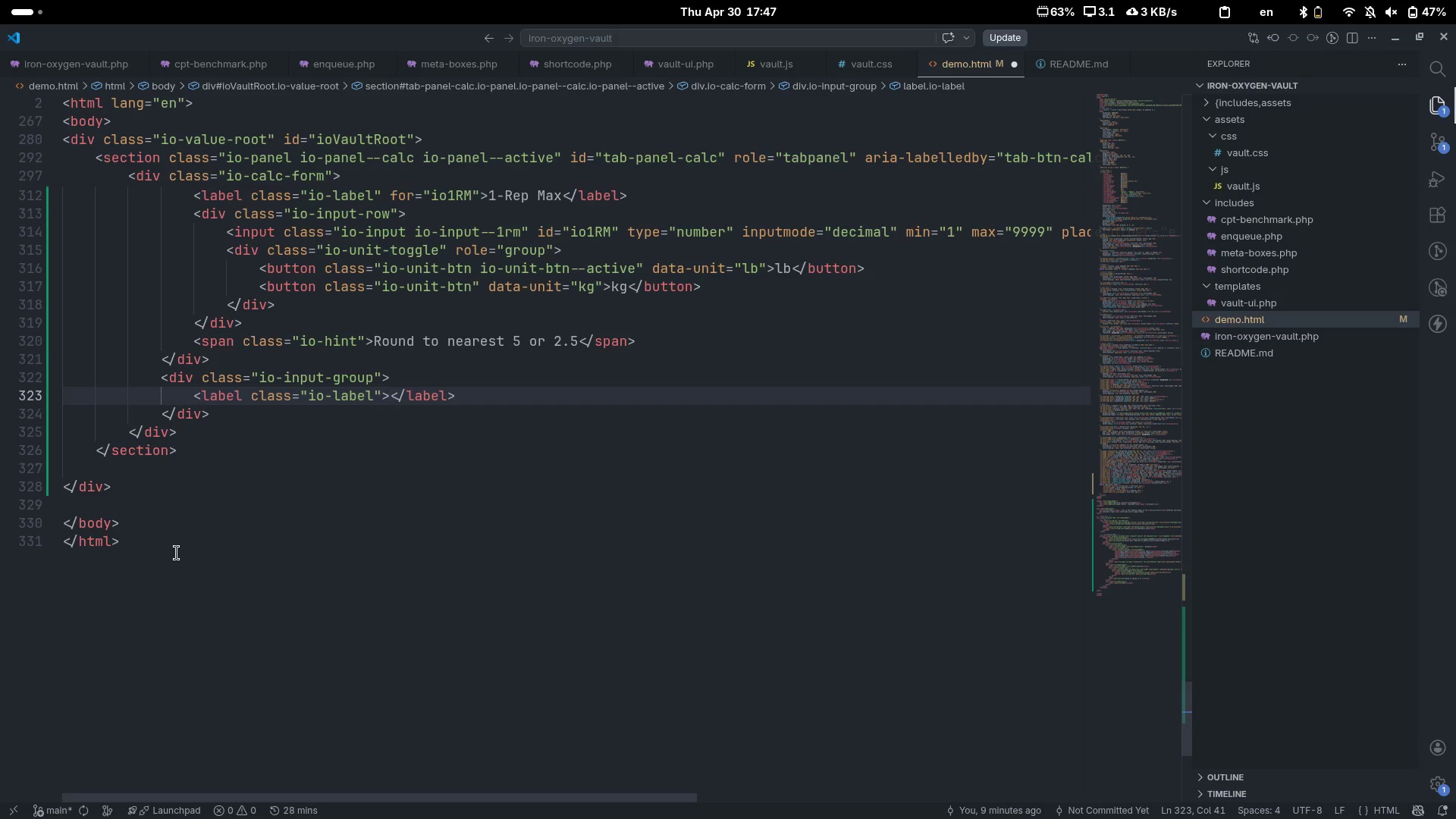 
type(Rounding[End])
 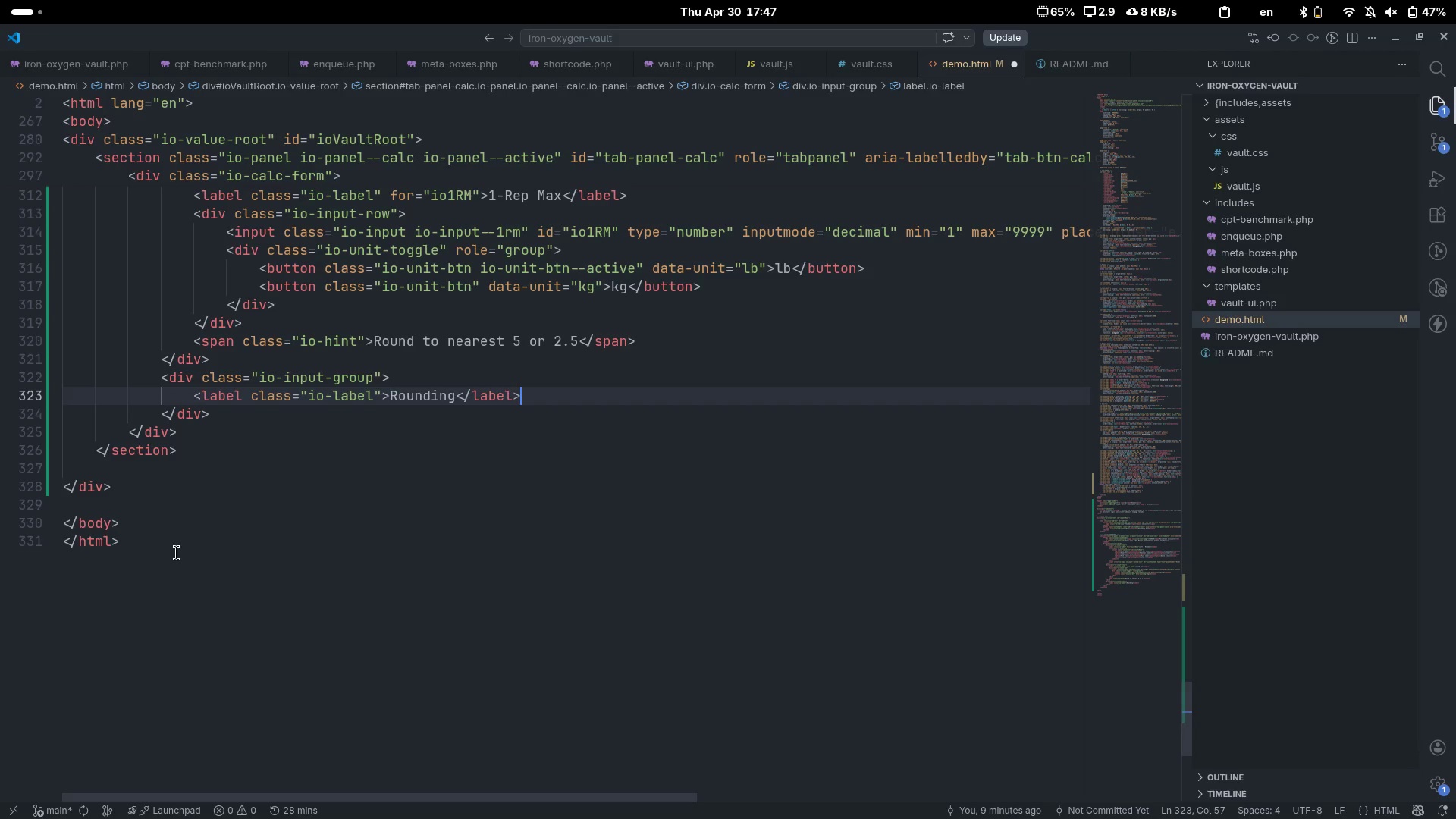 
key(Enter)
 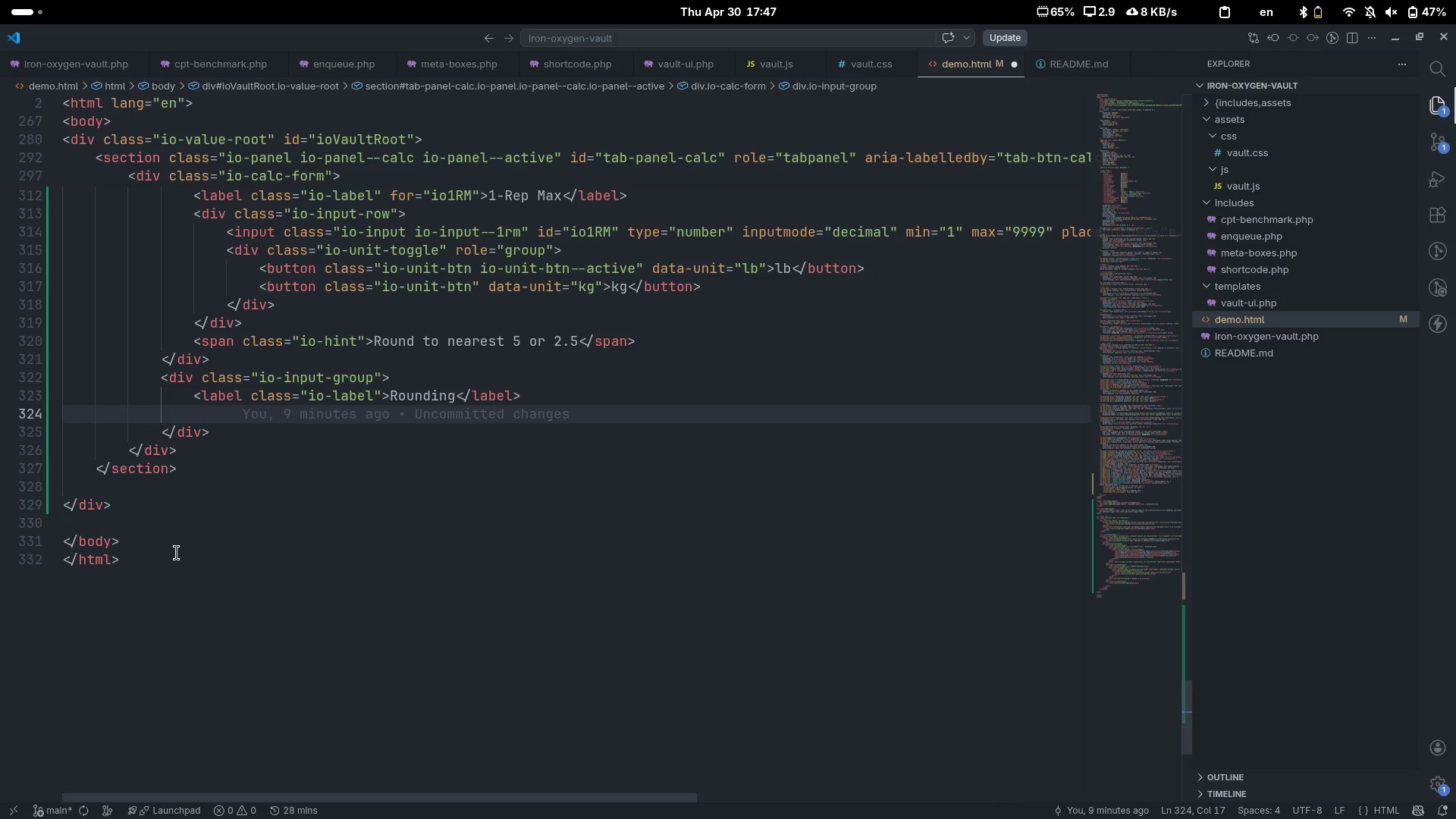 
type(div)
key(Tab)
 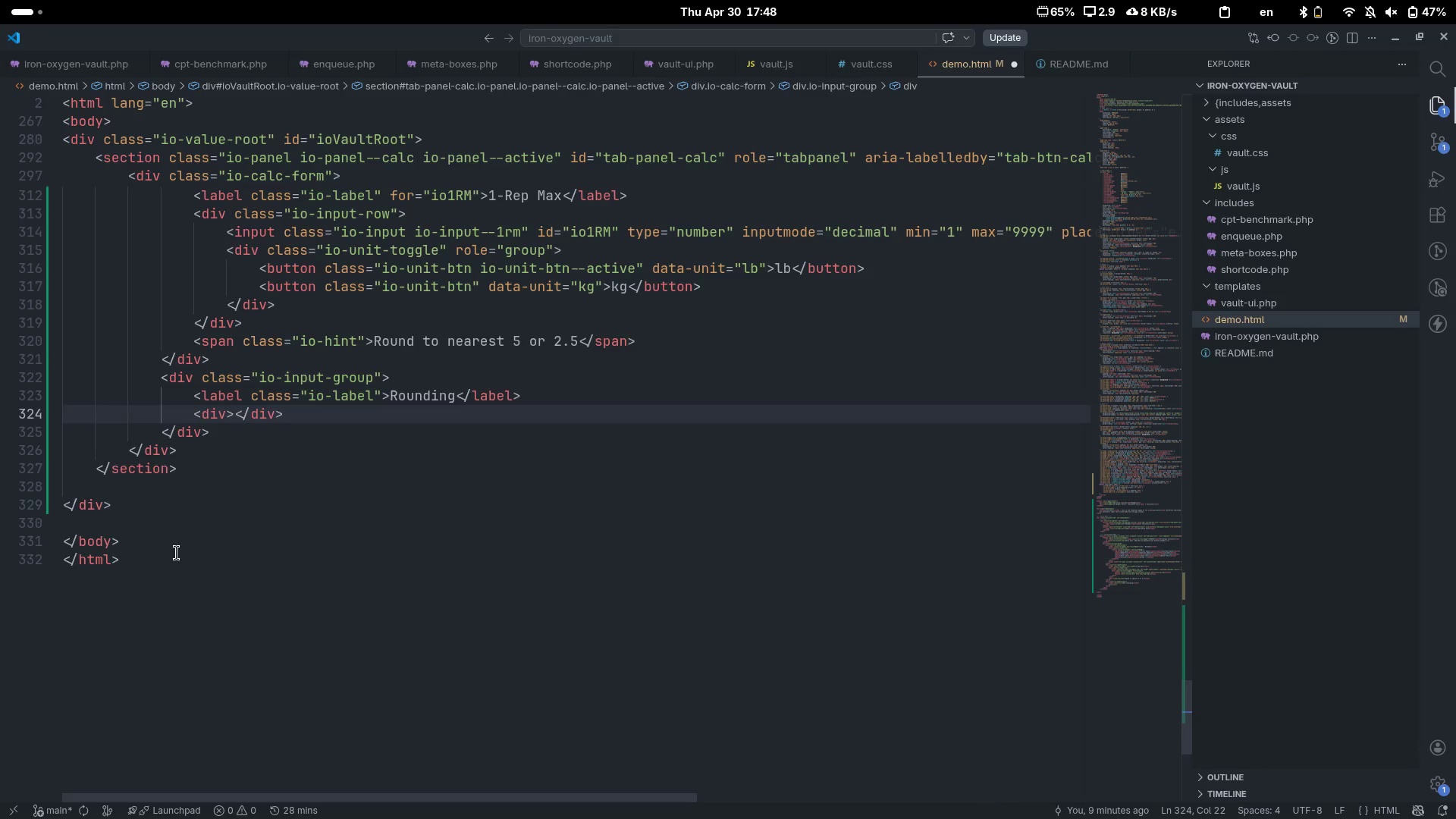 
key(Enter)
 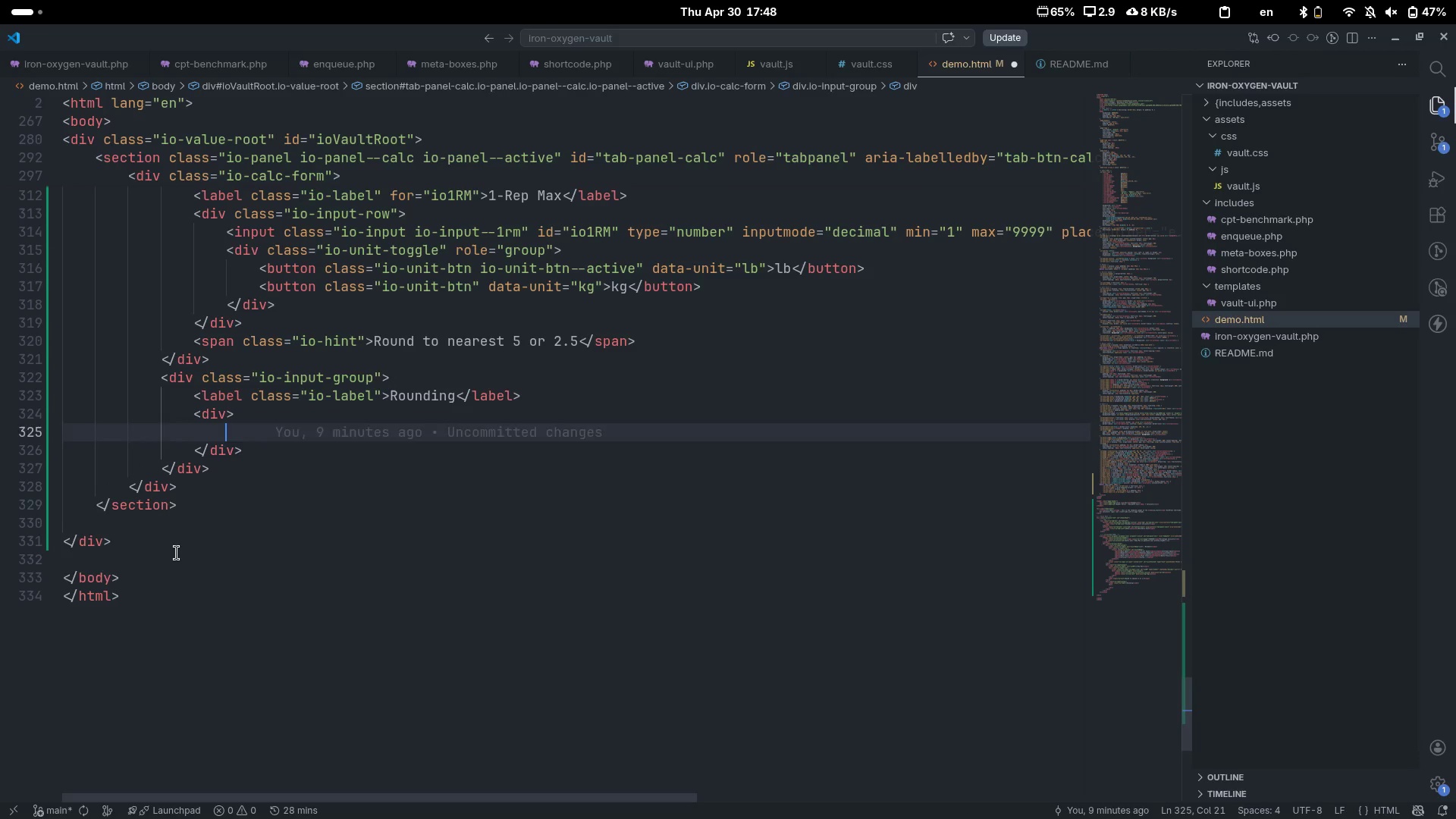 
key(ArrowUp)
 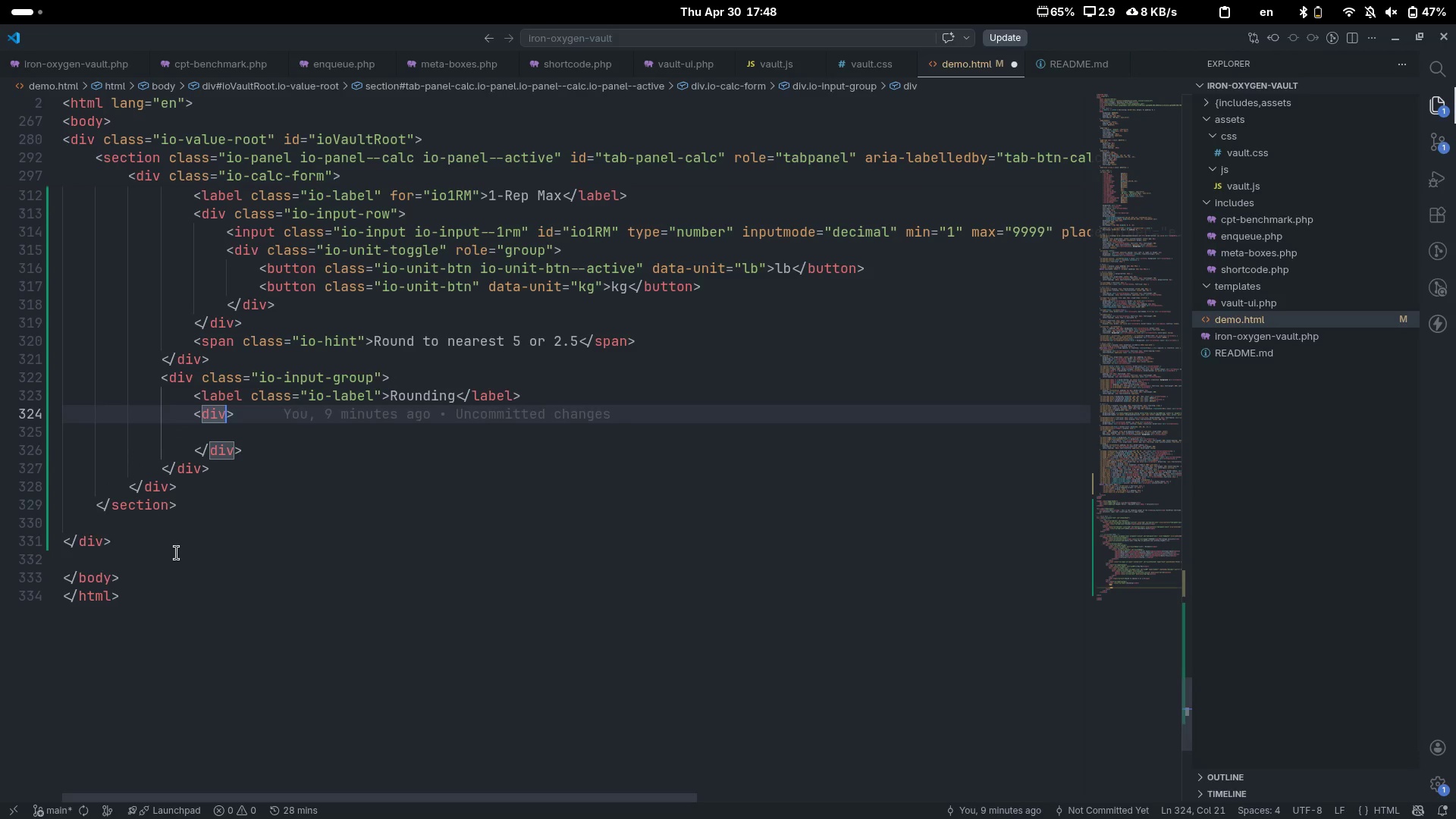 
type( clas)
key(Tab)
type(io-round-tog)
key(Tab)
type(')
key(Backspace)
type(" role)
key(Tab)
type(gro)
key(Tab)
 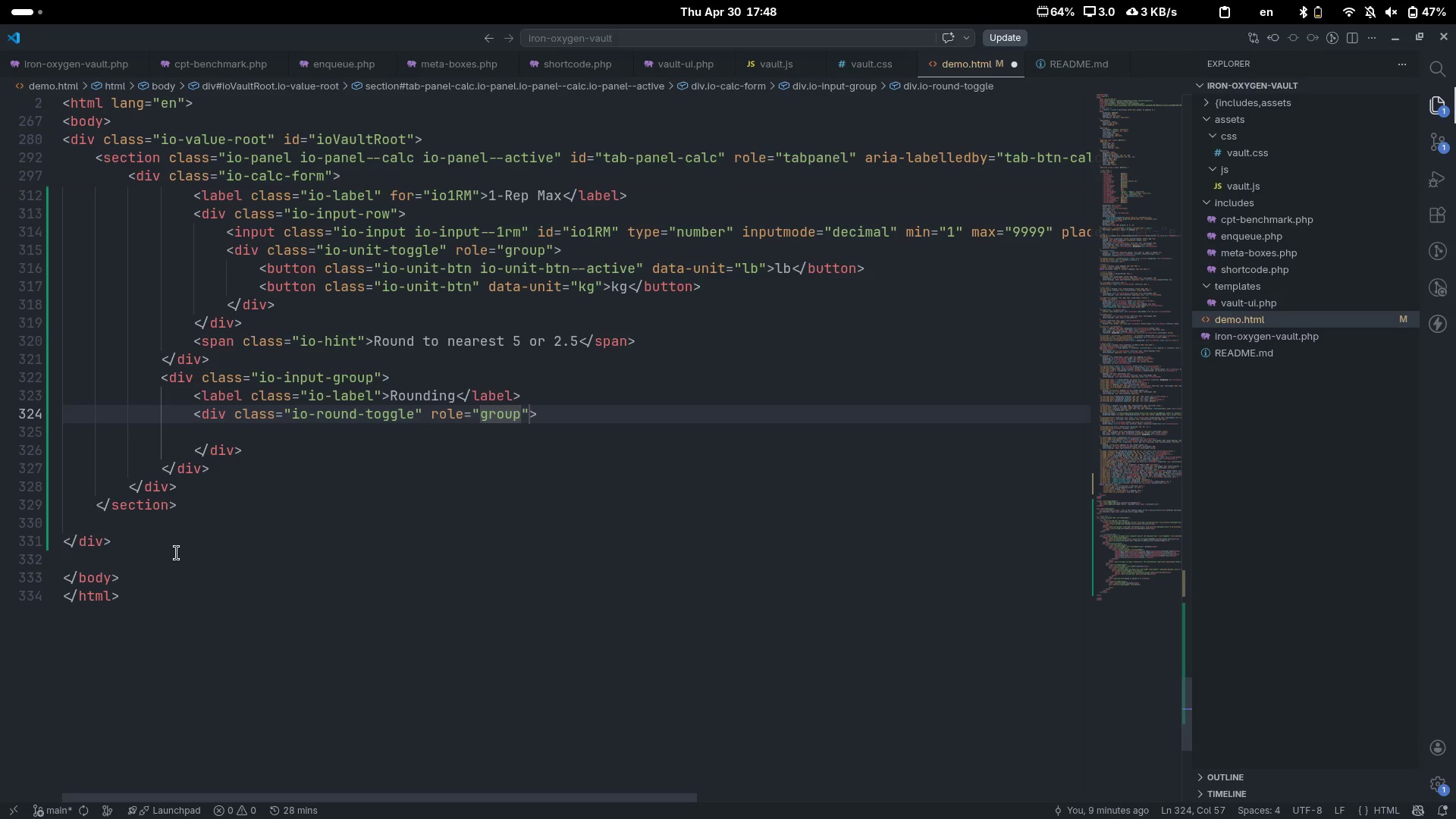 
key(ArrowRight)
 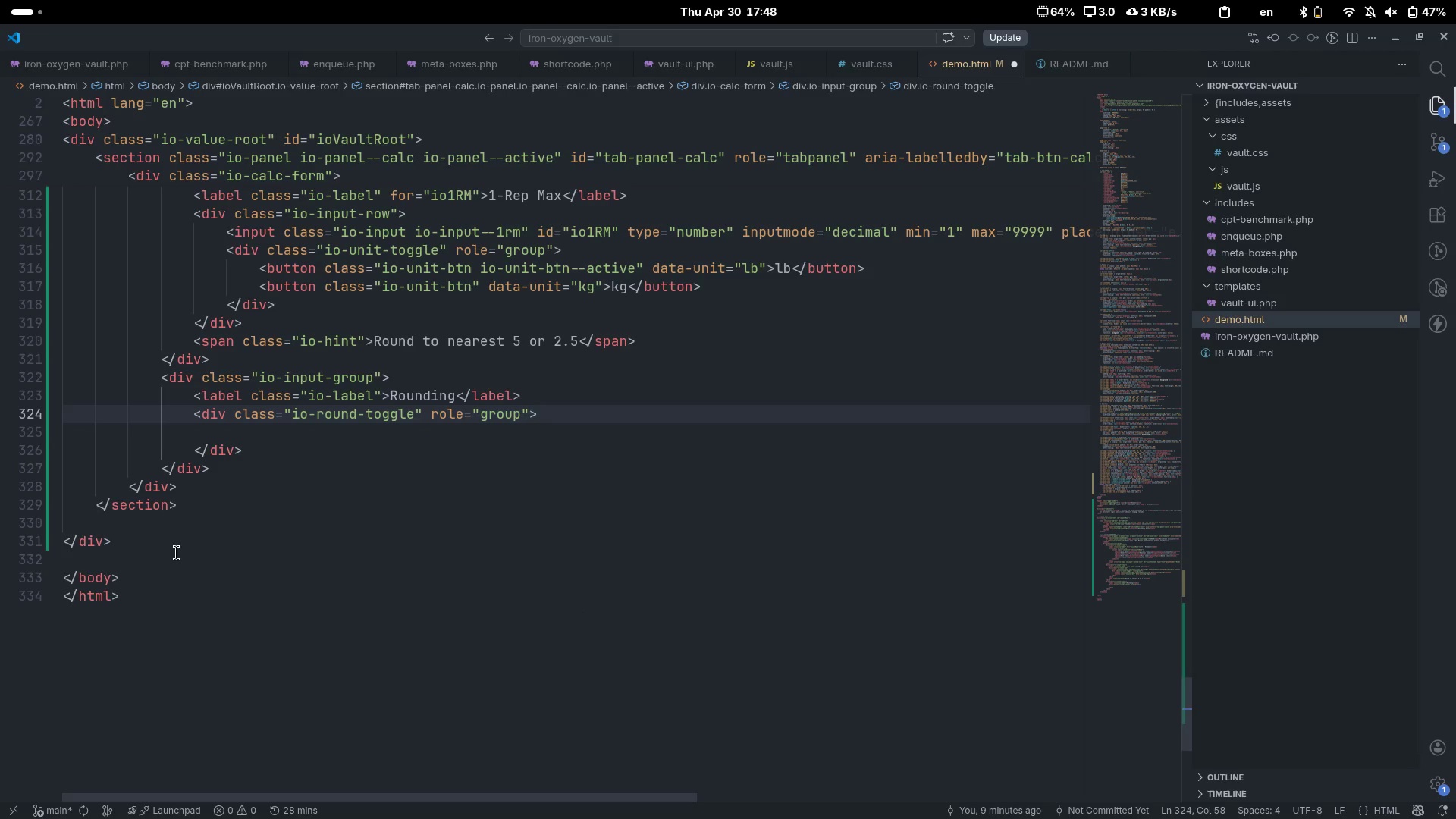 
key(ArrowRight)
 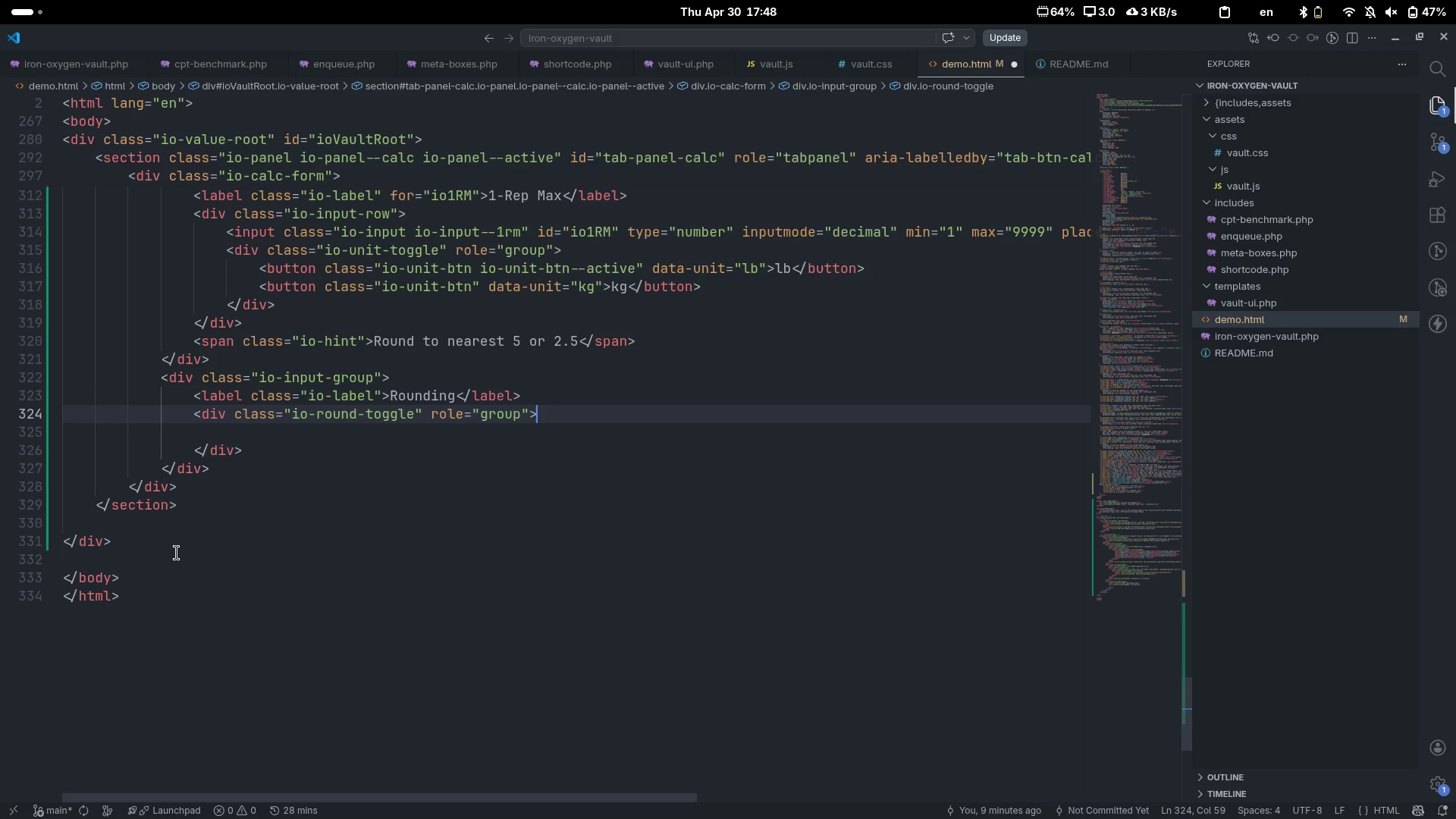 
key(ArrowDown)
 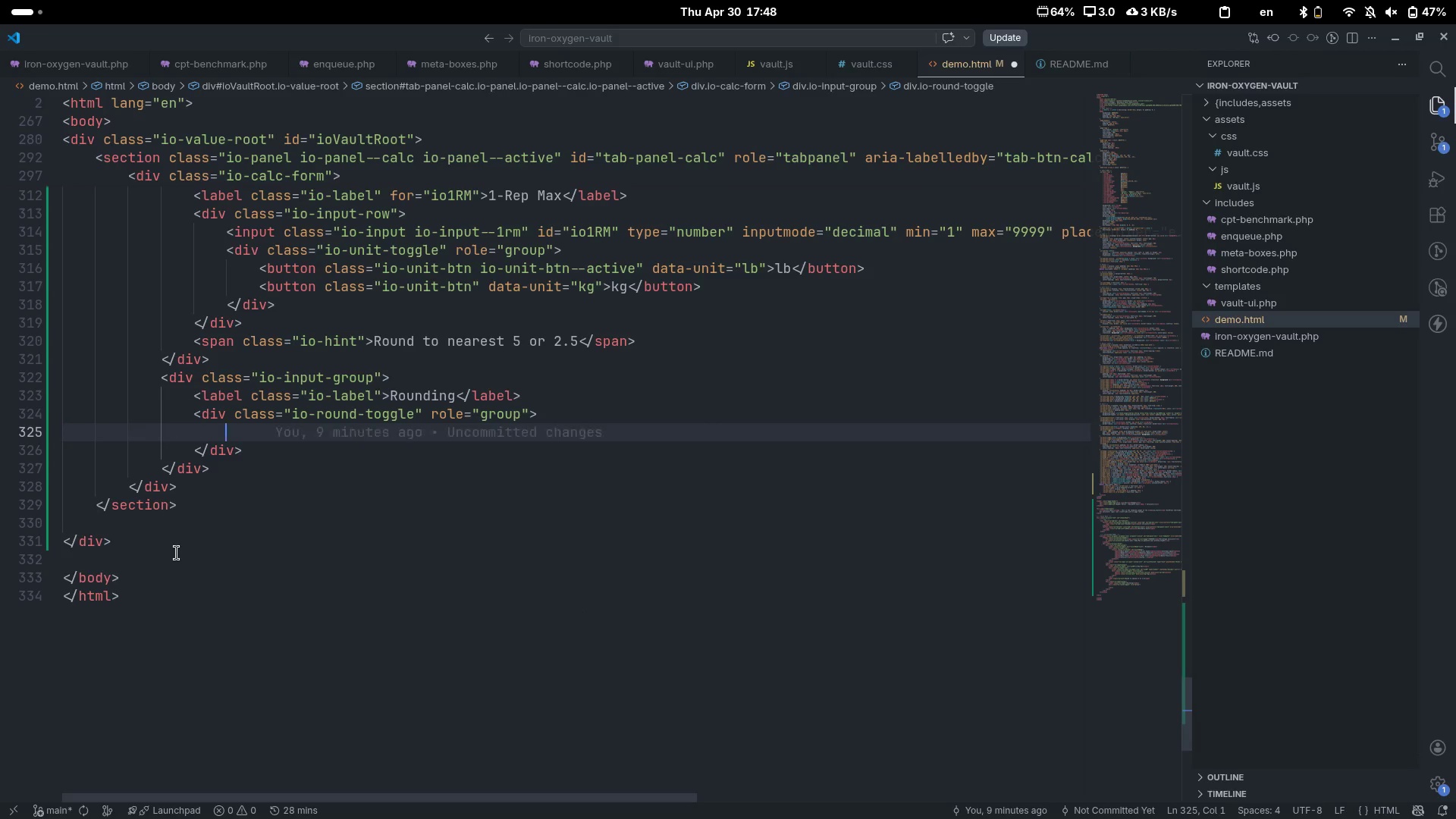 
key(Tab)
type(u)
key(Backspace)
type(butt)
key(Tab)
 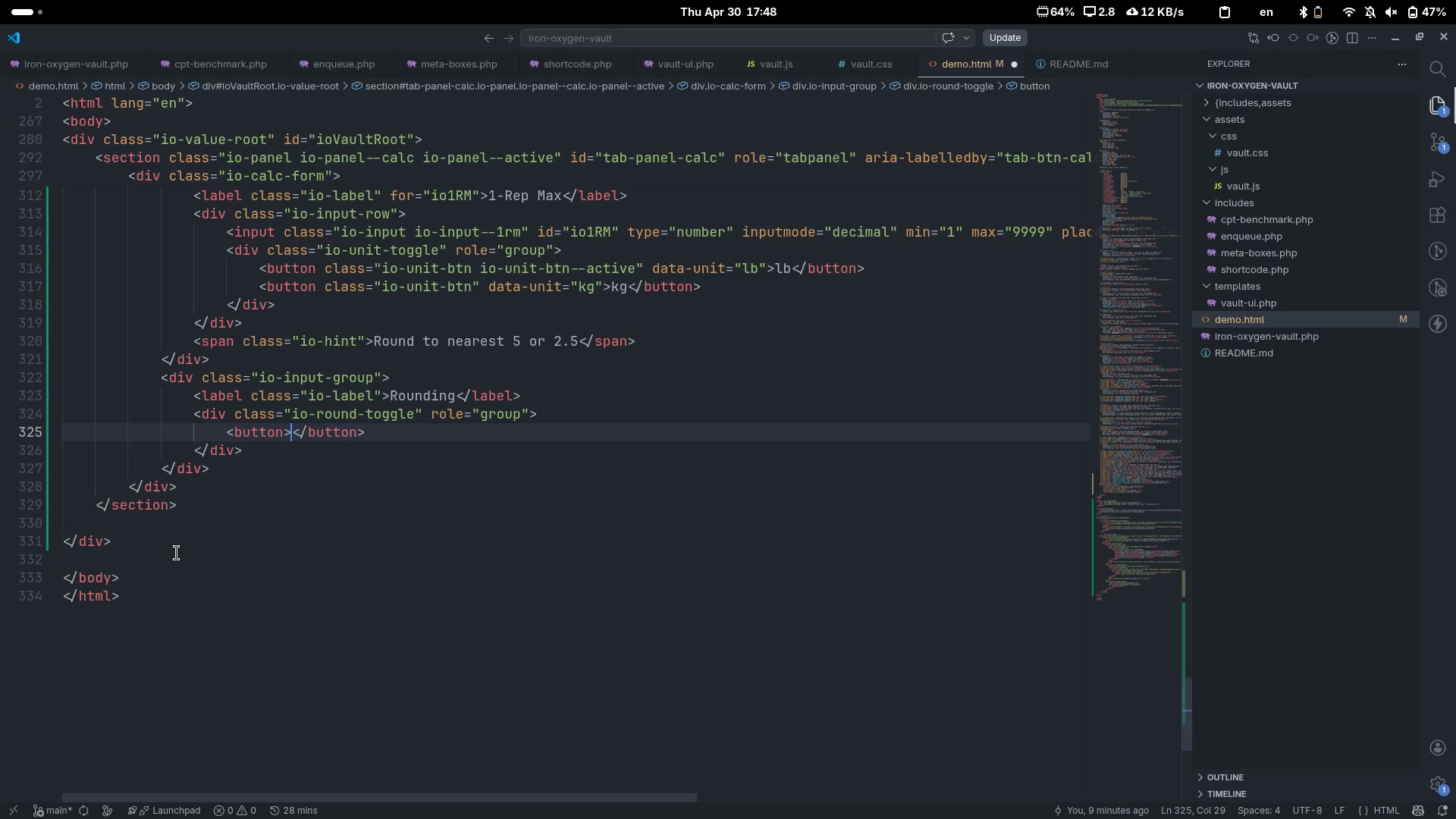 
key(ArrowLeft)
 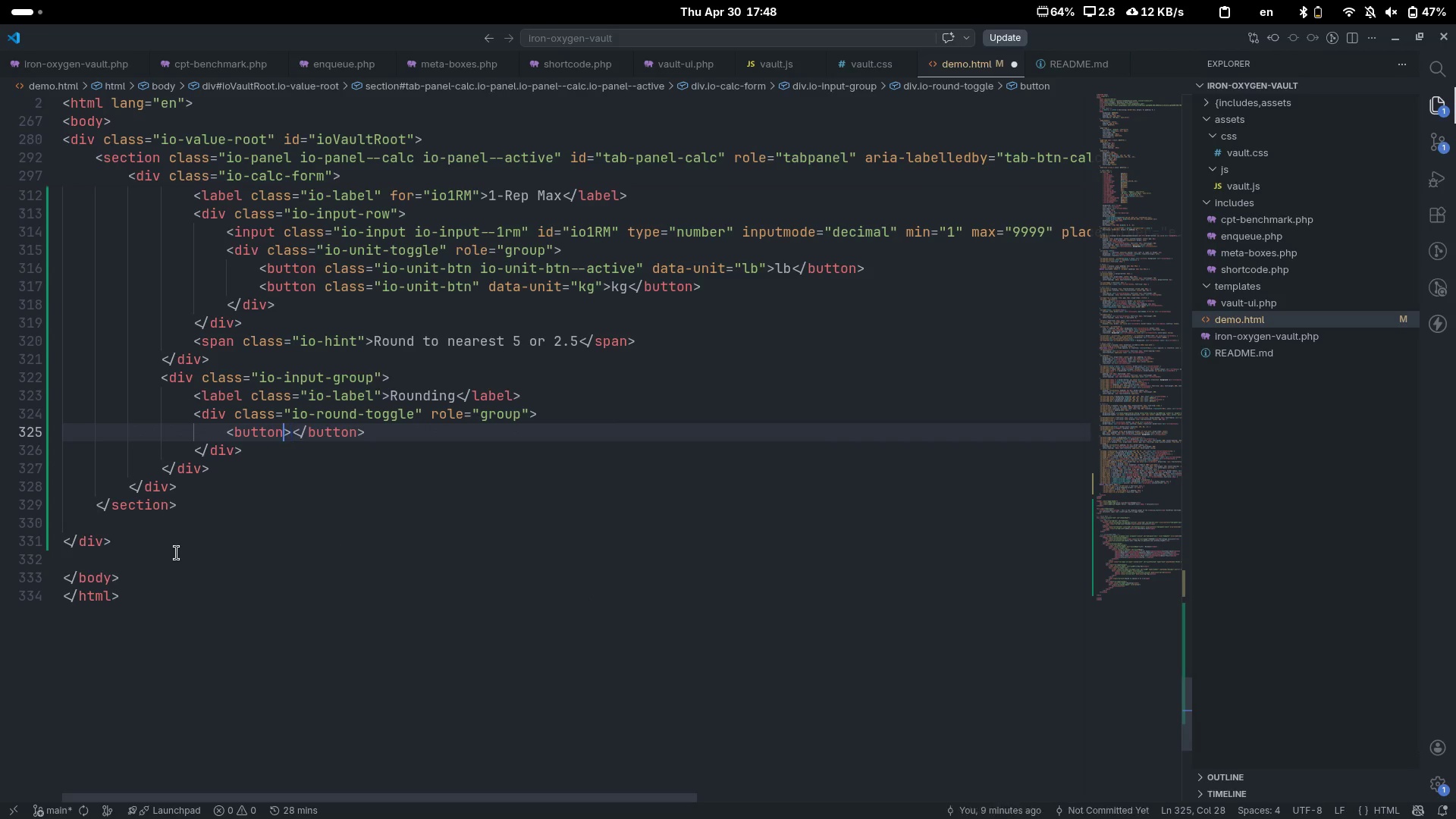 
type( cla)
key(Tab)
type(io-round)
 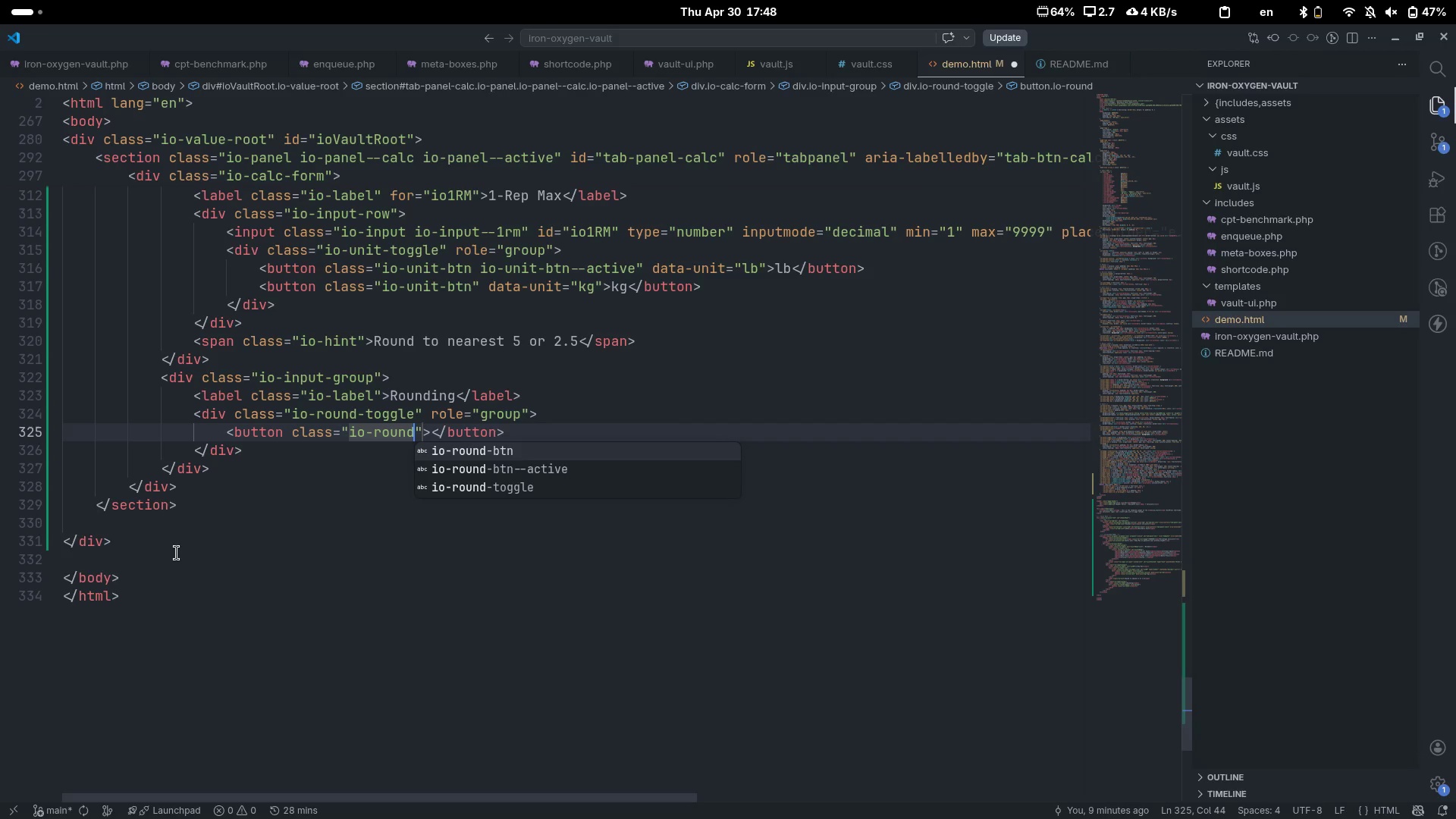 
key(Enter)
 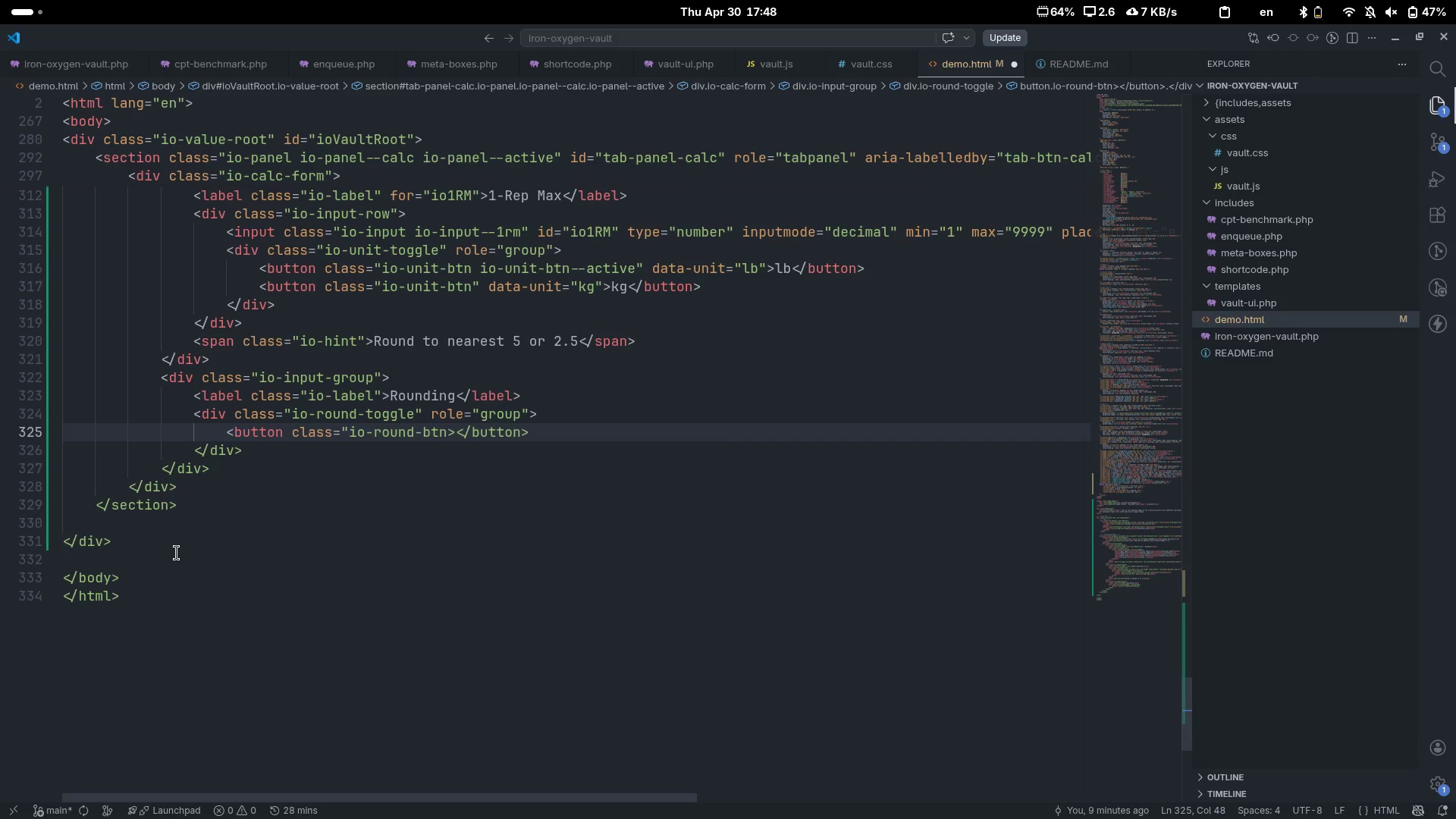 
key(Shift+ShiftLeft)
 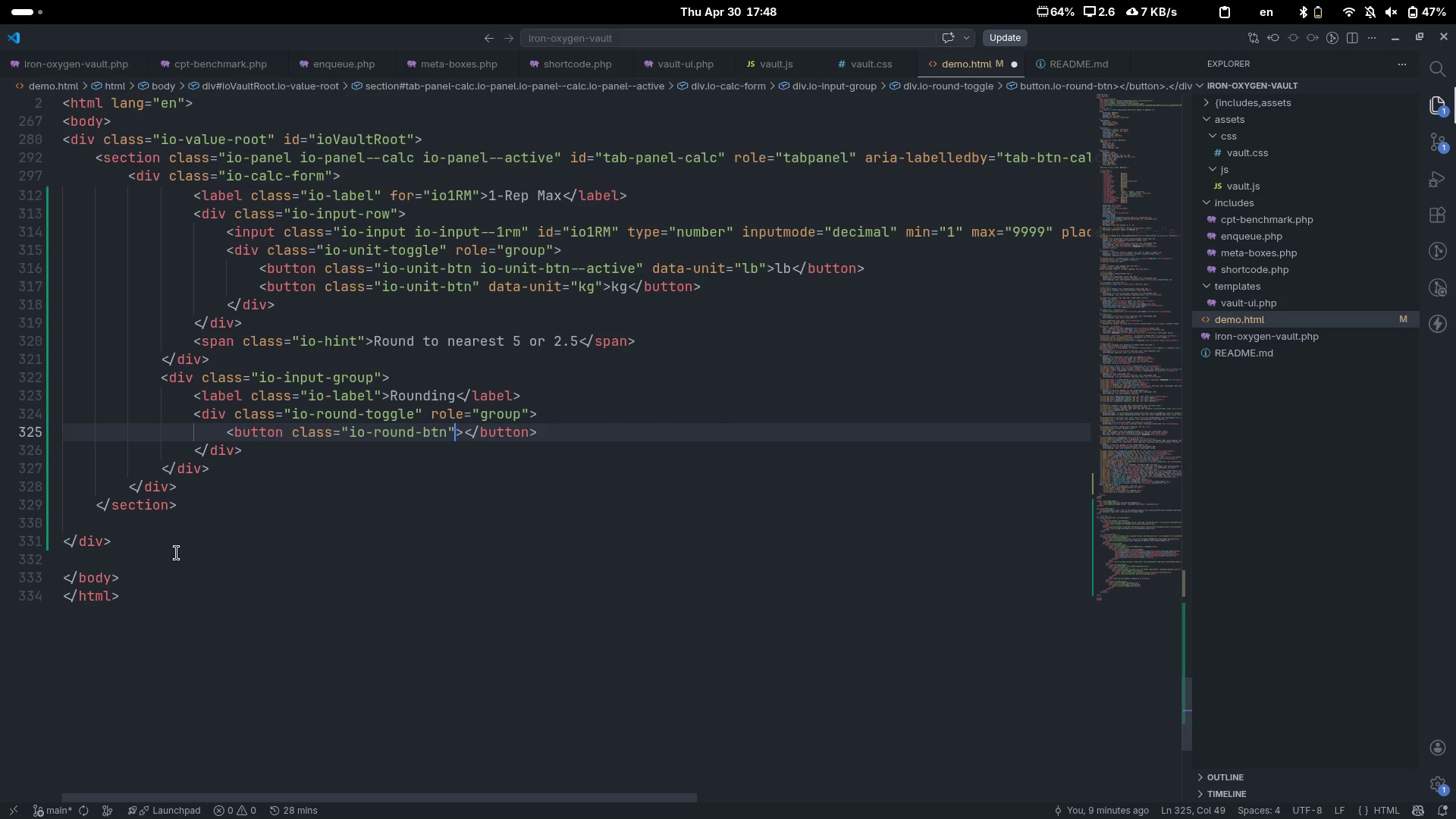 
key(Shift+Quote)
 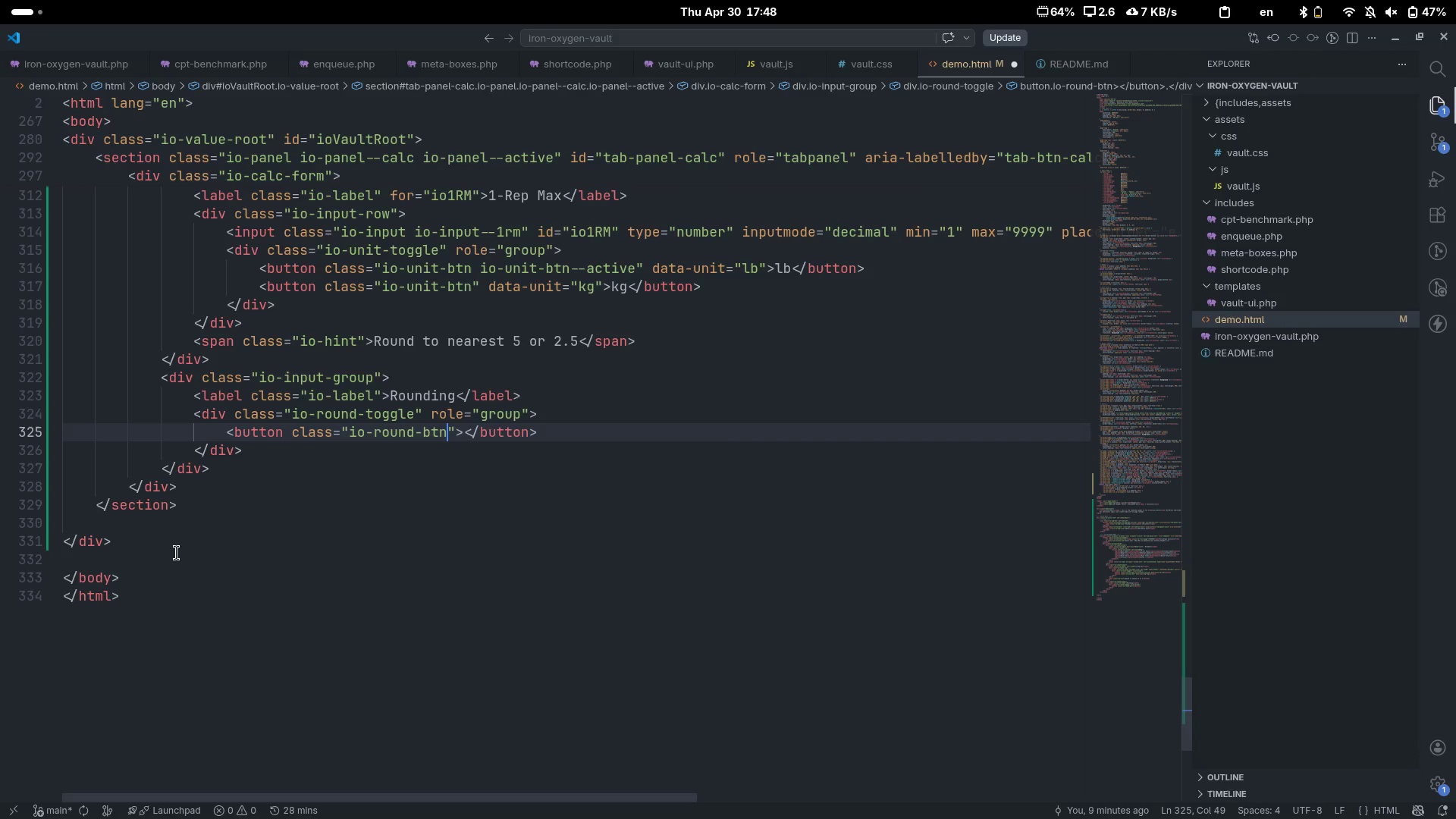 
key(ArrowLeft)
 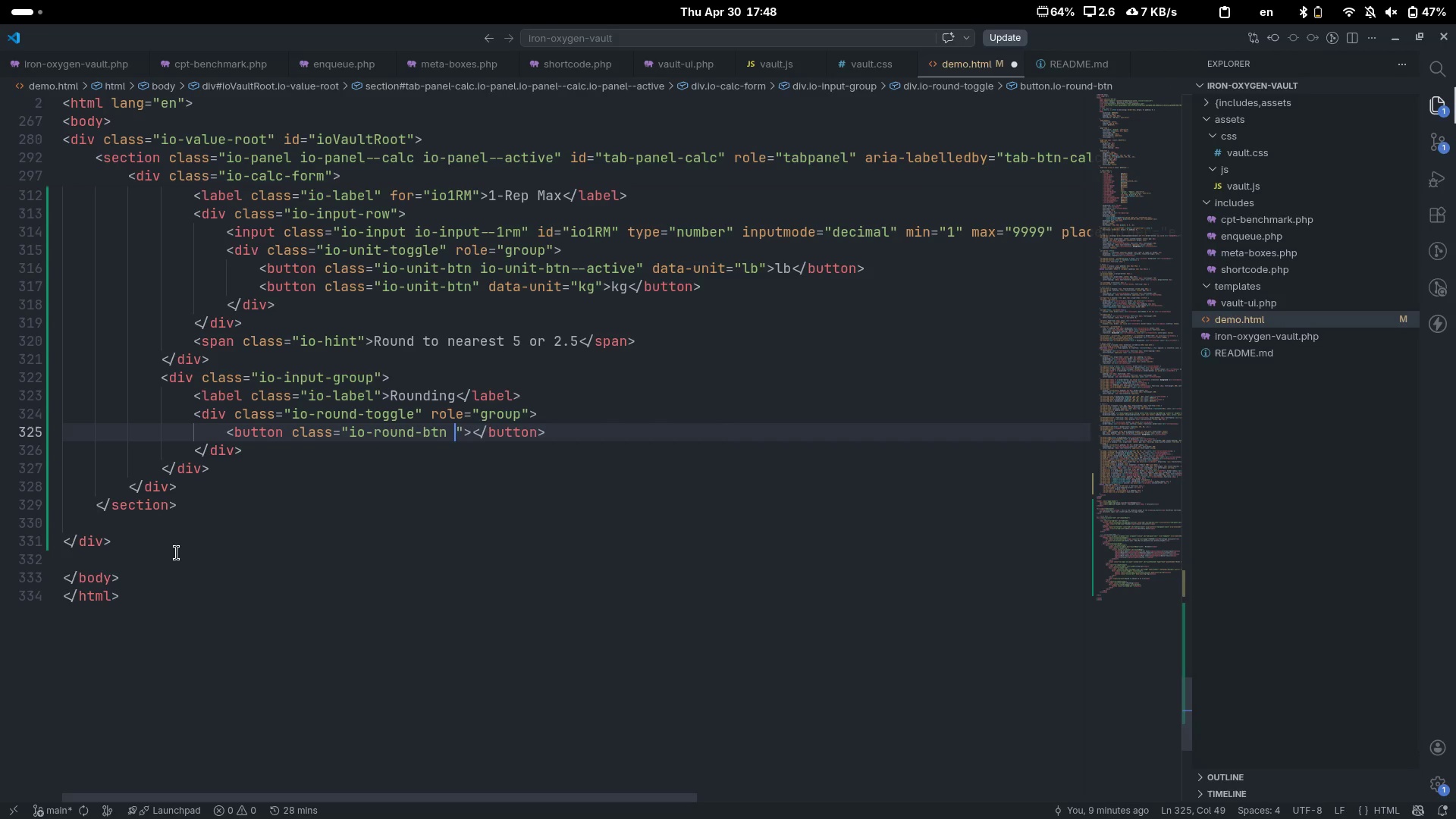 
type( io-round)
 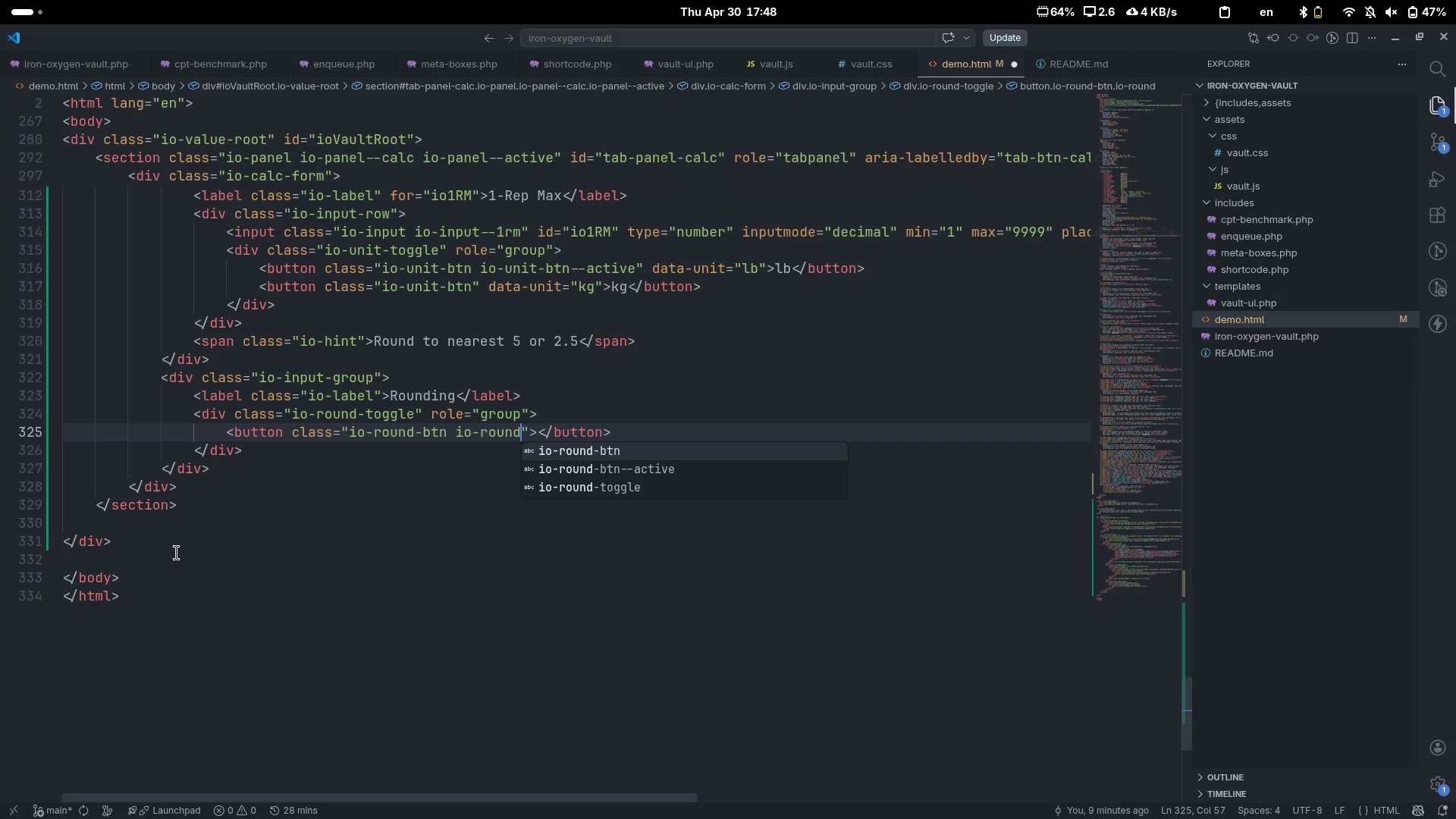 
key(ArrowDown)
 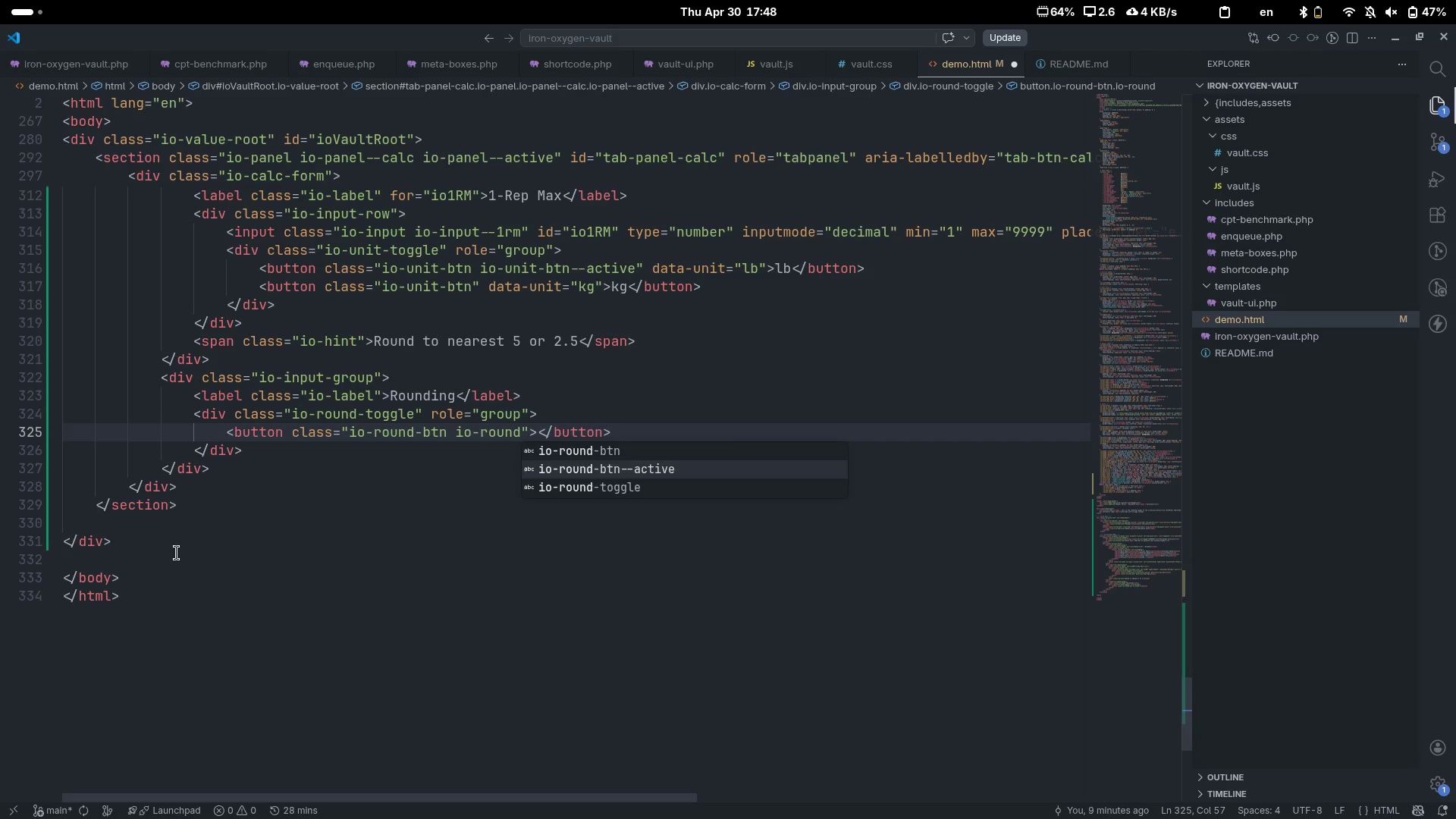 
key(Enter)
 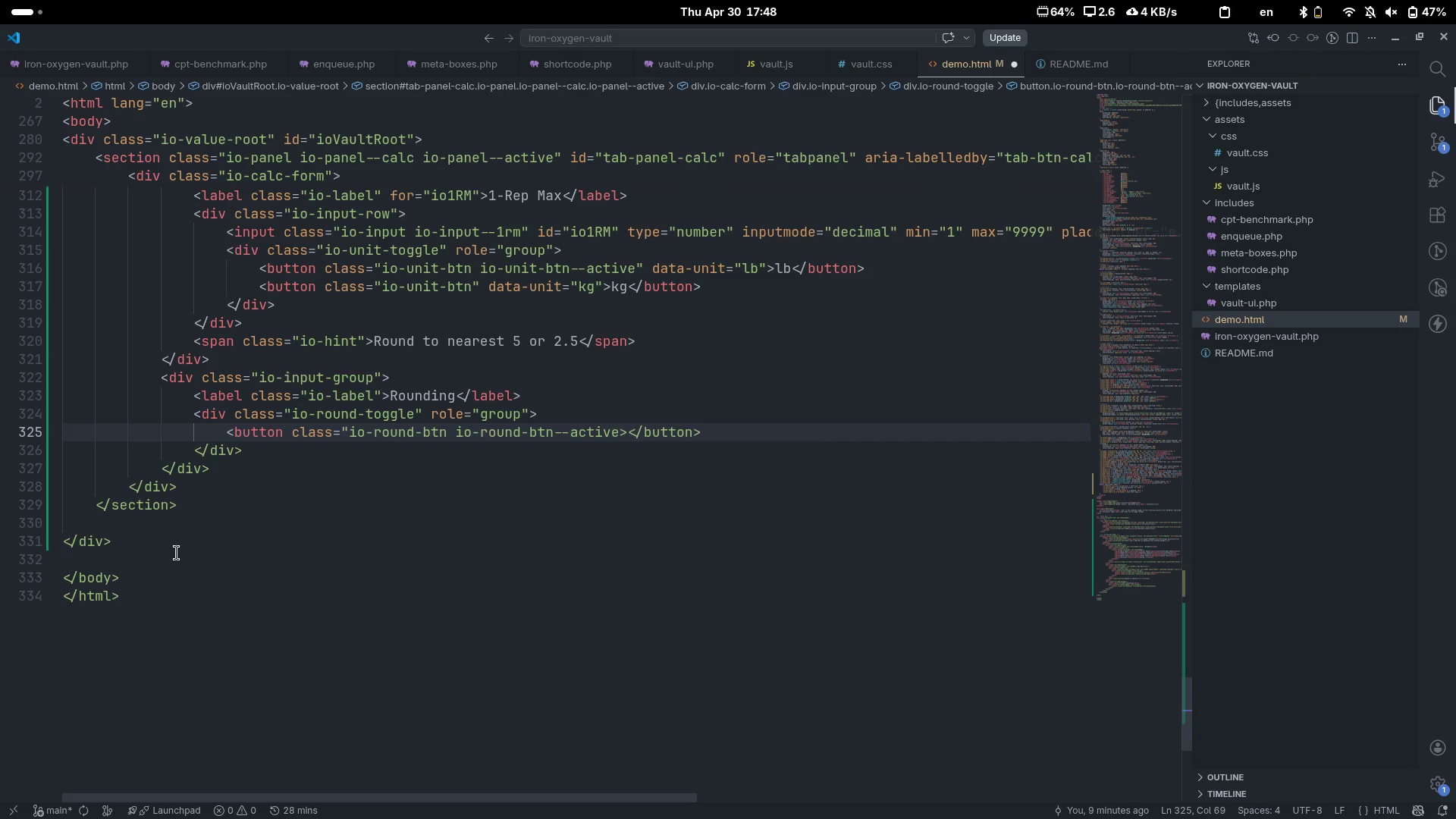 
key(Shift+ShiftLeft)
 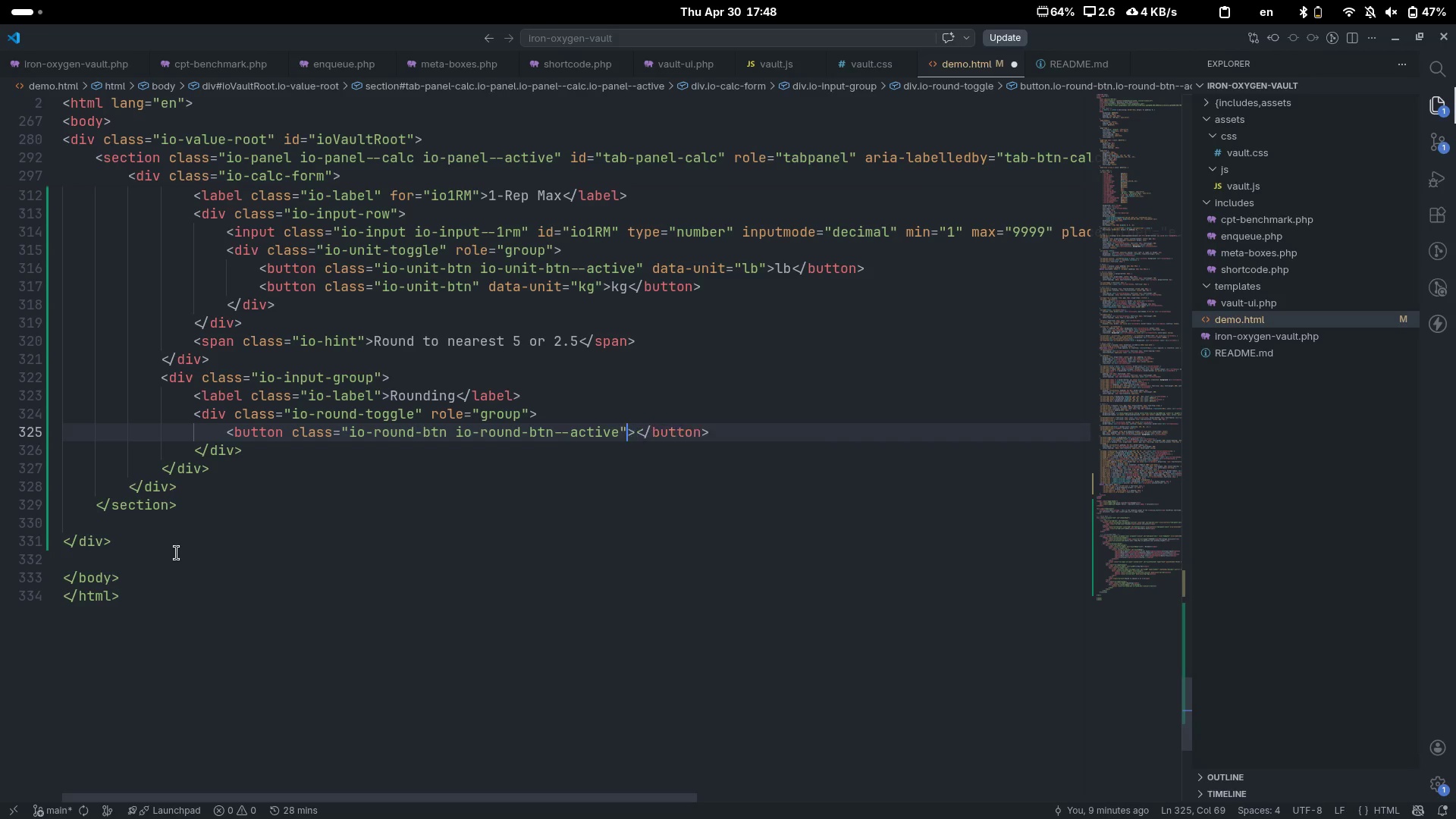 
key(Shift+Quote)
 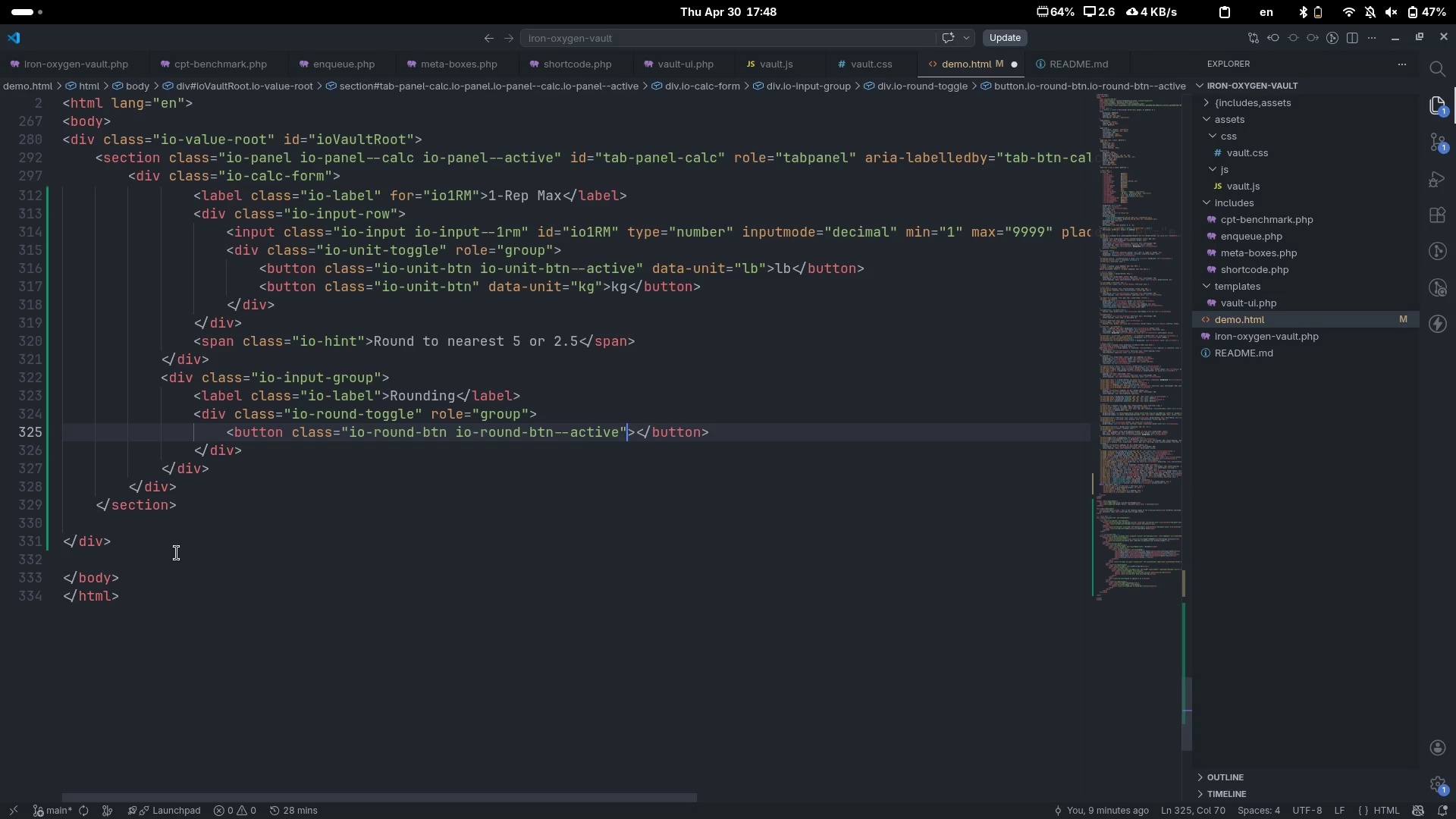 
key(ArrowRight)
 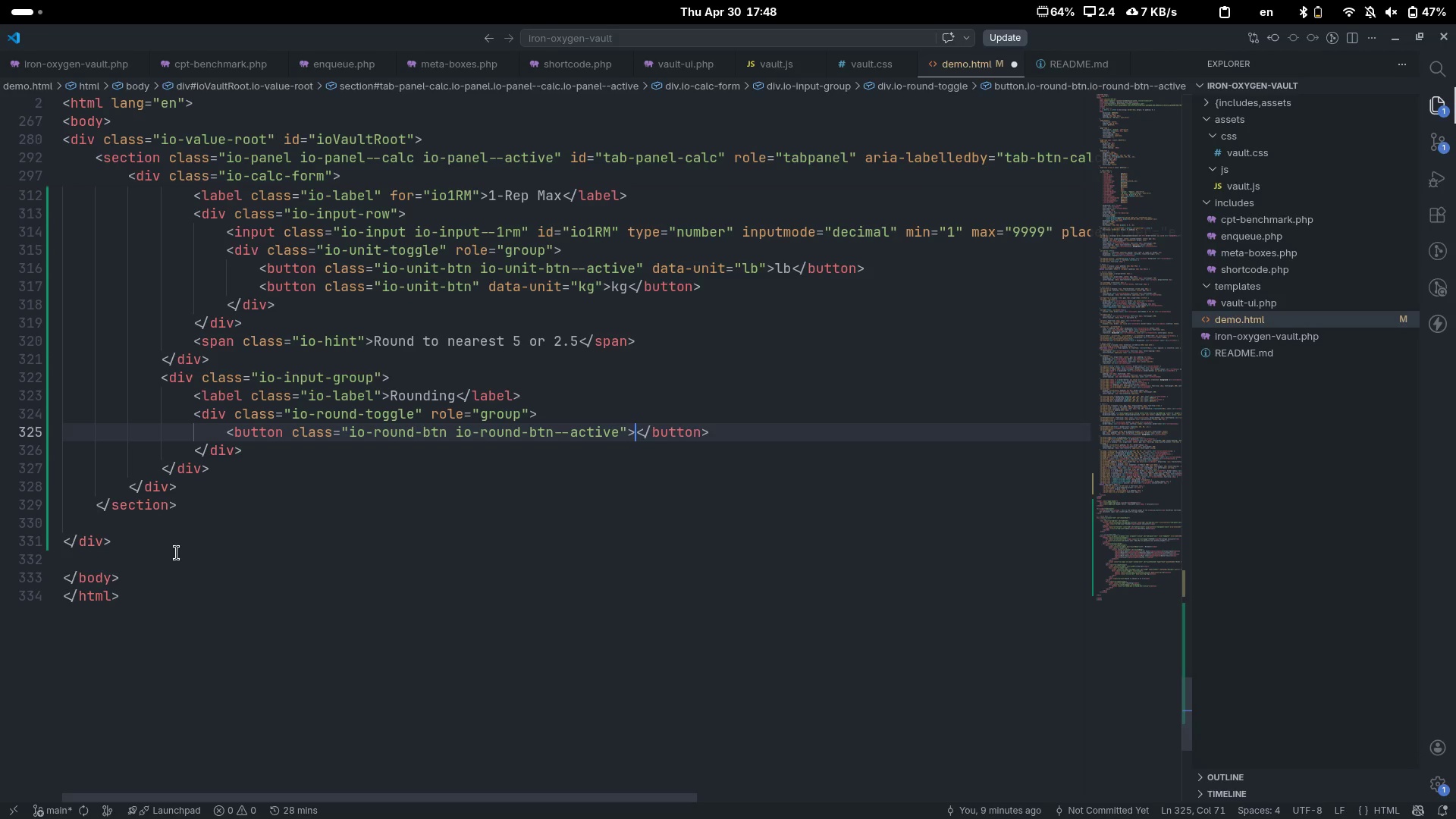 
type( data)
 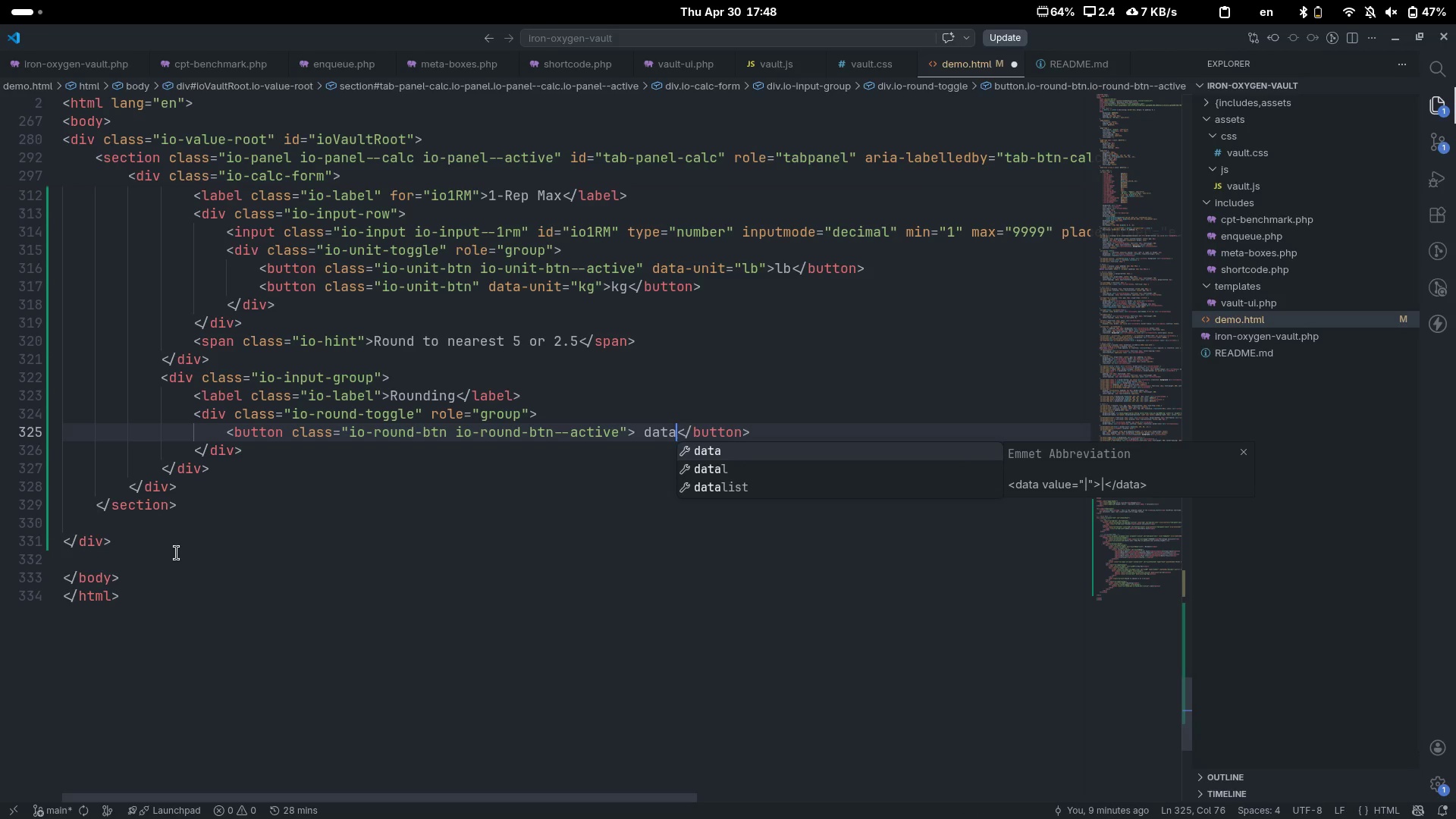 
key(Control+ArrowLeft)
 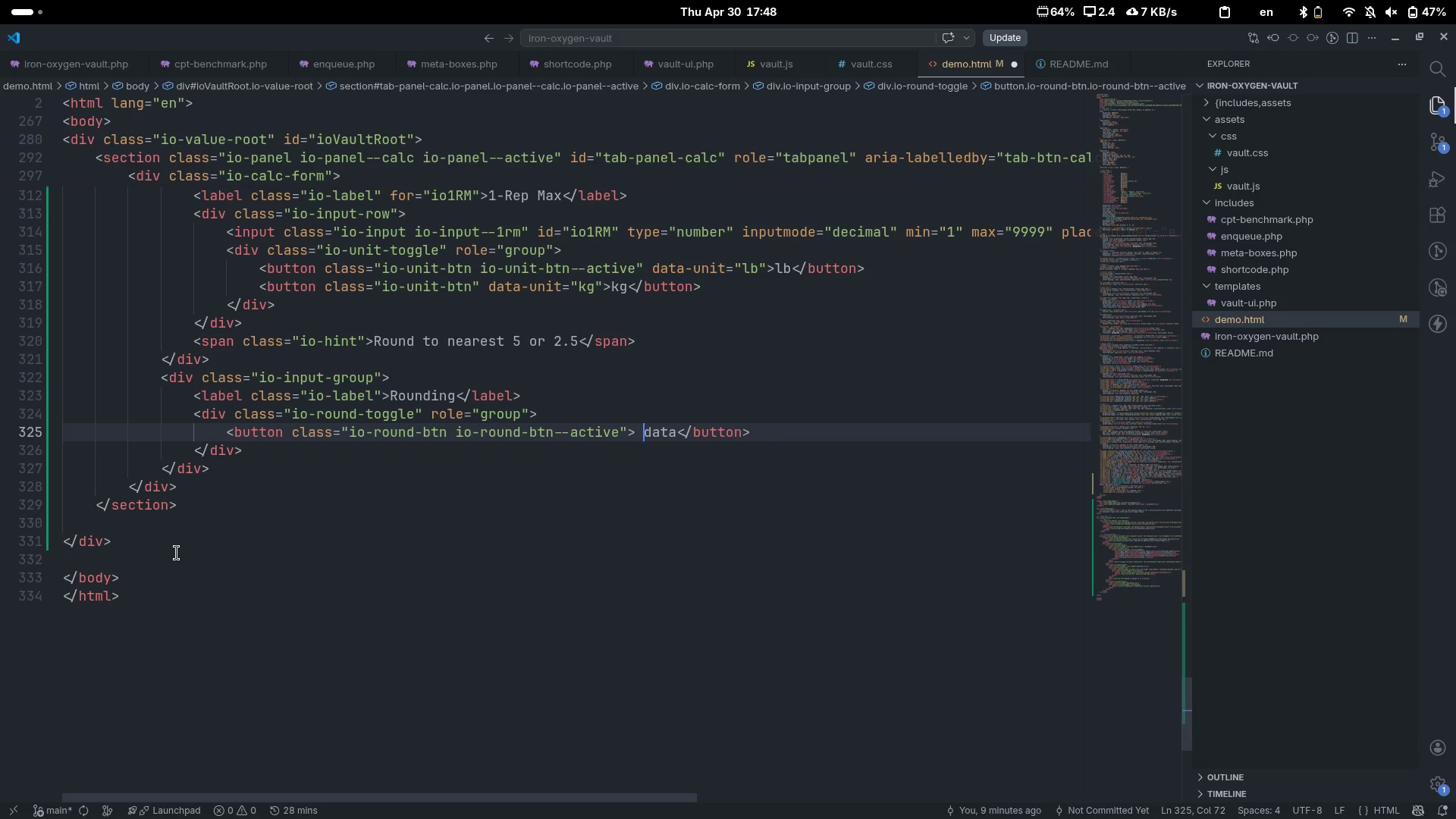 
key(Control+ArrowRight)
 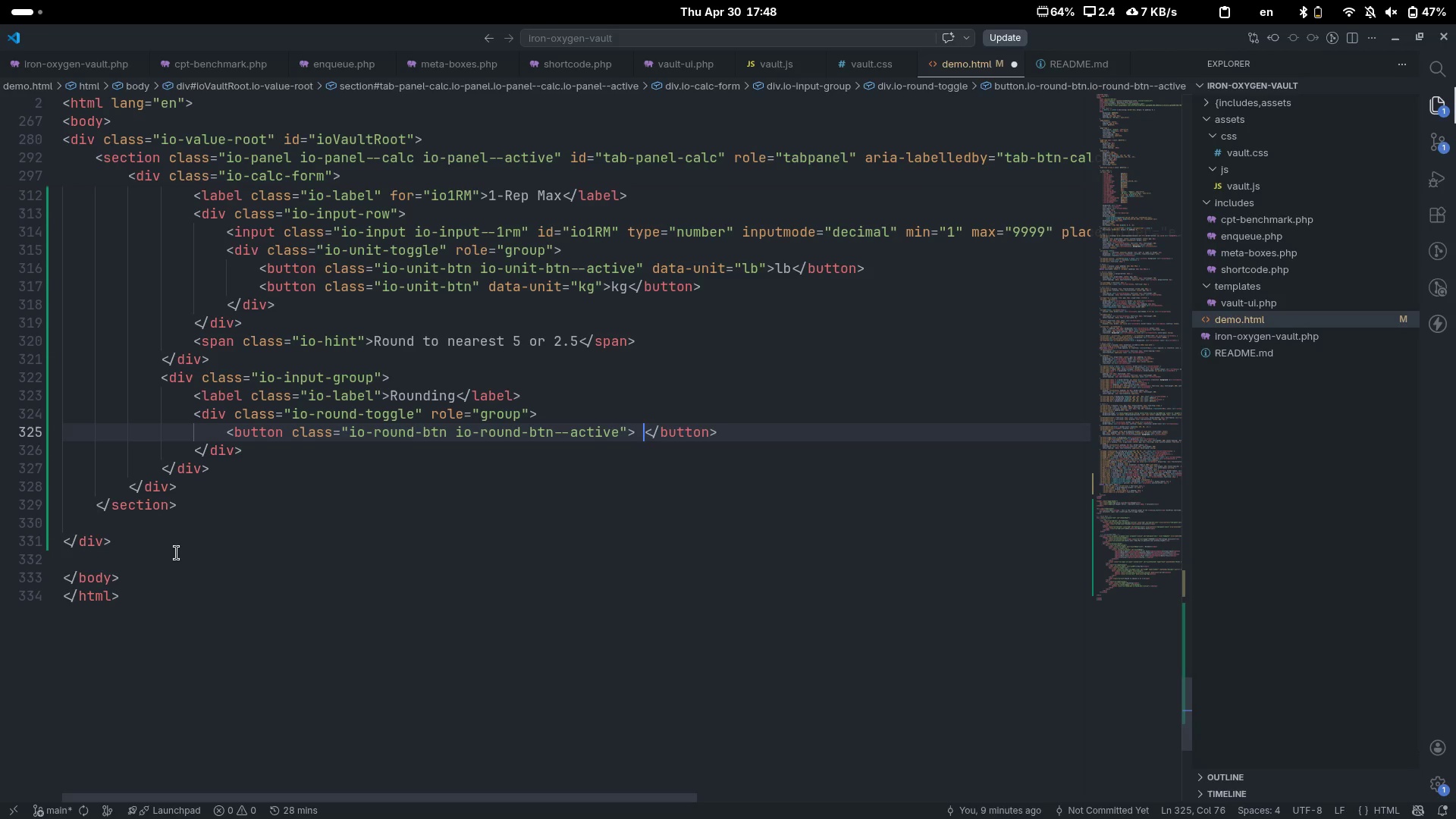 
key(Control+Backspace)
 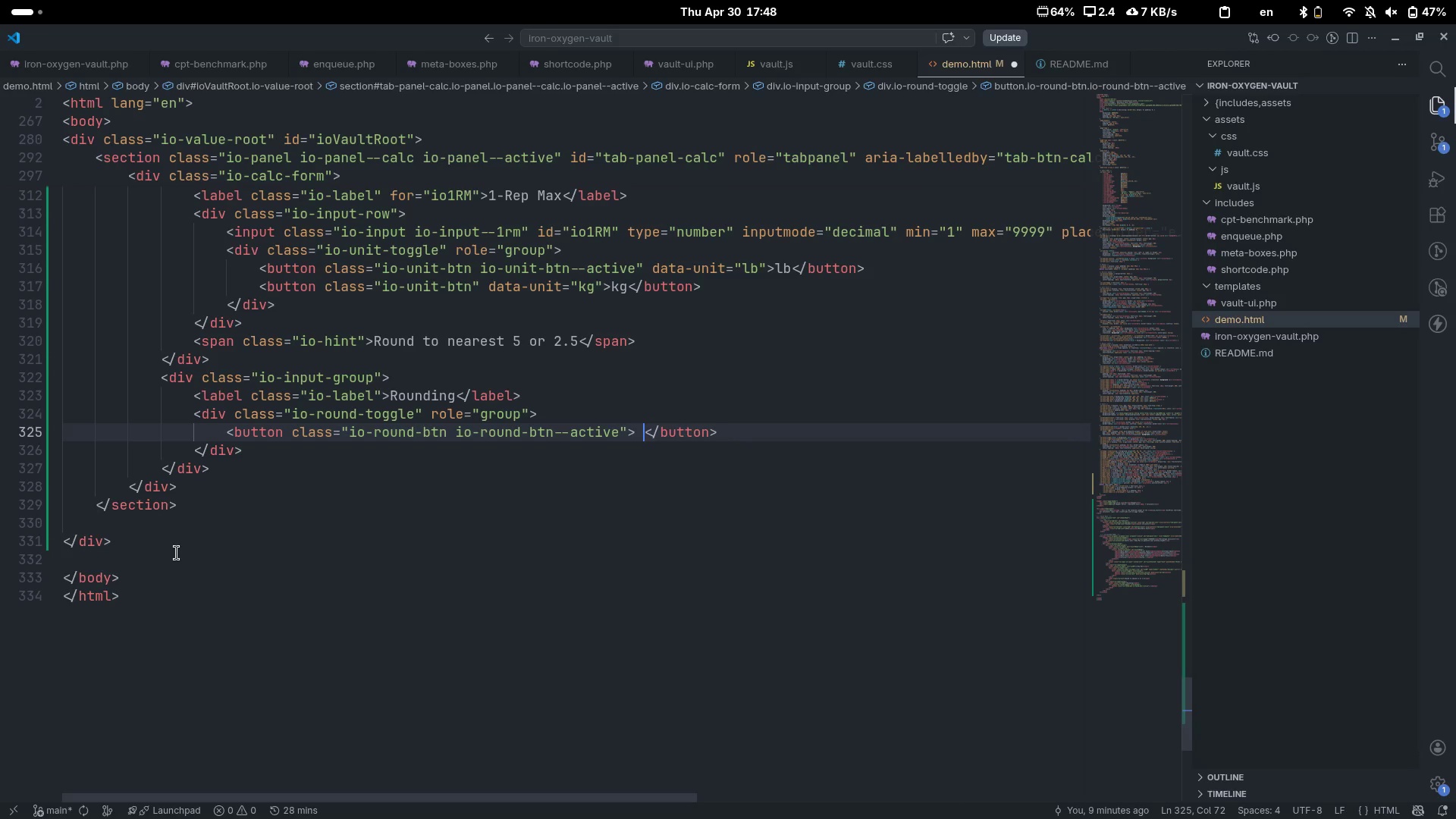 
key(Backspace)
 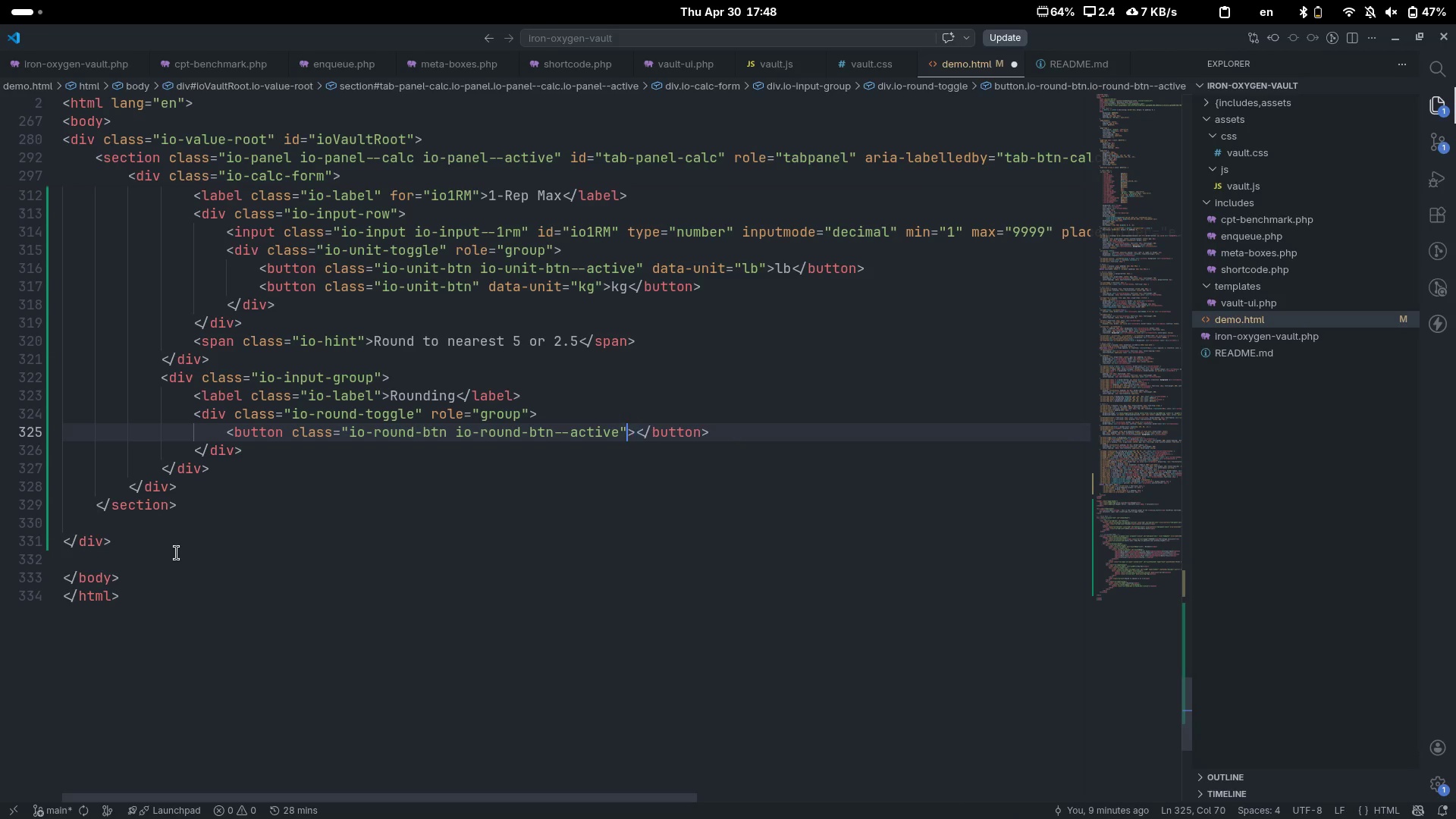 
key(ArrowLeft)
 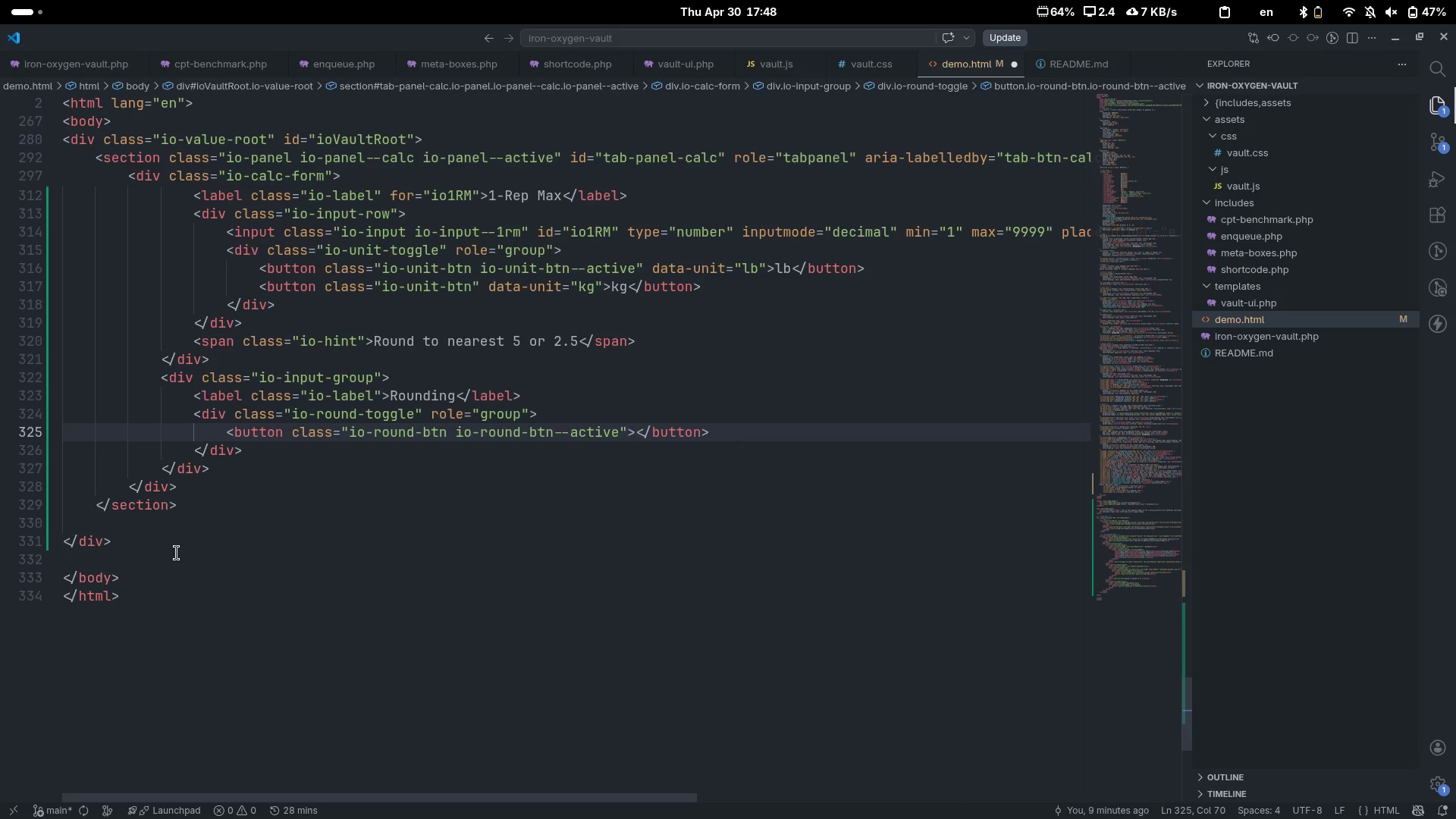 
type( data-round=")
 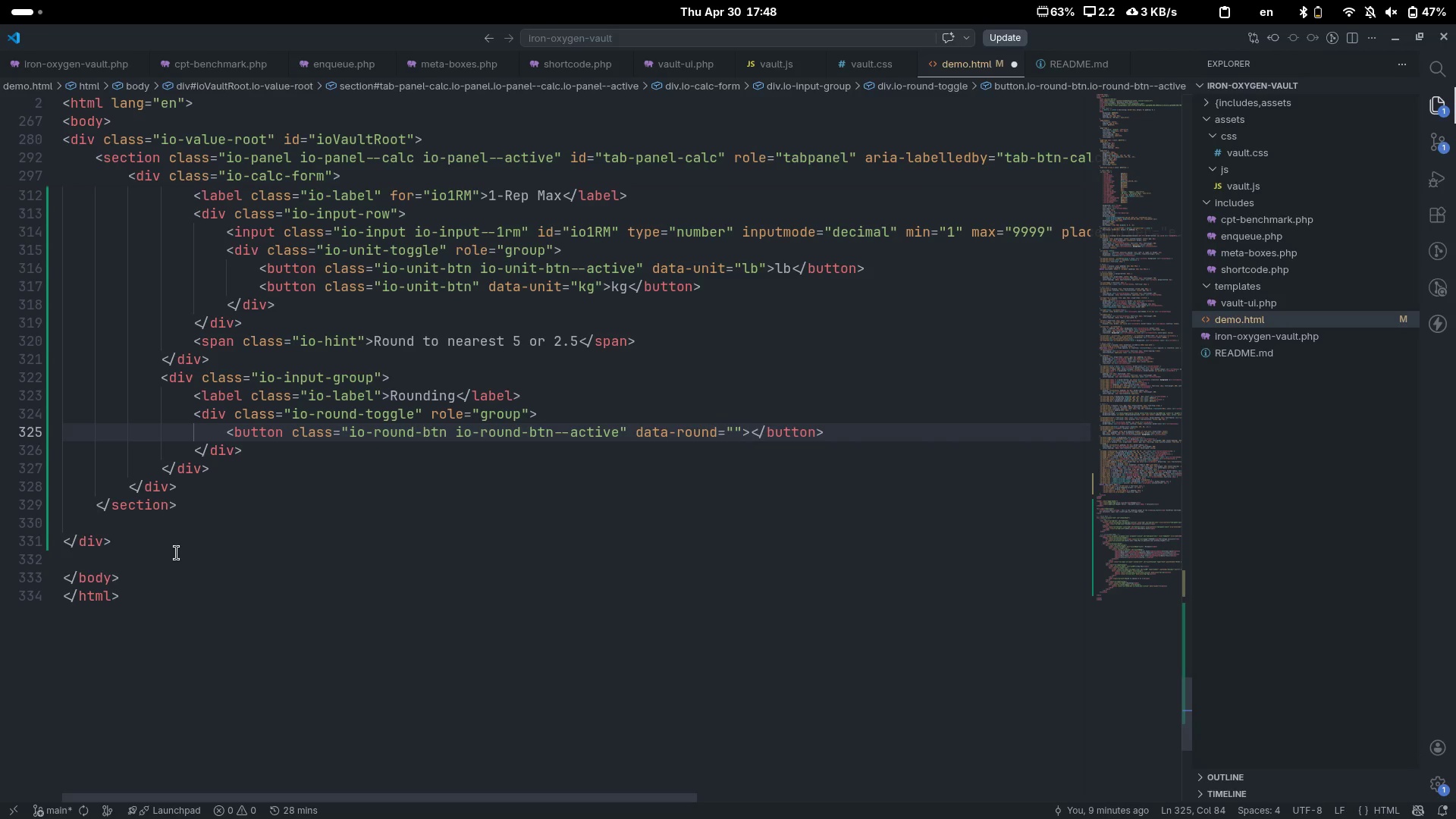 
key(ArrowLeft)
 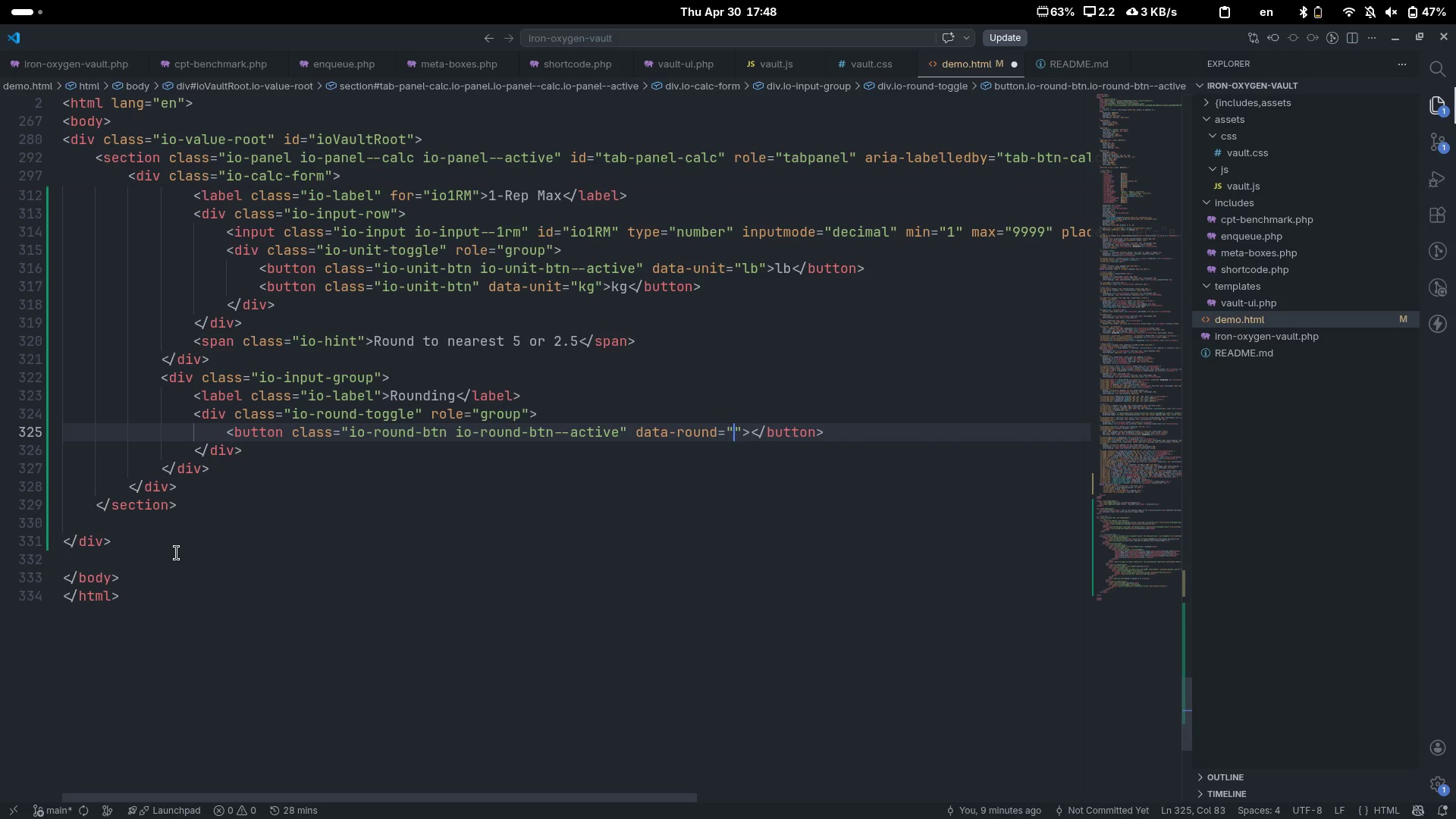 
key(5)
 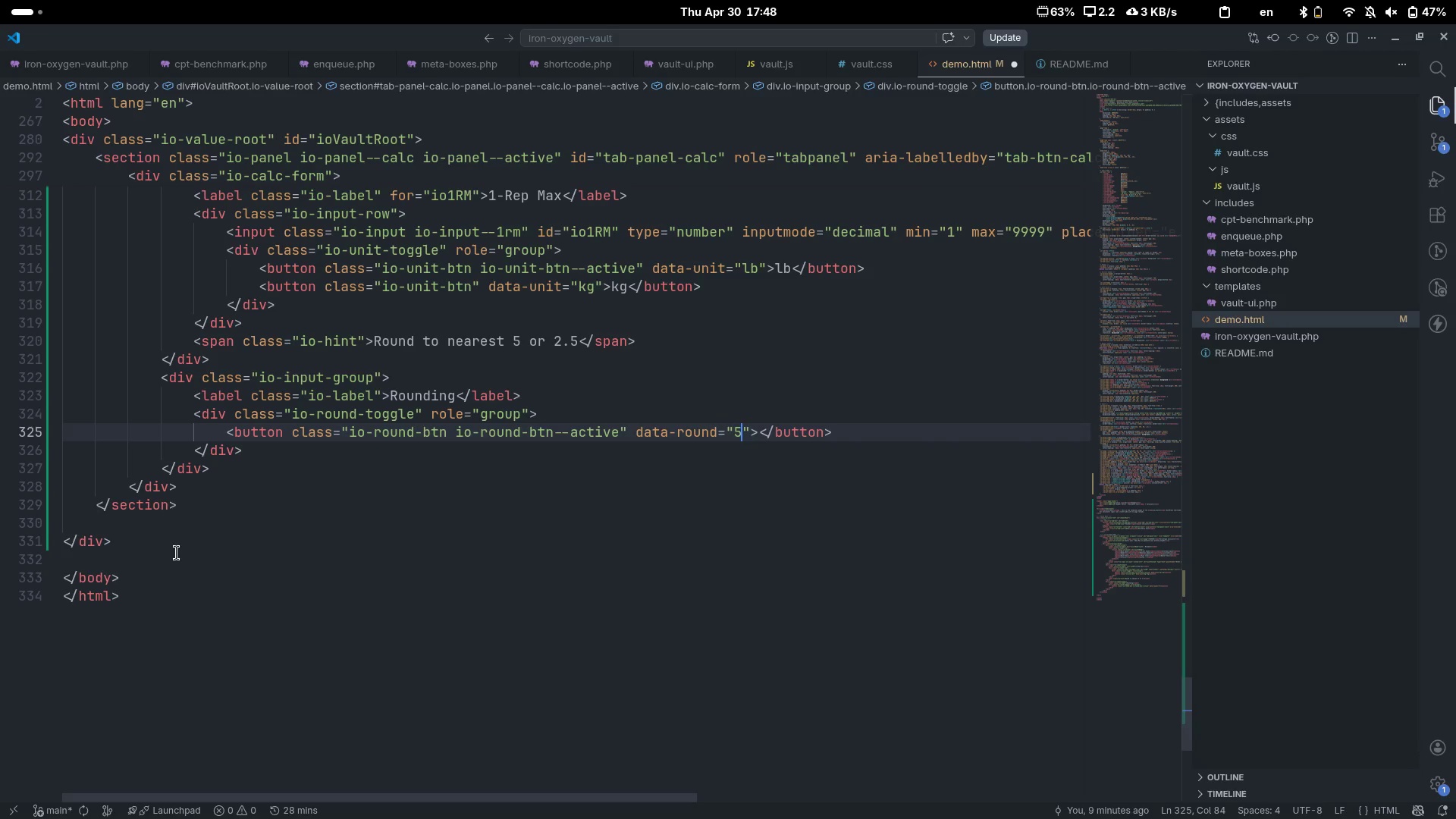 
key(ArrowRight)
 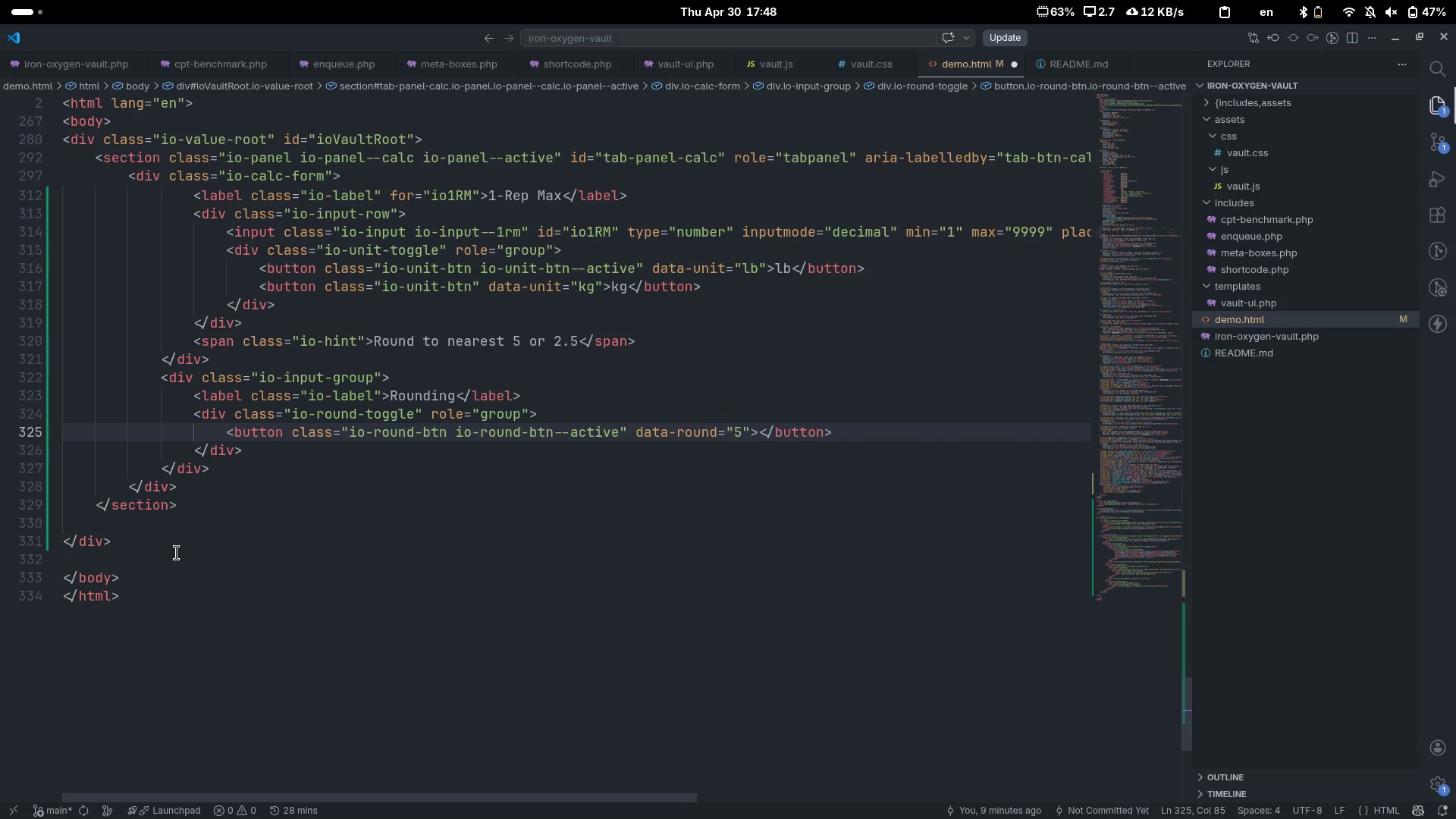 
key(ArrowRight)
 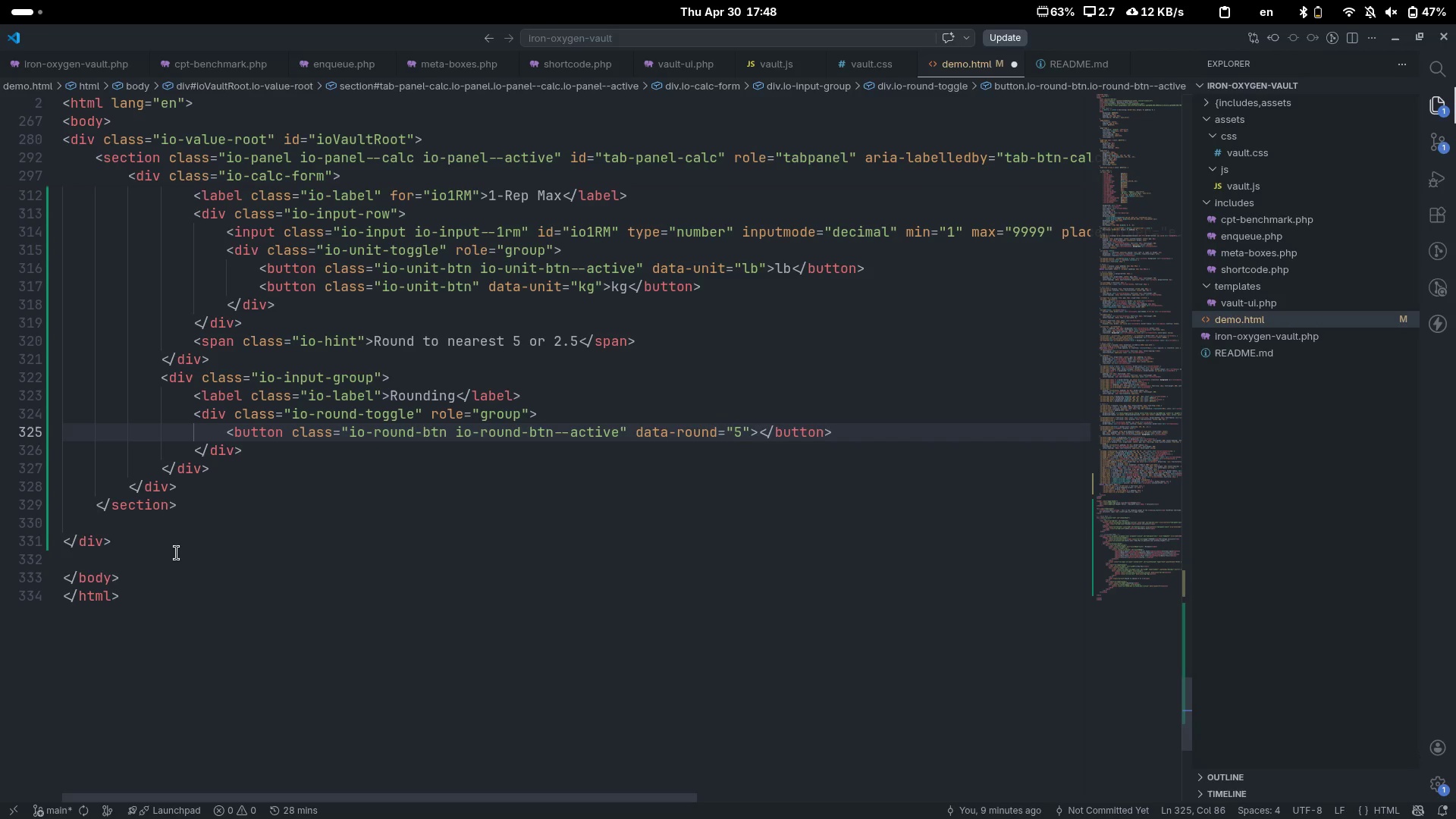 
key(5)
 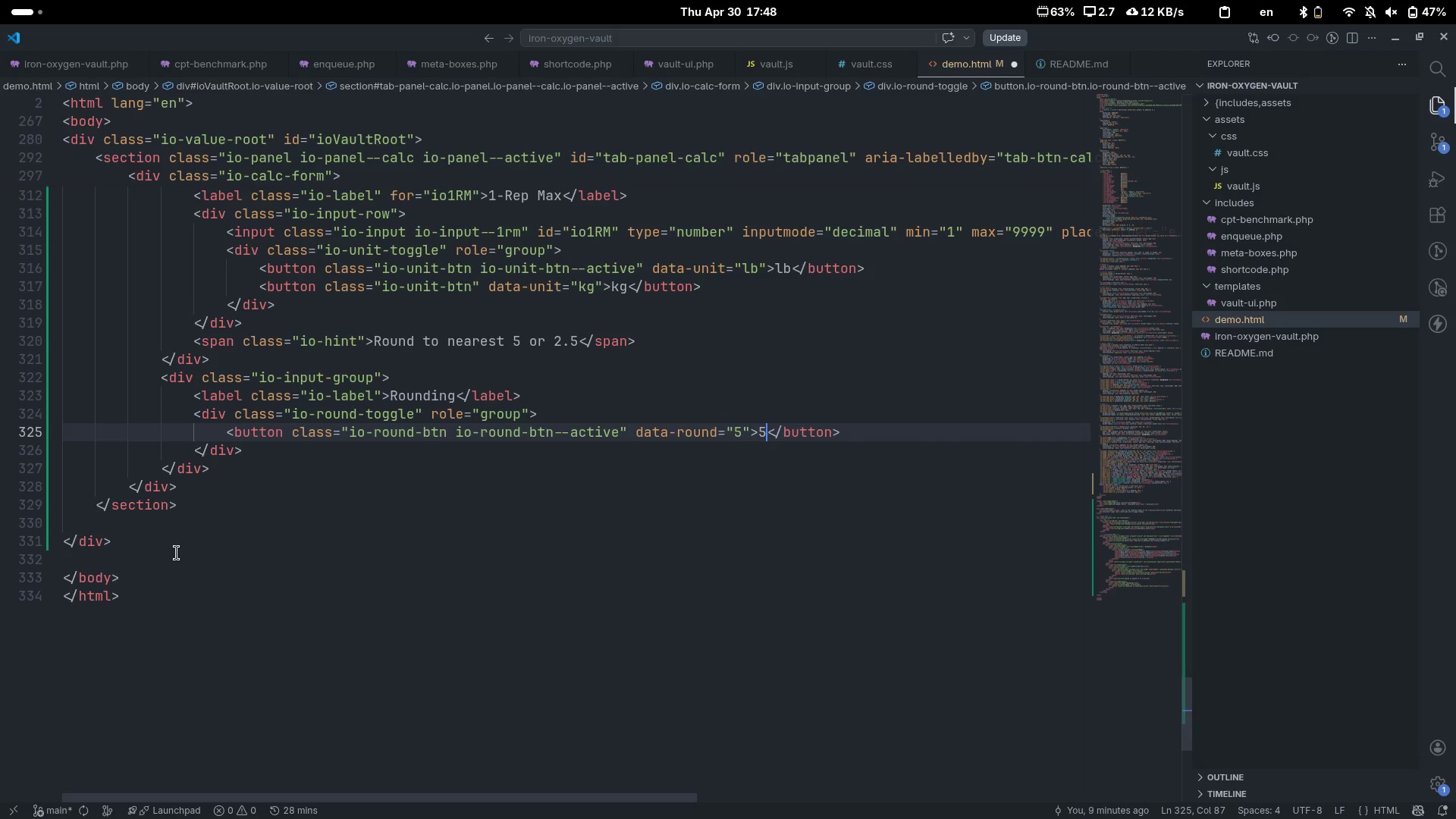 
key(Escape)
 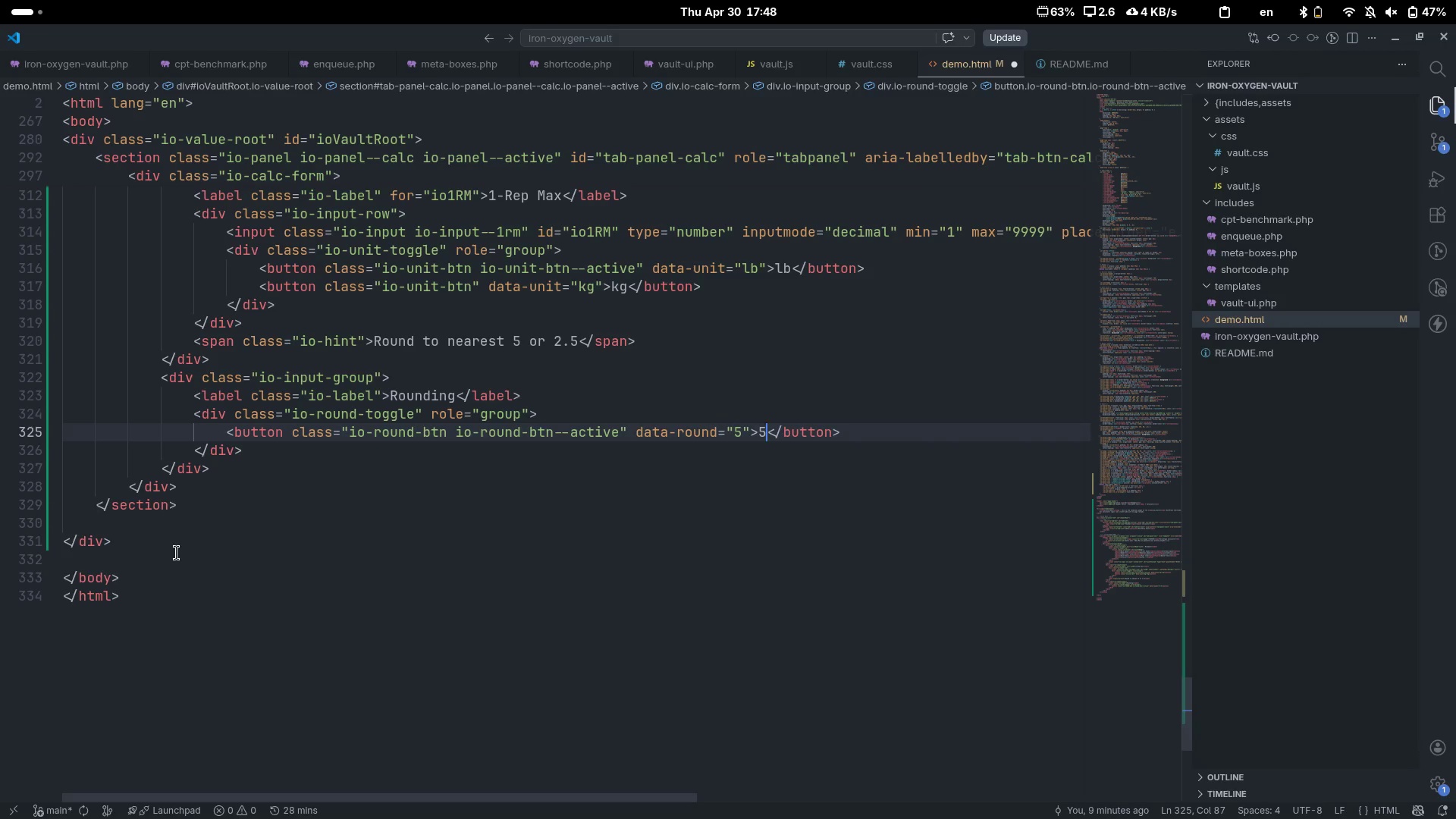 
key(End)
 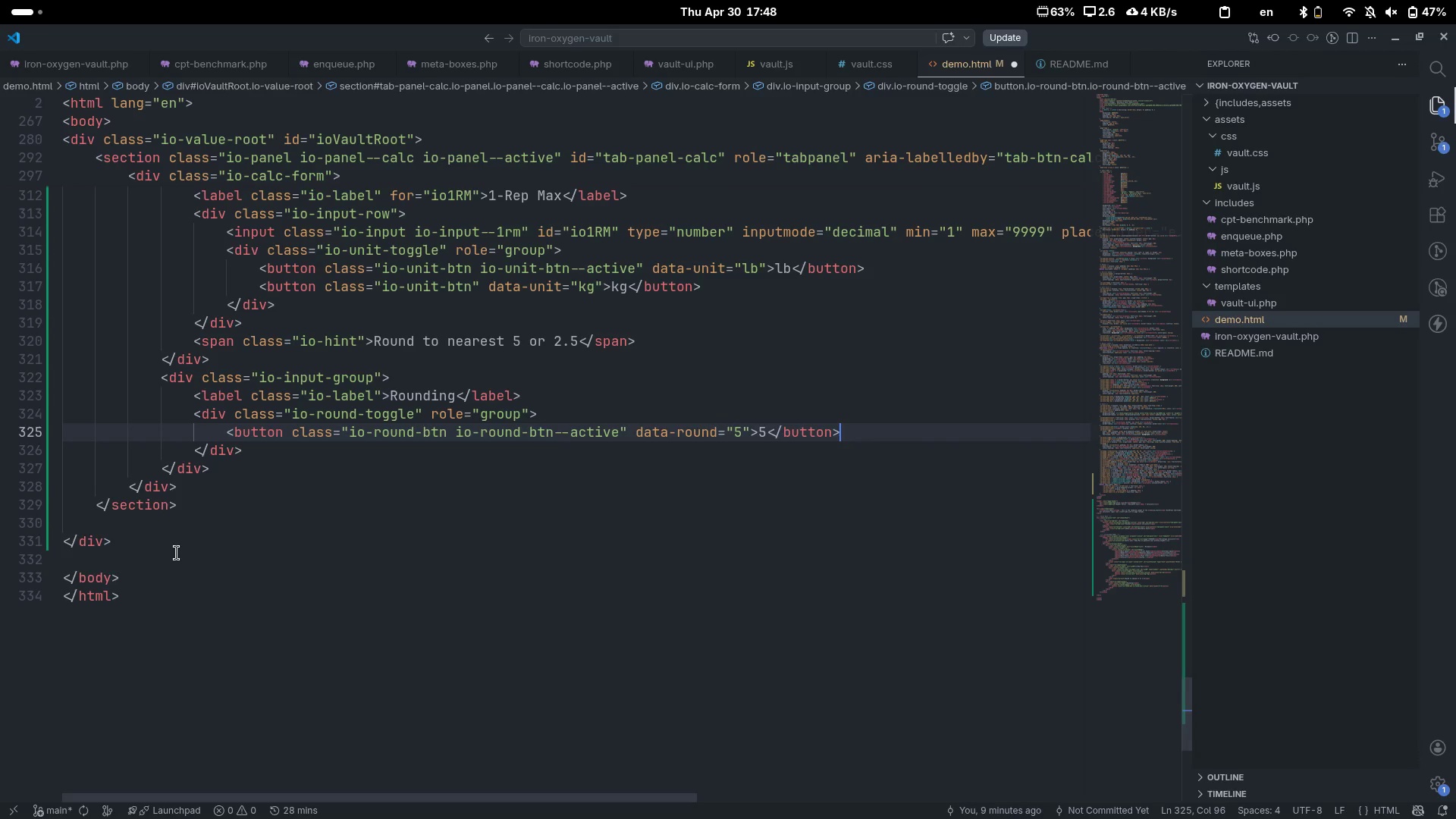 
key(Enter)
 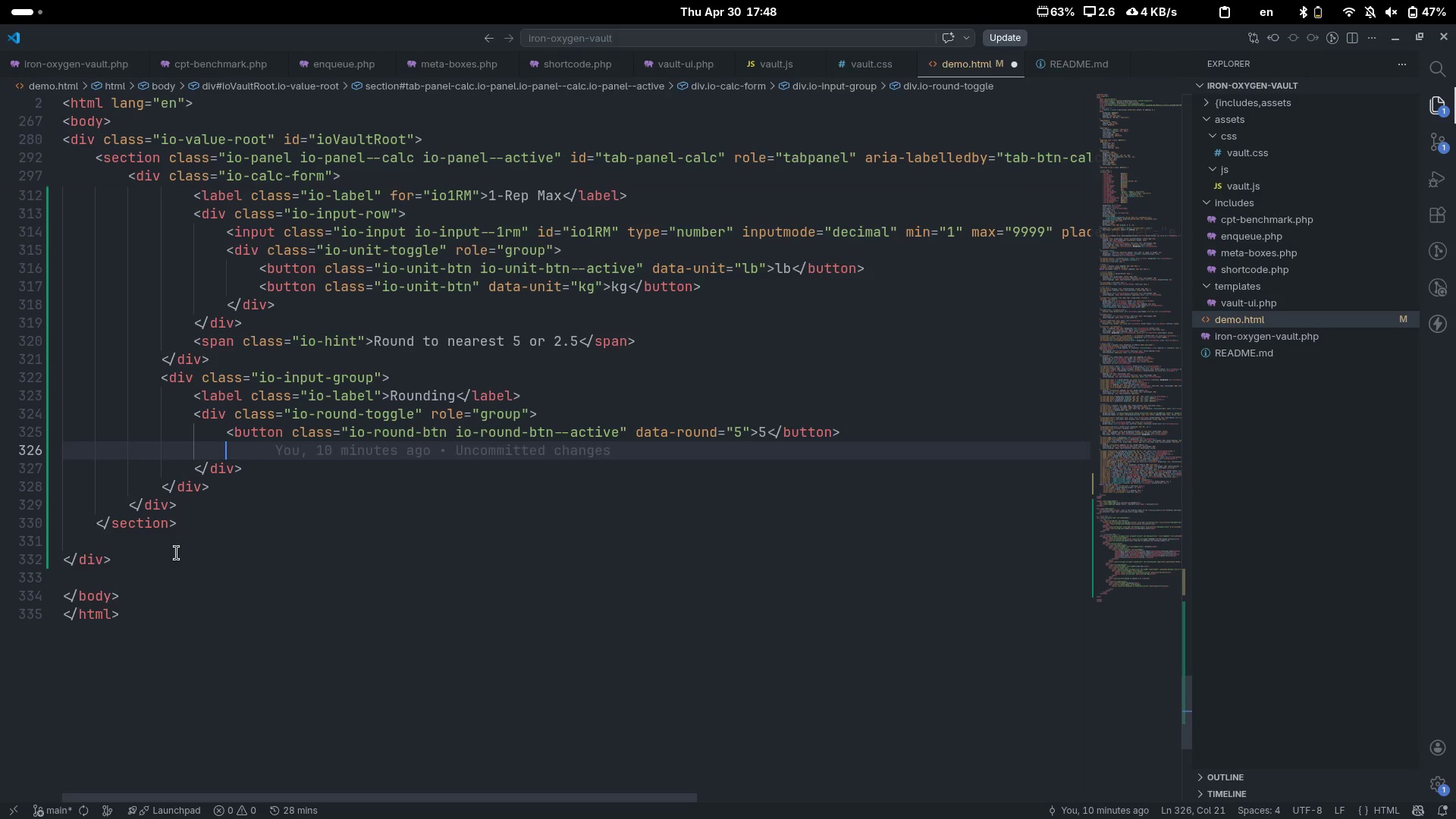 
type(<butt)
key(Tab)
type(>)
 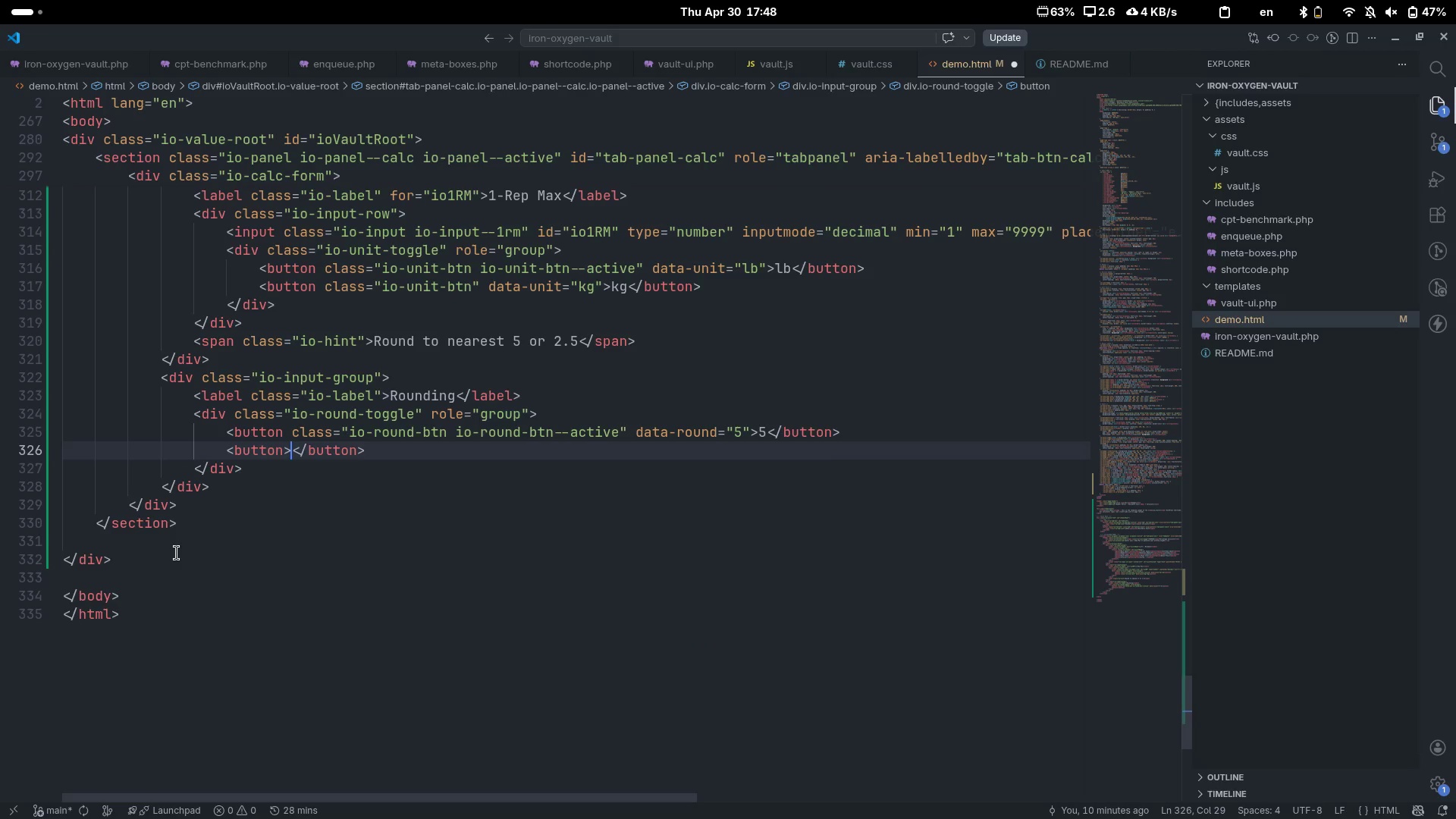 
key(ArrowLeft)
 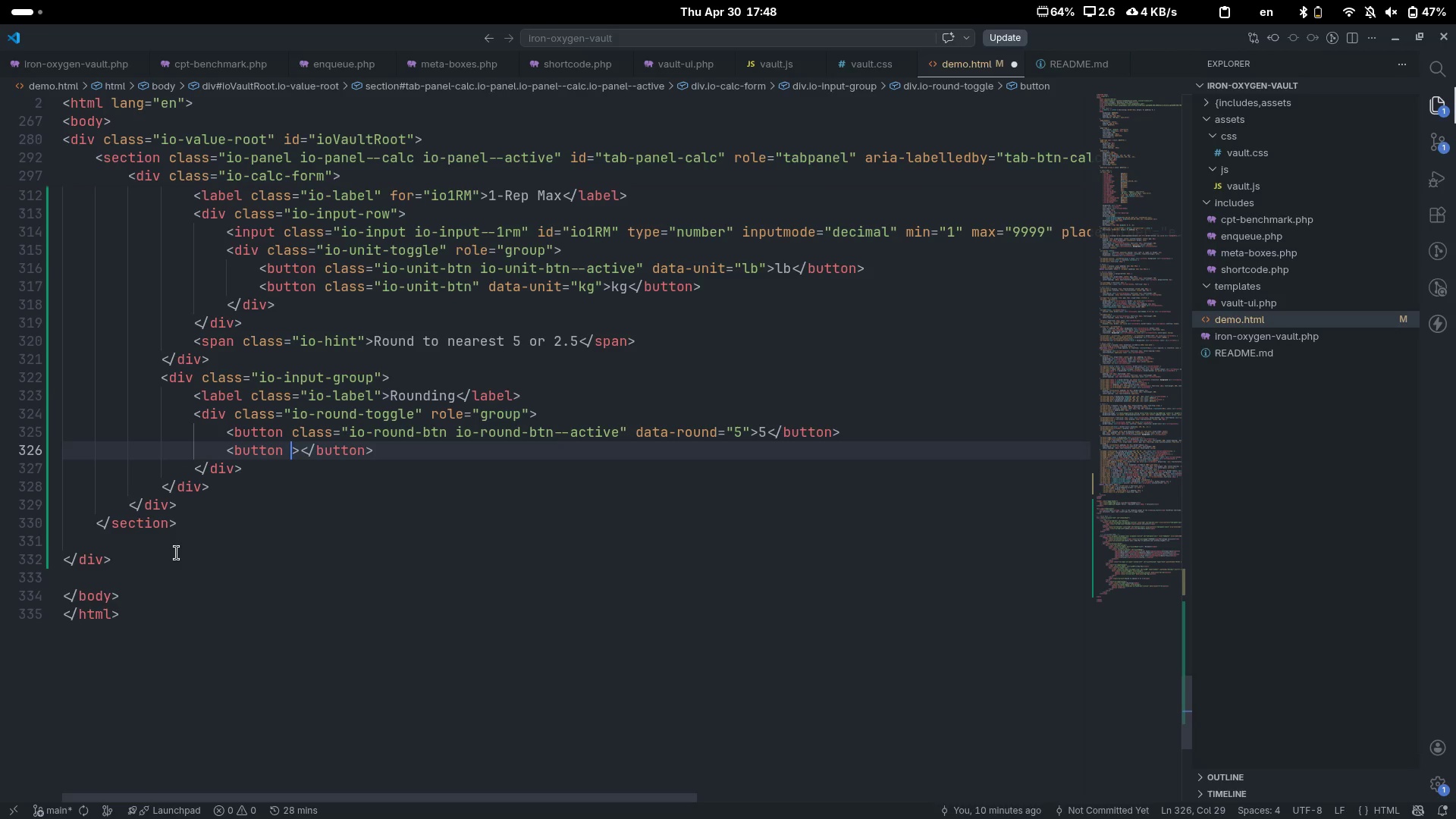 
type( clas)
key(Tab)
type(io-o)
key(Backspace)
type(roun)
key(Tab)
 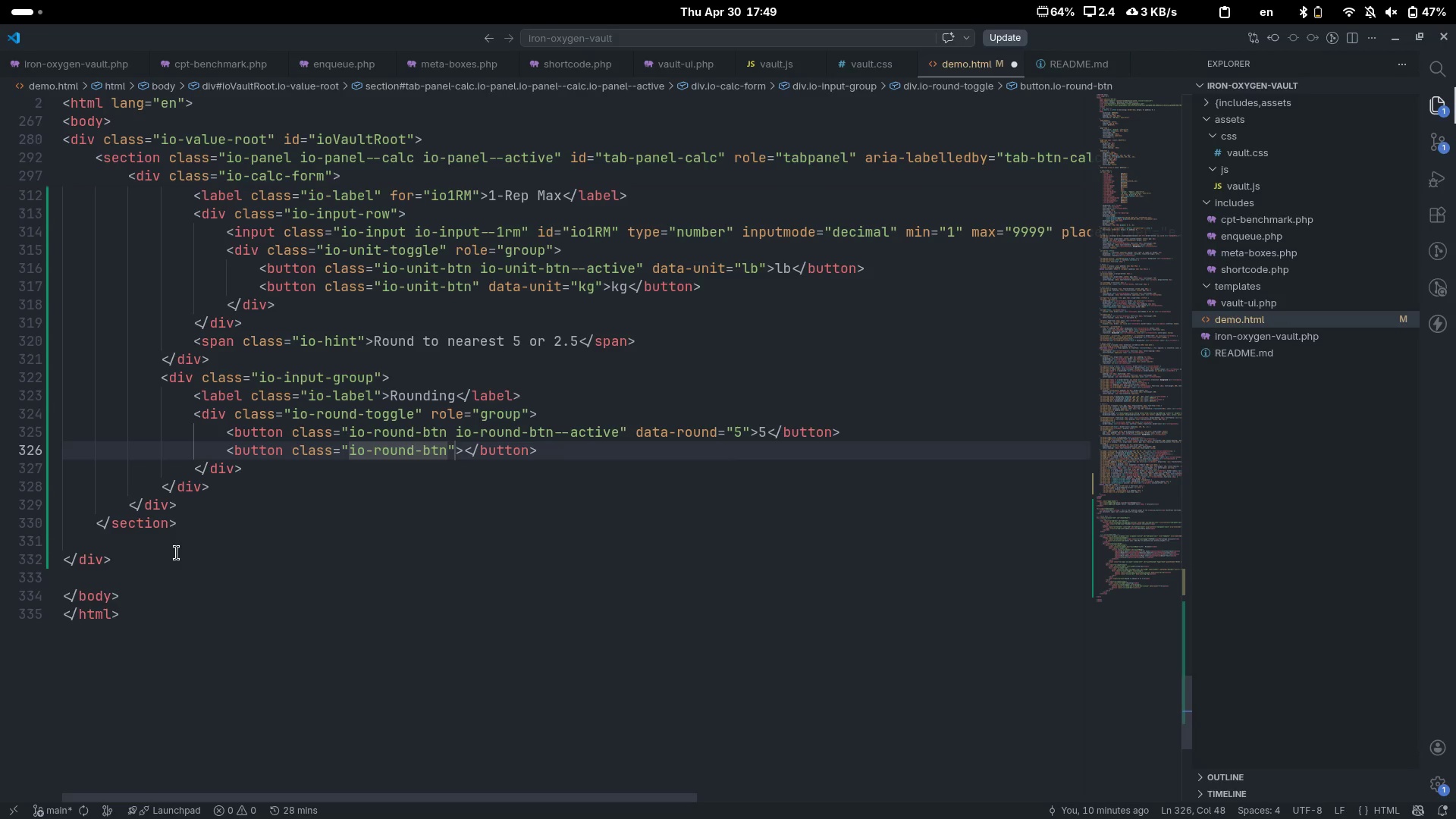 
key(ArrowRight)
 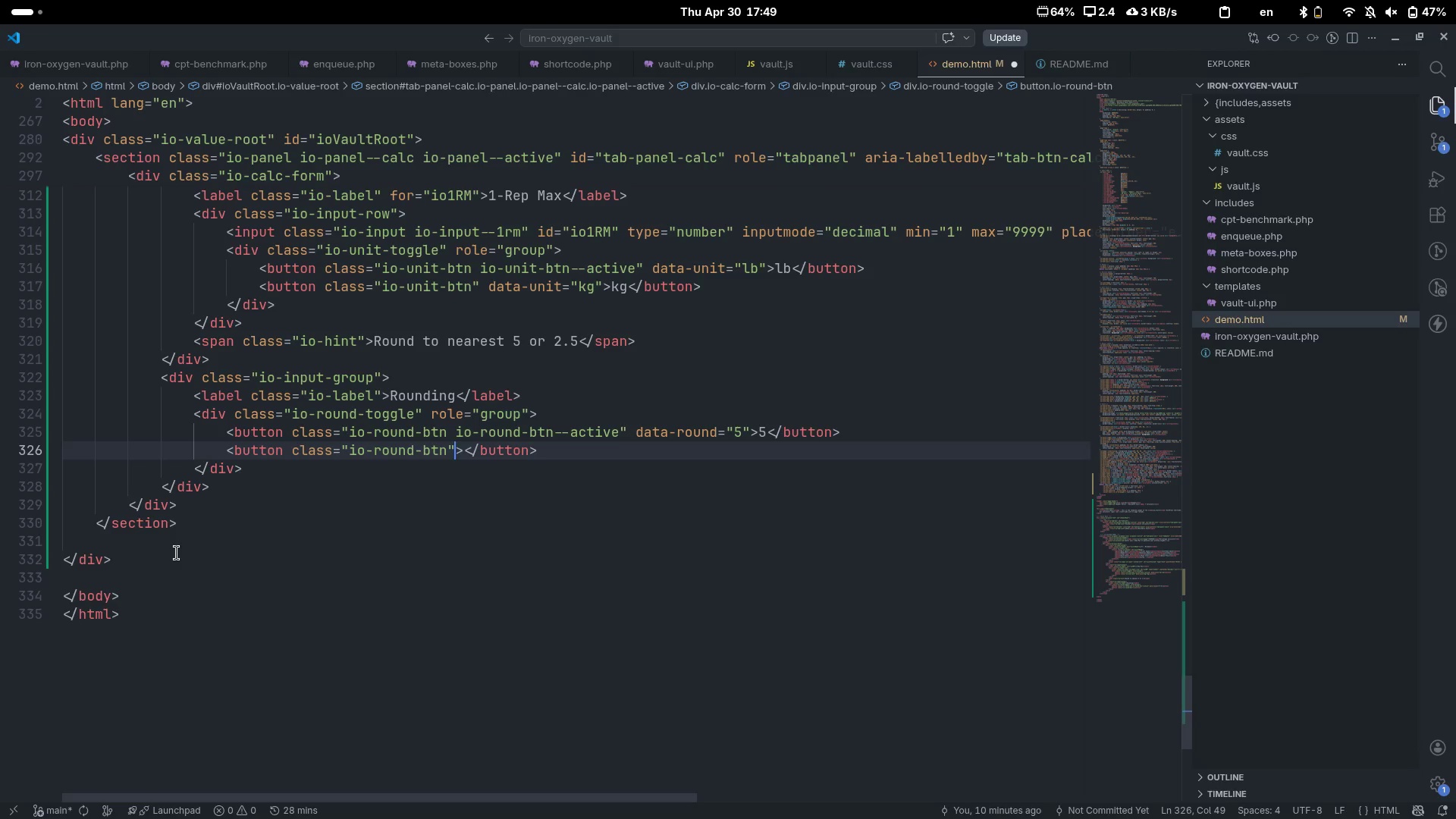 
type( data)
 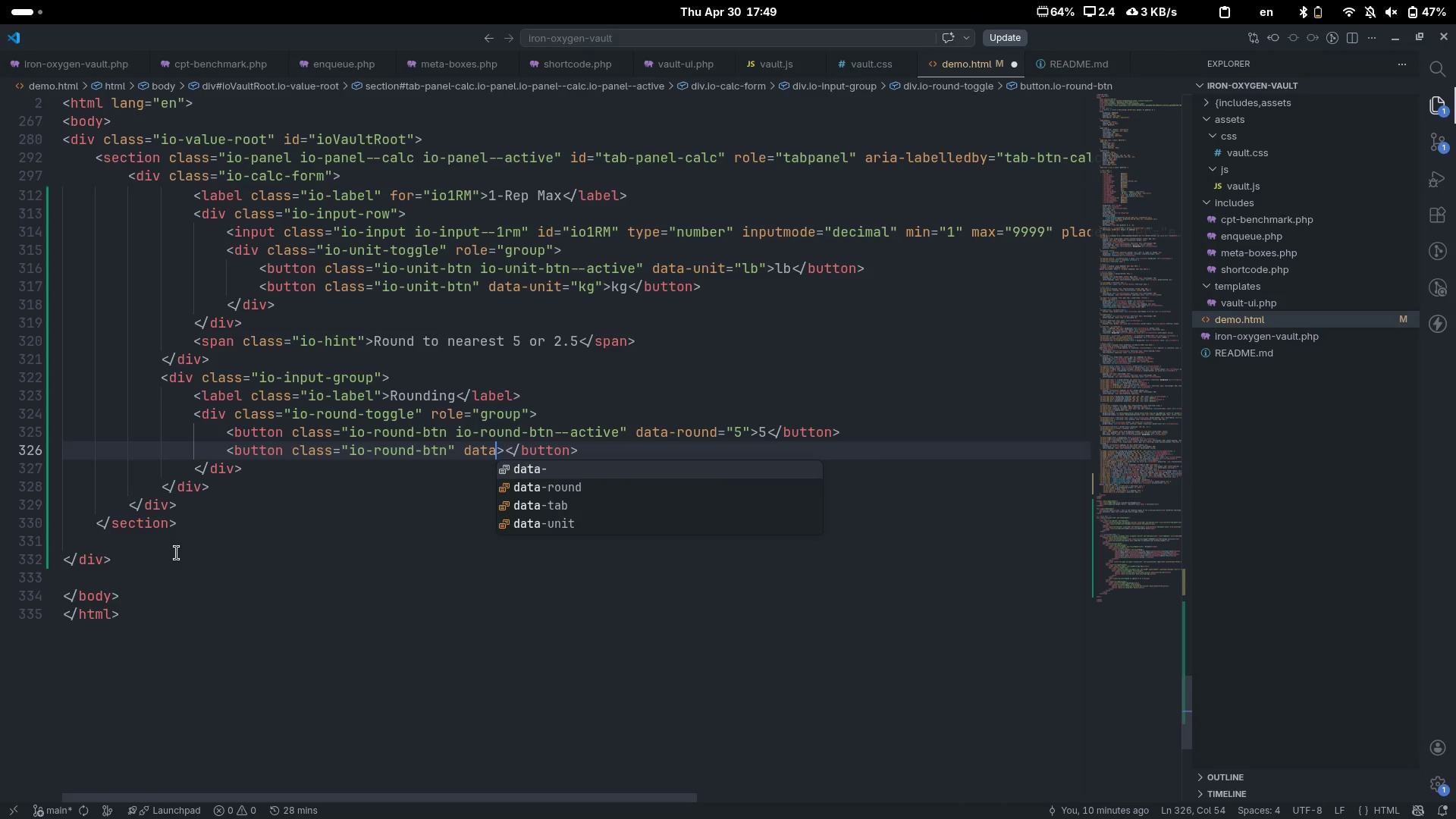 
key(ArrowDown)
 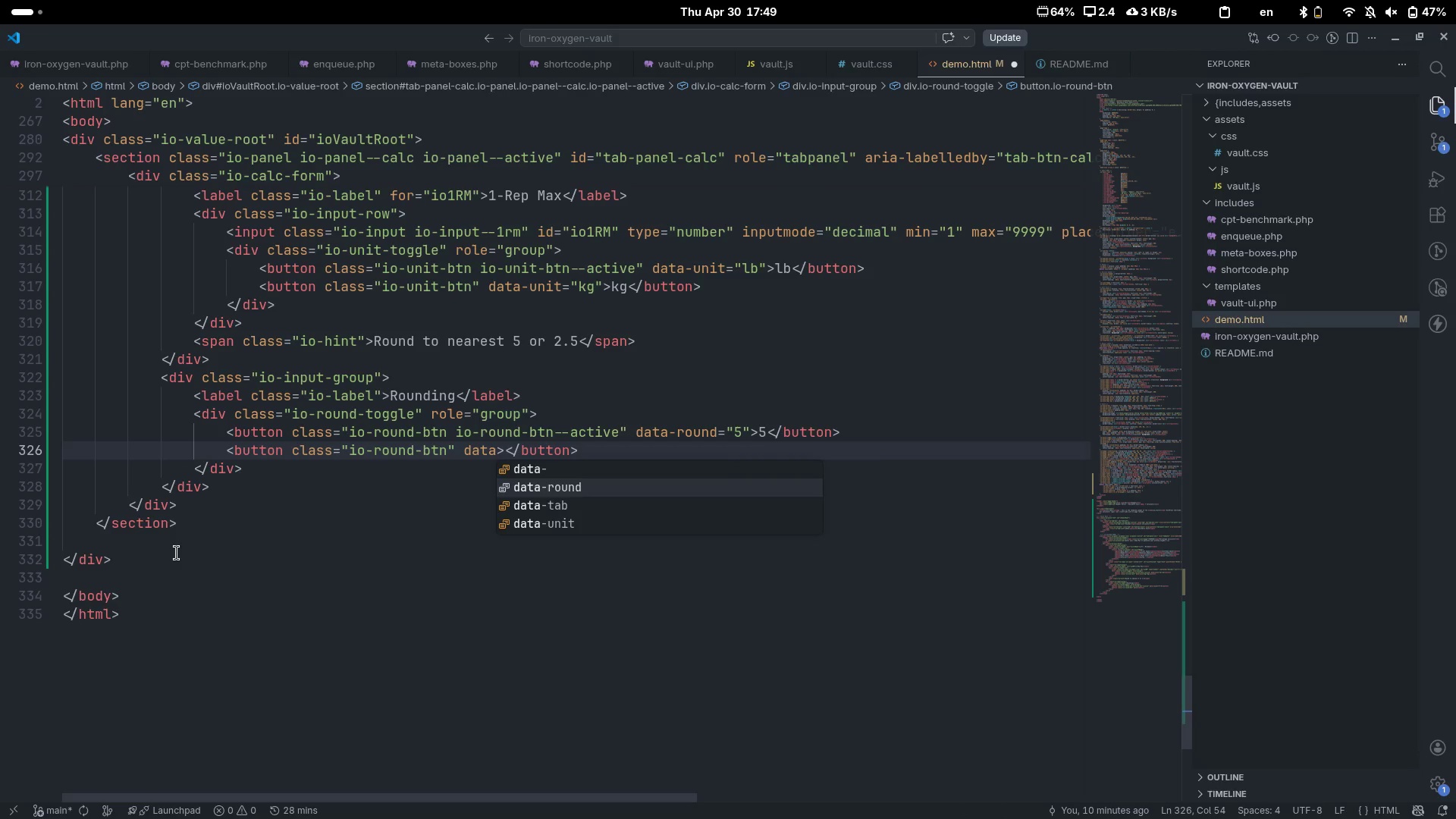 
key(Enter)
 